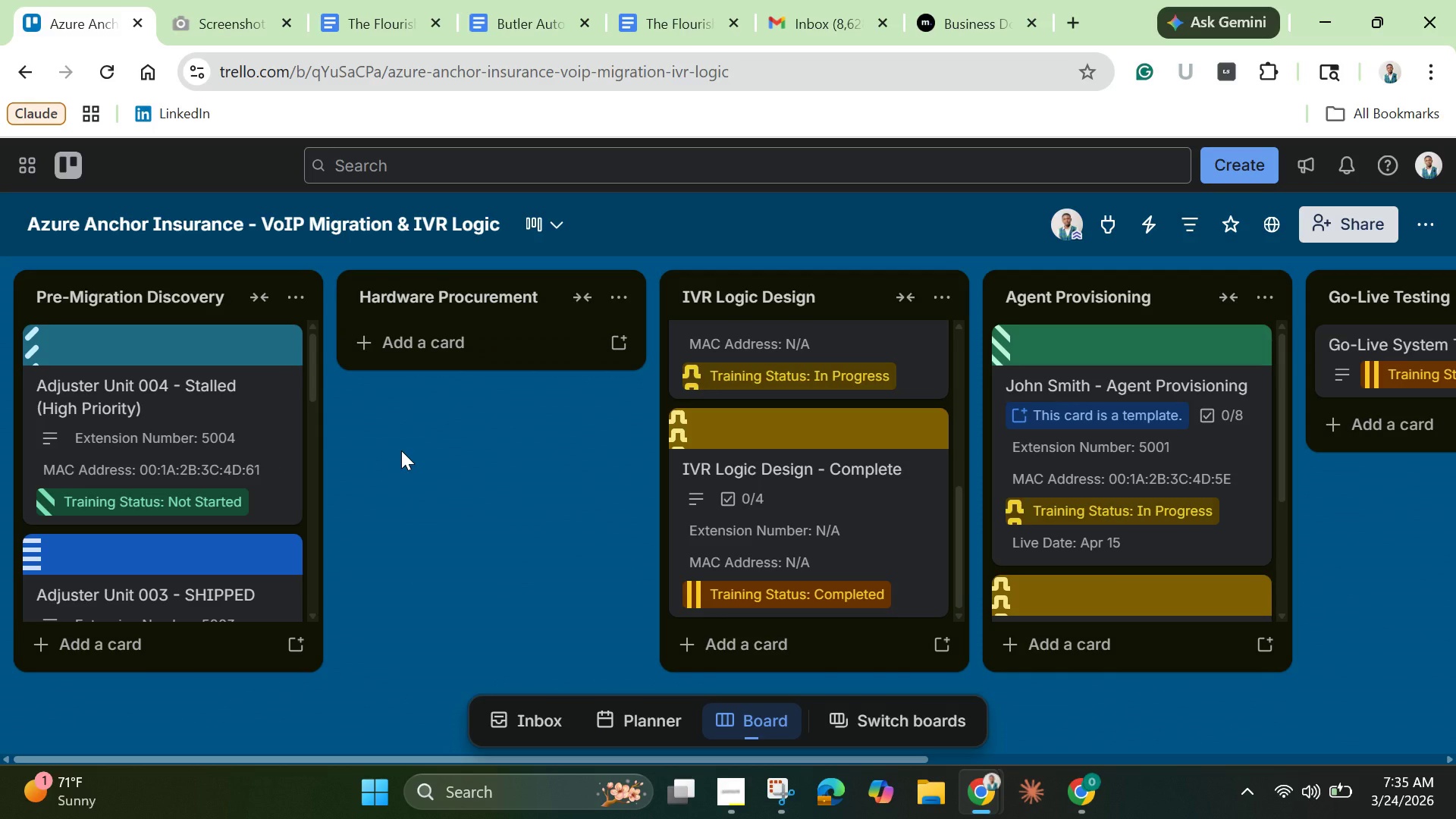 
scroll: coordinate [96, 500], scroll_direction: down, amount: 3.0
 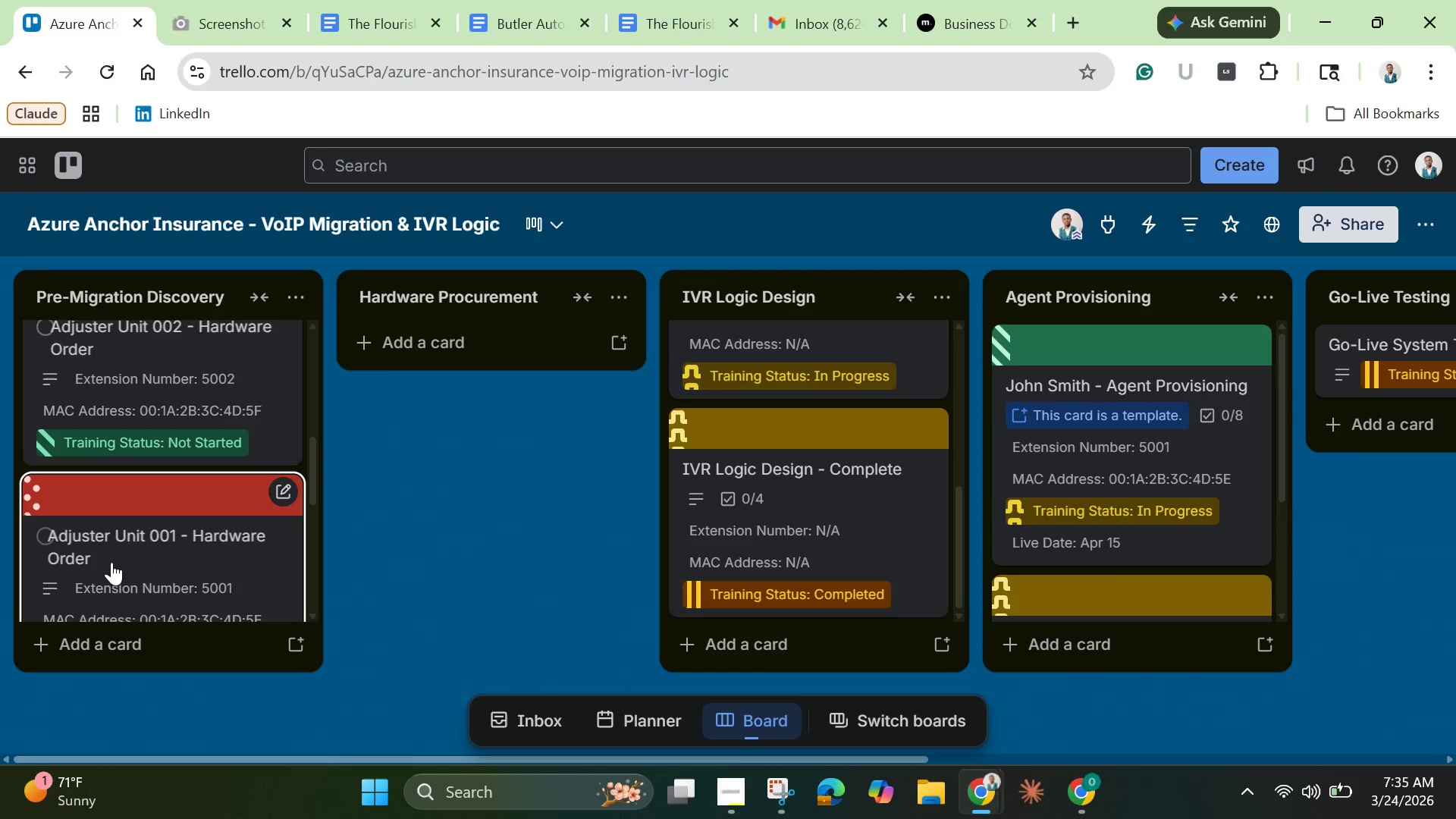 
left_click_drag(start_coordinate=[111, 562], to_coordinate=[457, 322])
 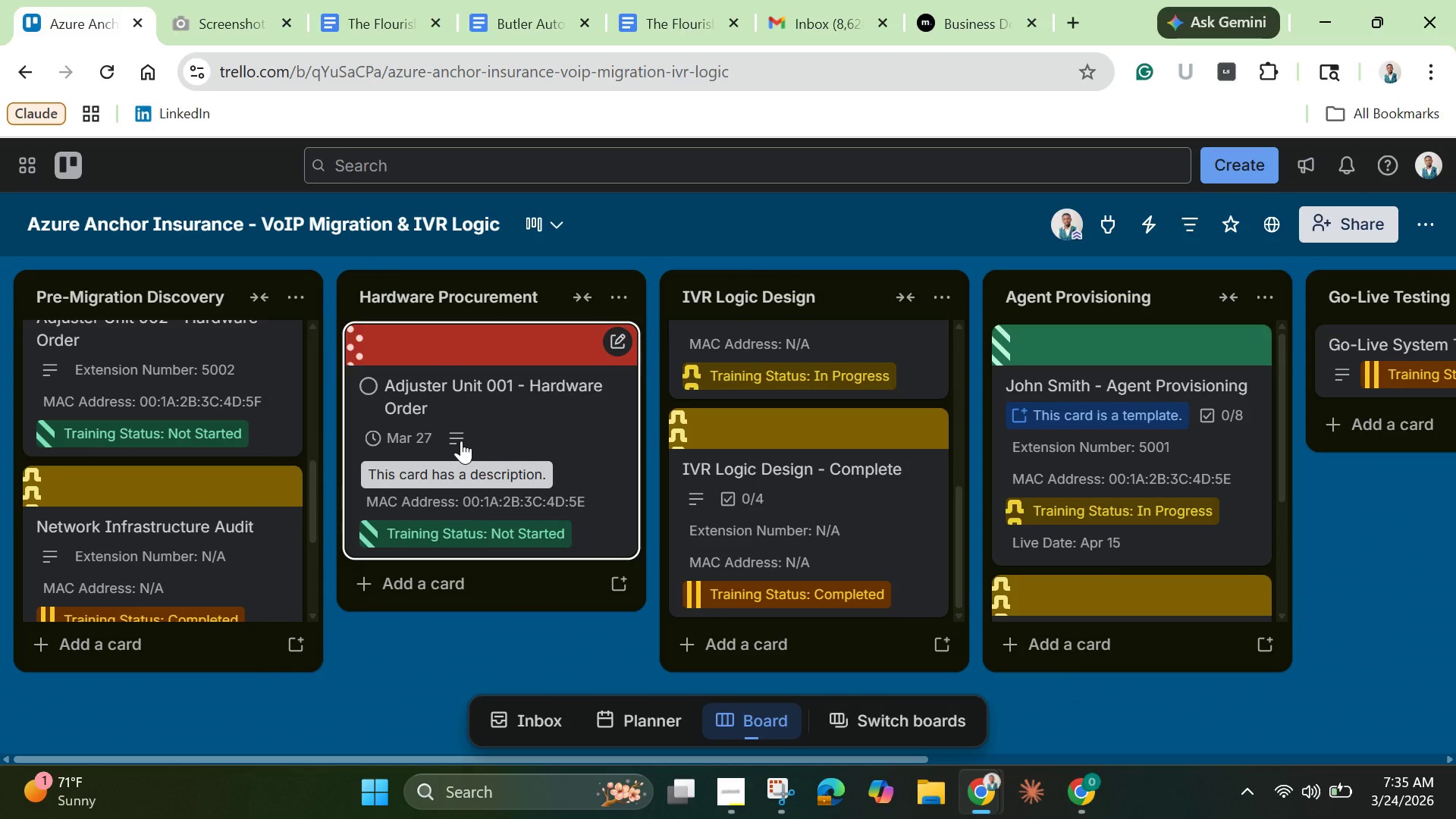 
mouse_move([495, 433])
 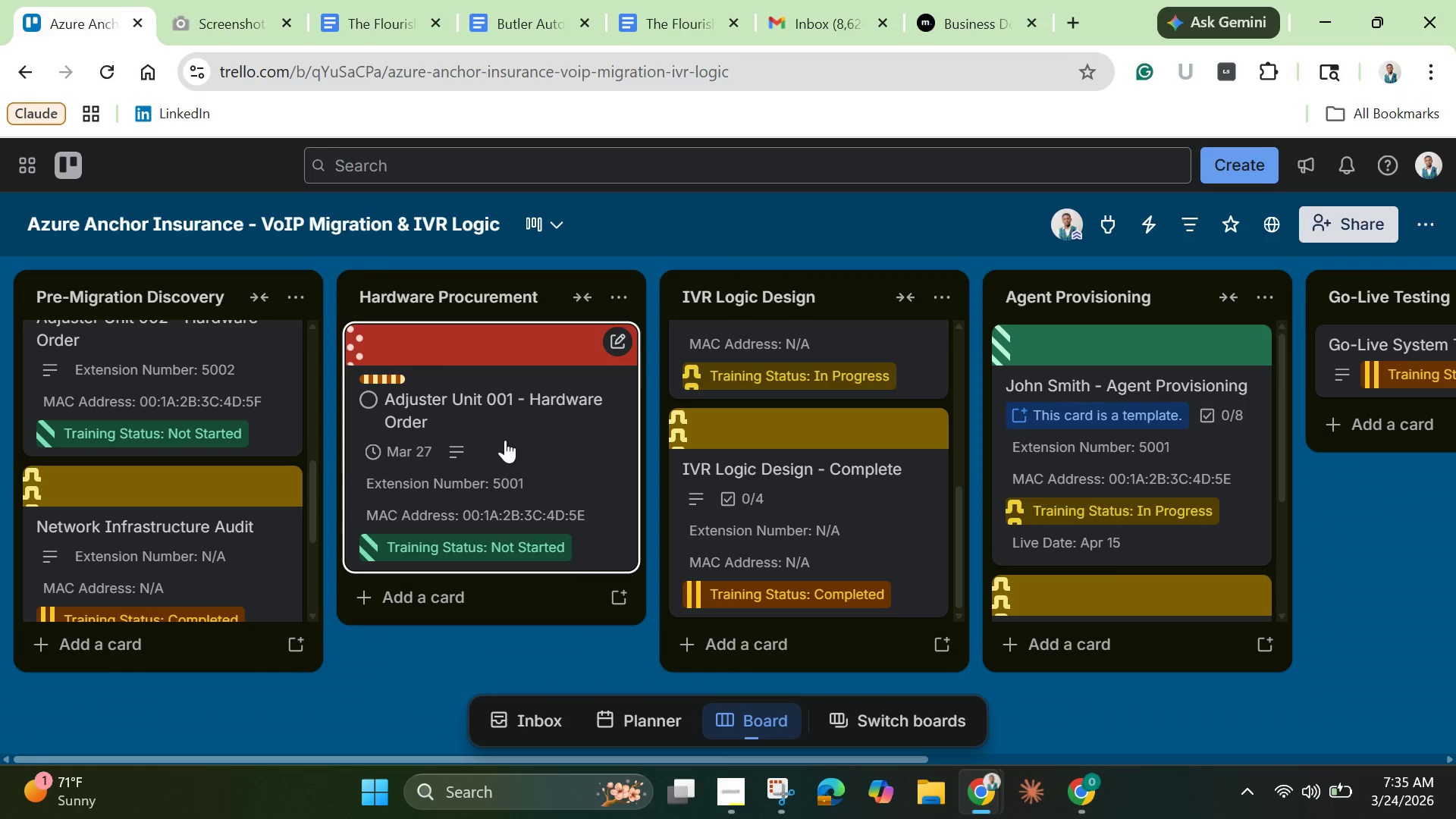 
left_click([505, 440])
 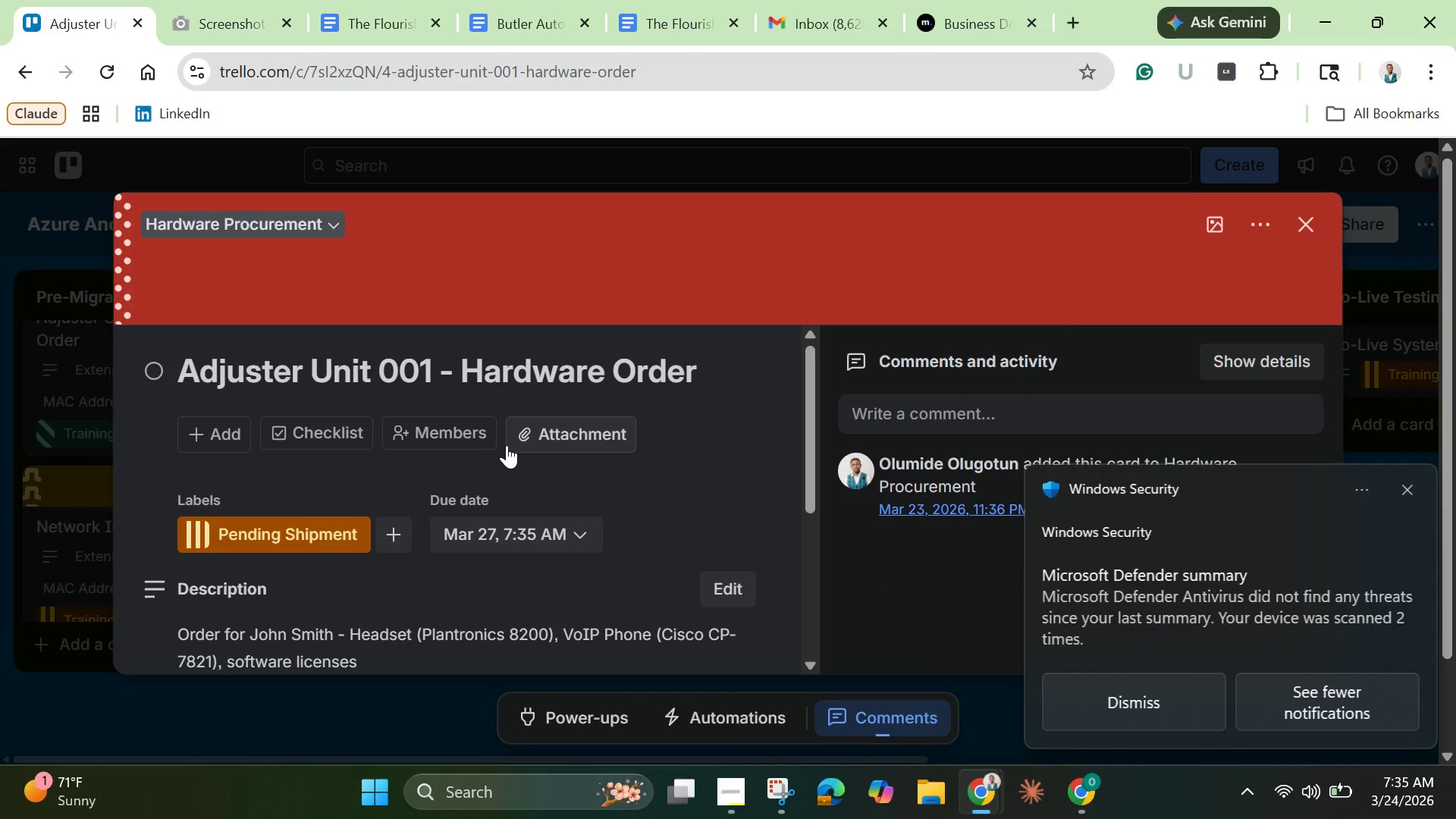 
wait(5.59)
 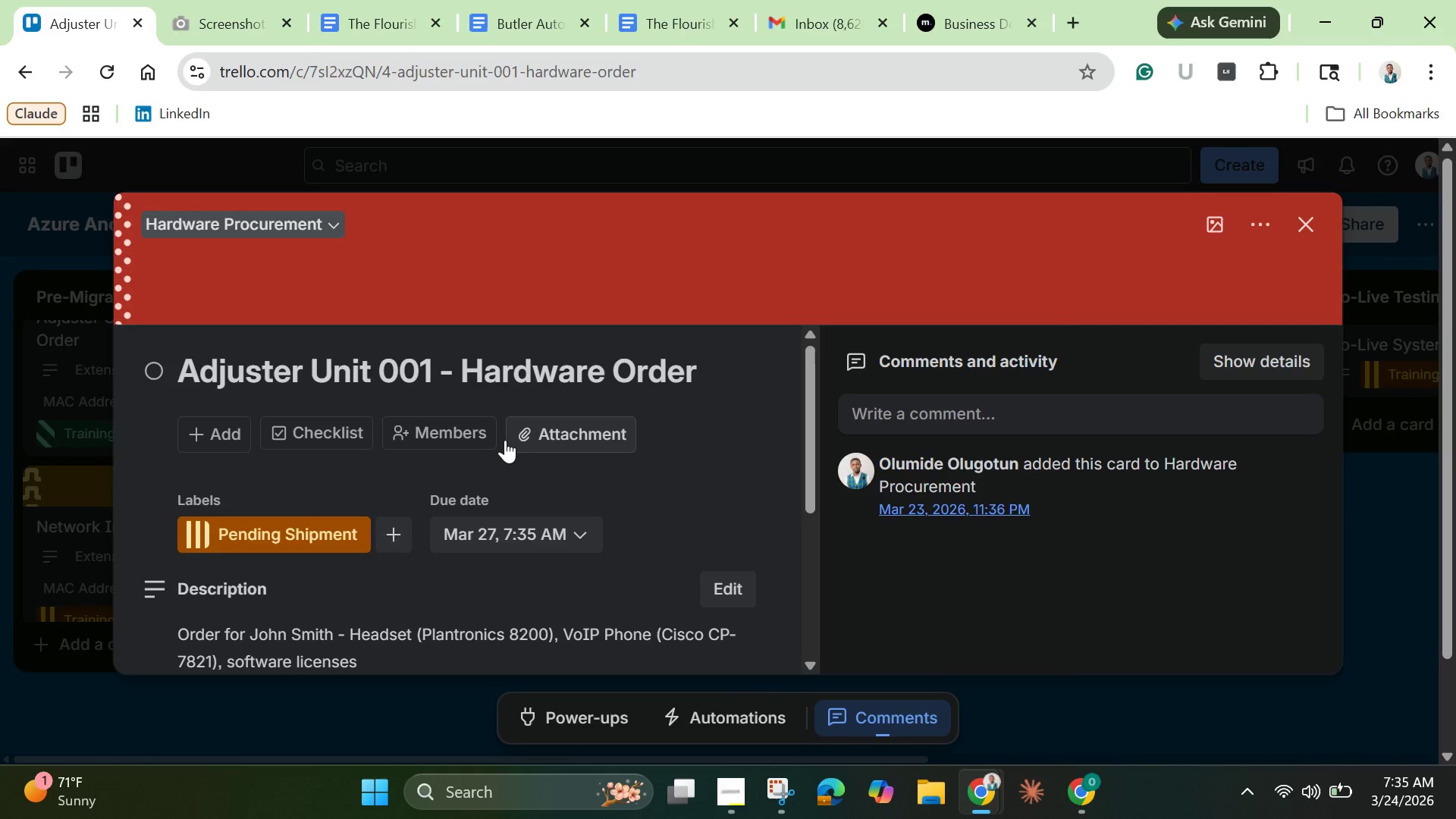 
left_click([1183, 706])
 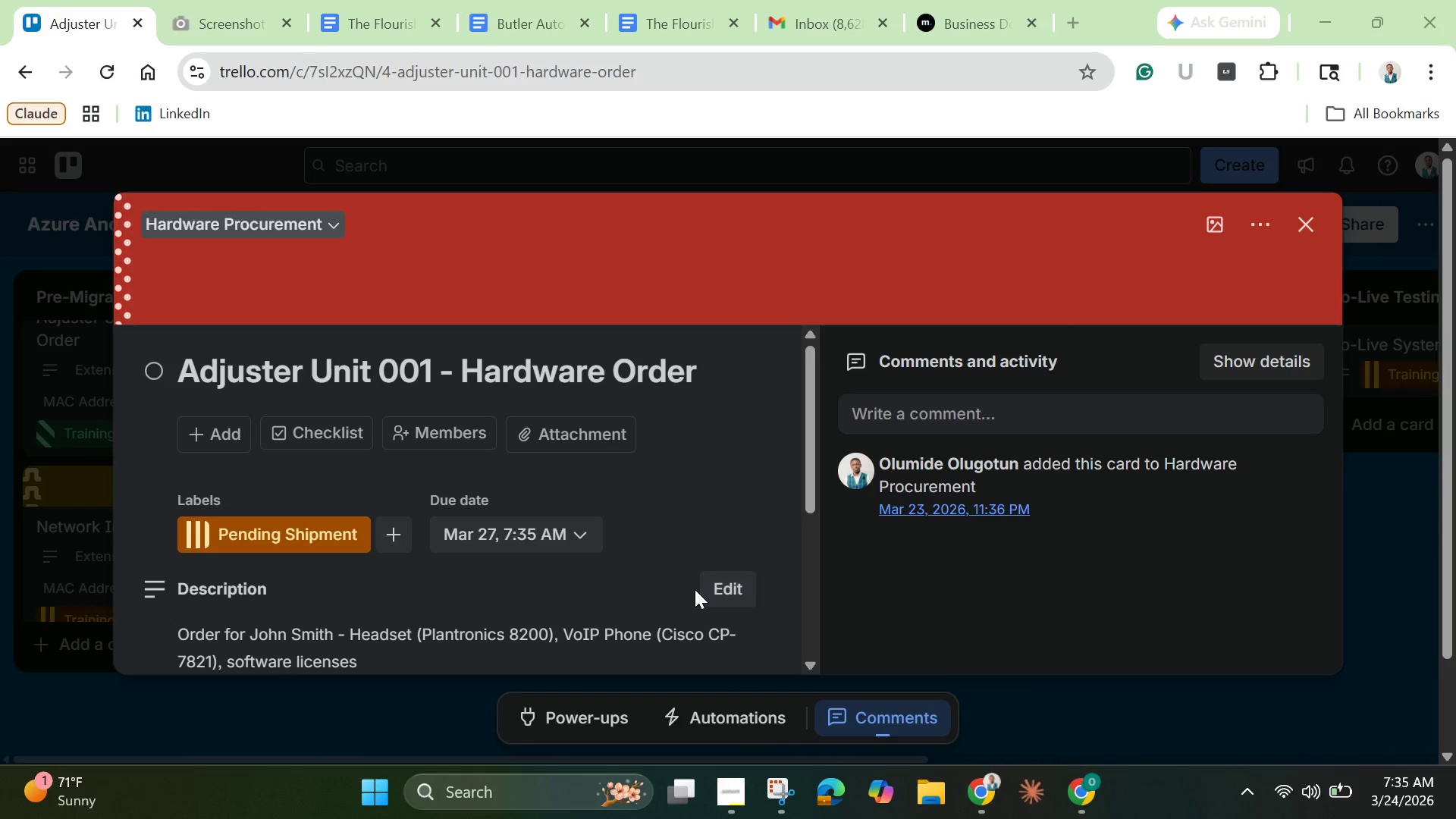 
scroll: coordinate [695, 593], scroll_direction: down, amount: 3.0
 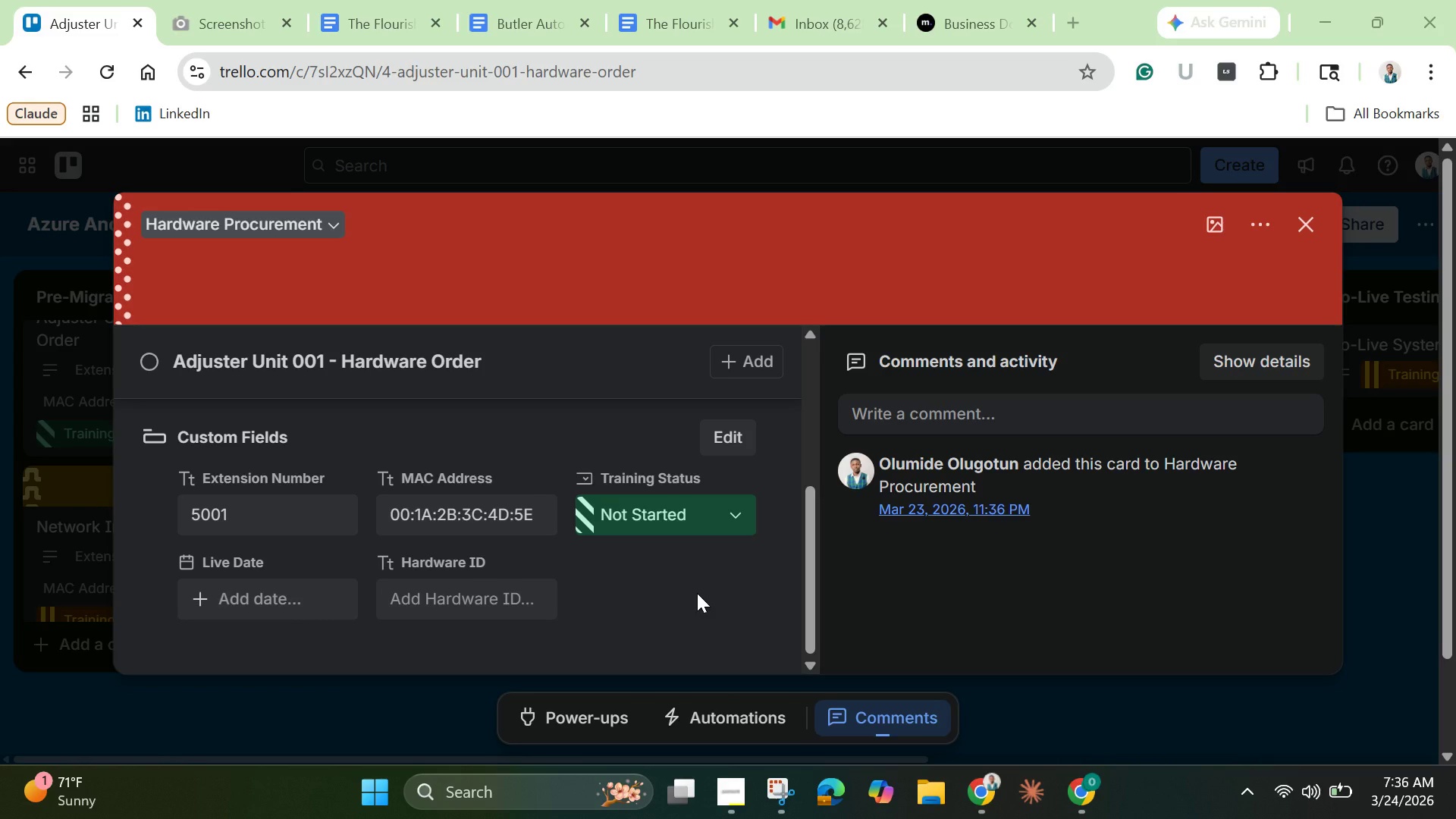 
wait(20.46)
 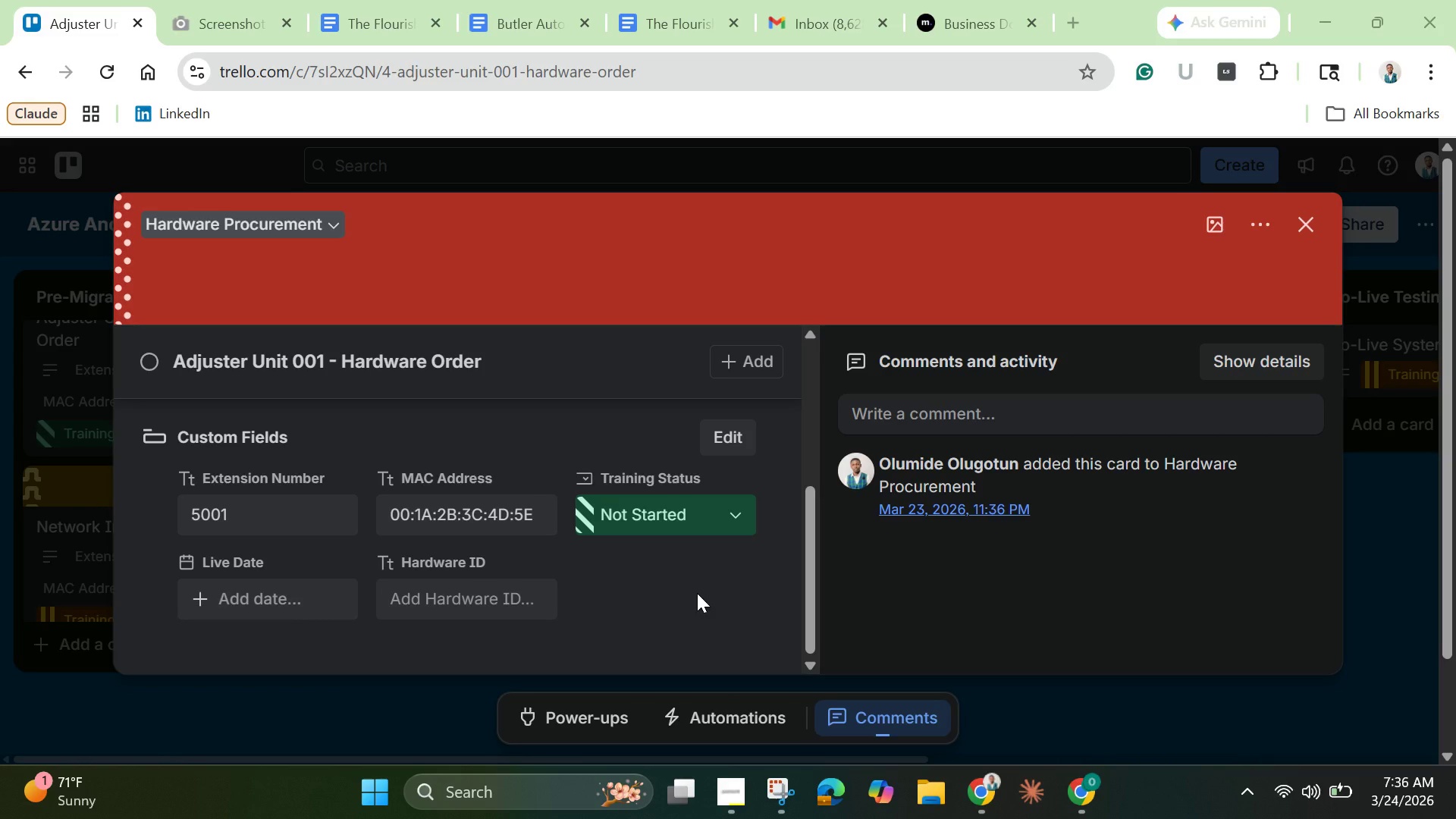 
scroll: coordinate [558, 588], scroll_direction: up, amount: 1.0
 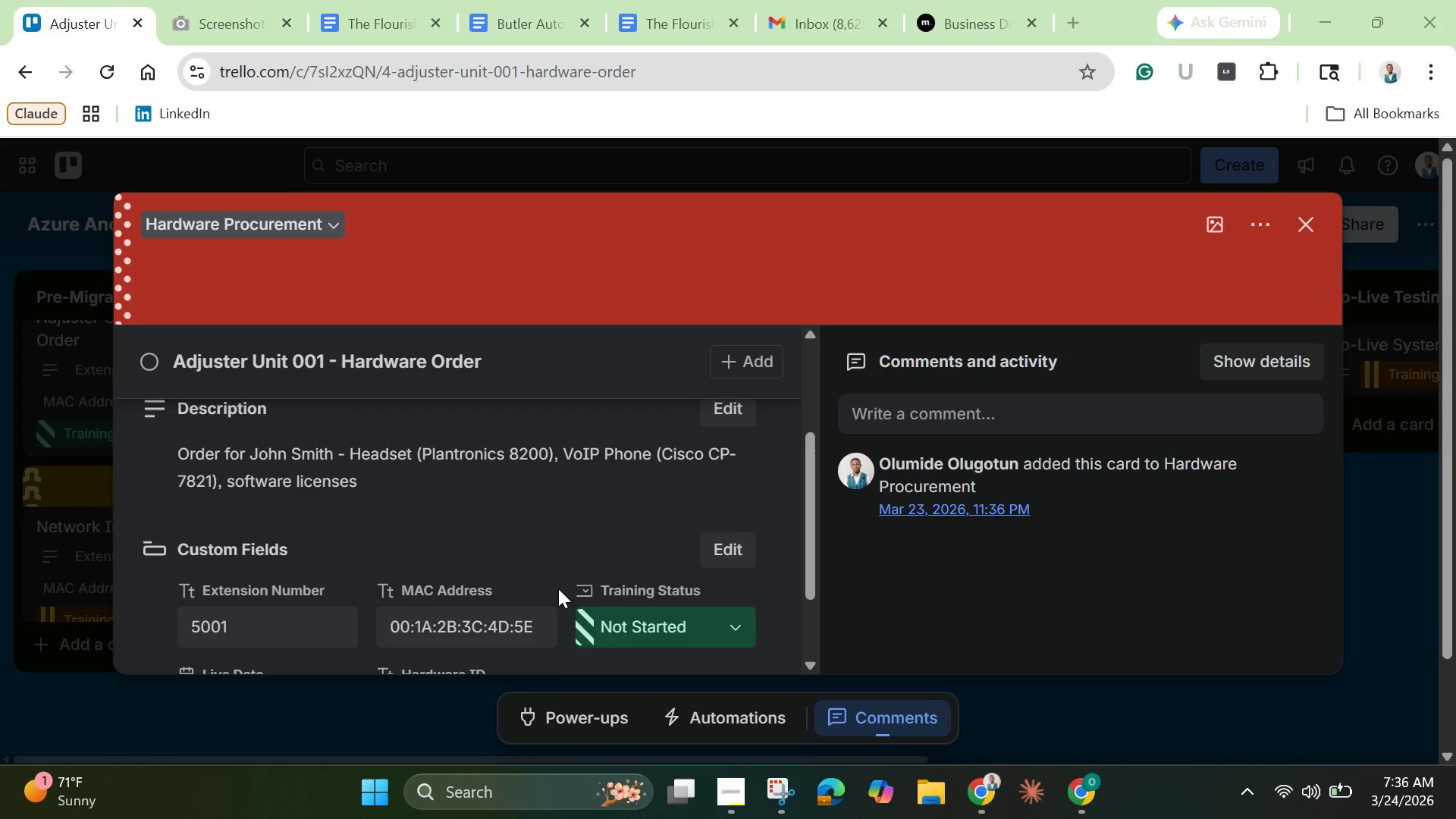 
scroll: coordinate [558, 588], scroll_direction: down, amount: 1.0
 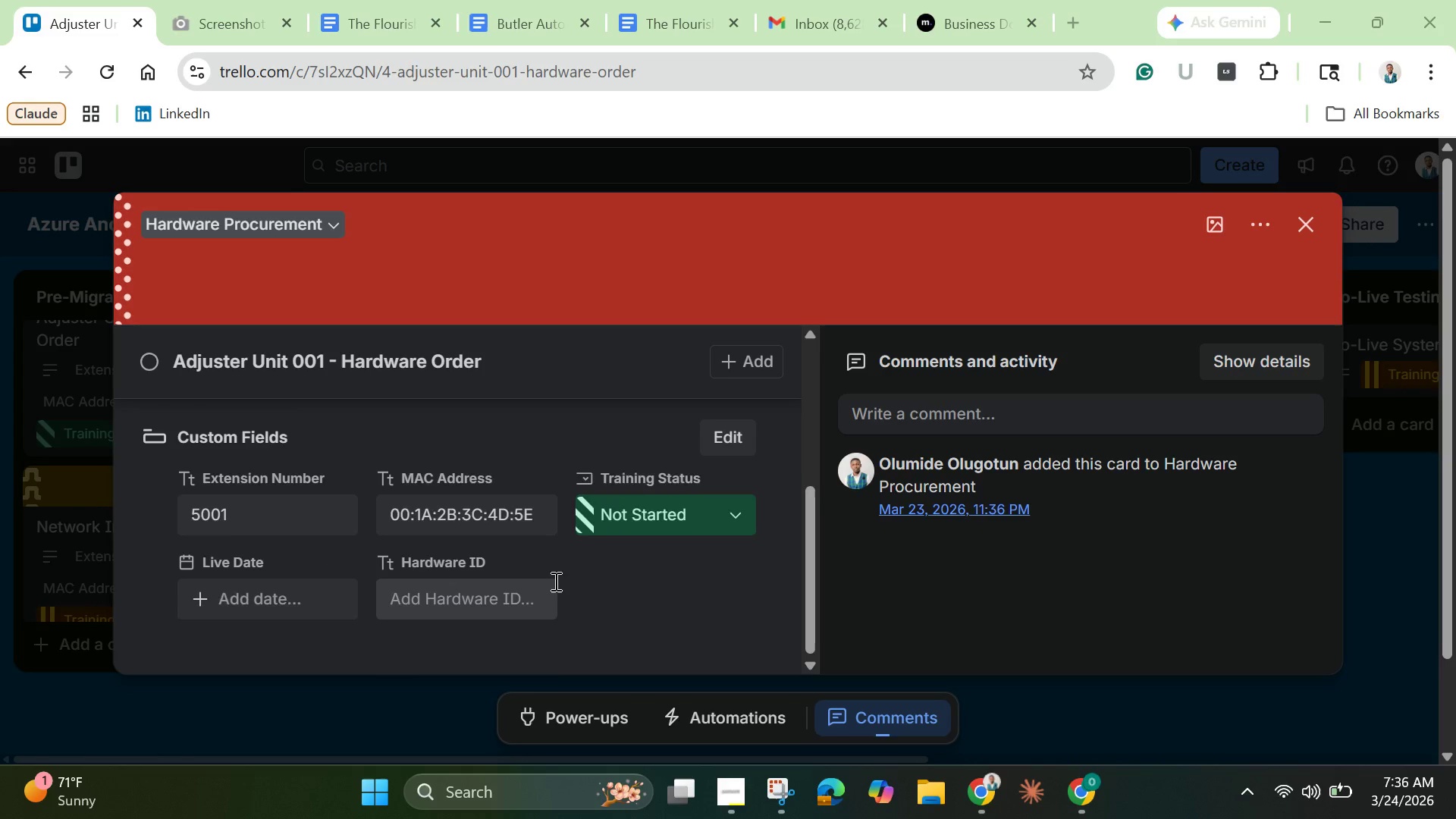 
scroll: coordinate [553, 569], scroll_direction: up, amount: 2.0
 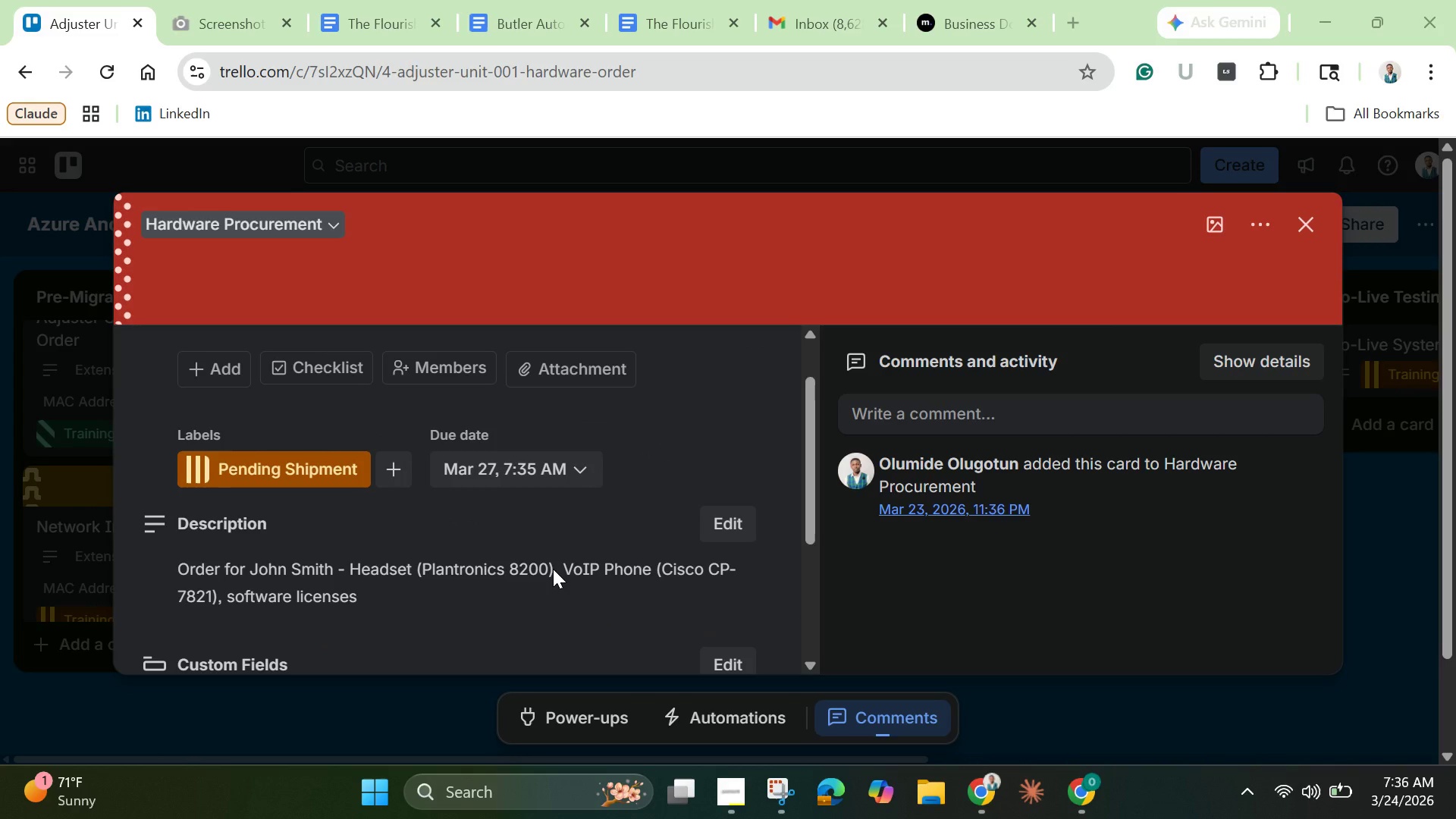 
scroll: coordinate [553, 569], scroll_direction: down, amount: 1.0
 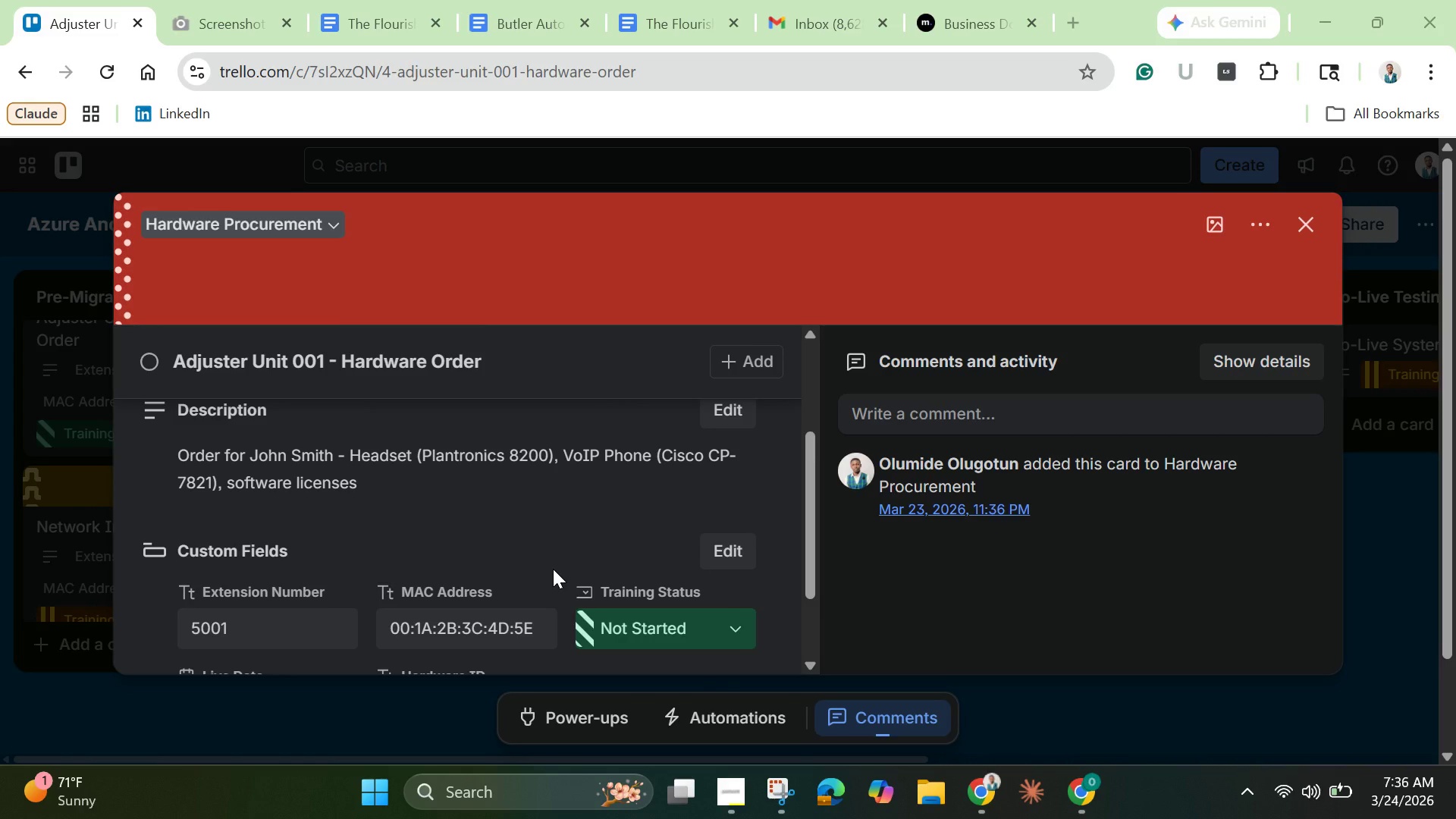 
wait(7.11)
 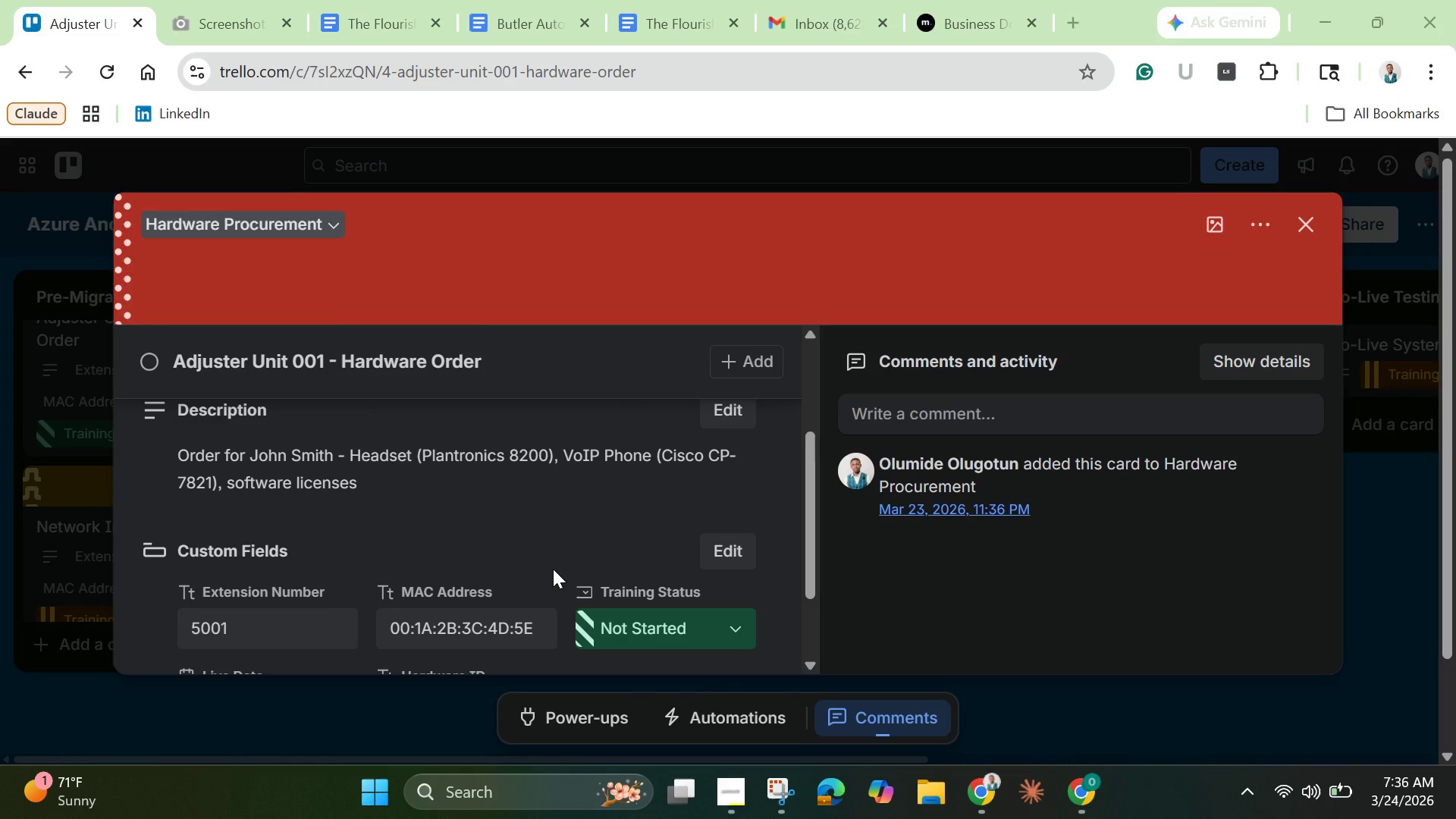 
scroll: coordinate [554, 570], scroll_direction: down, amount: 2.0
 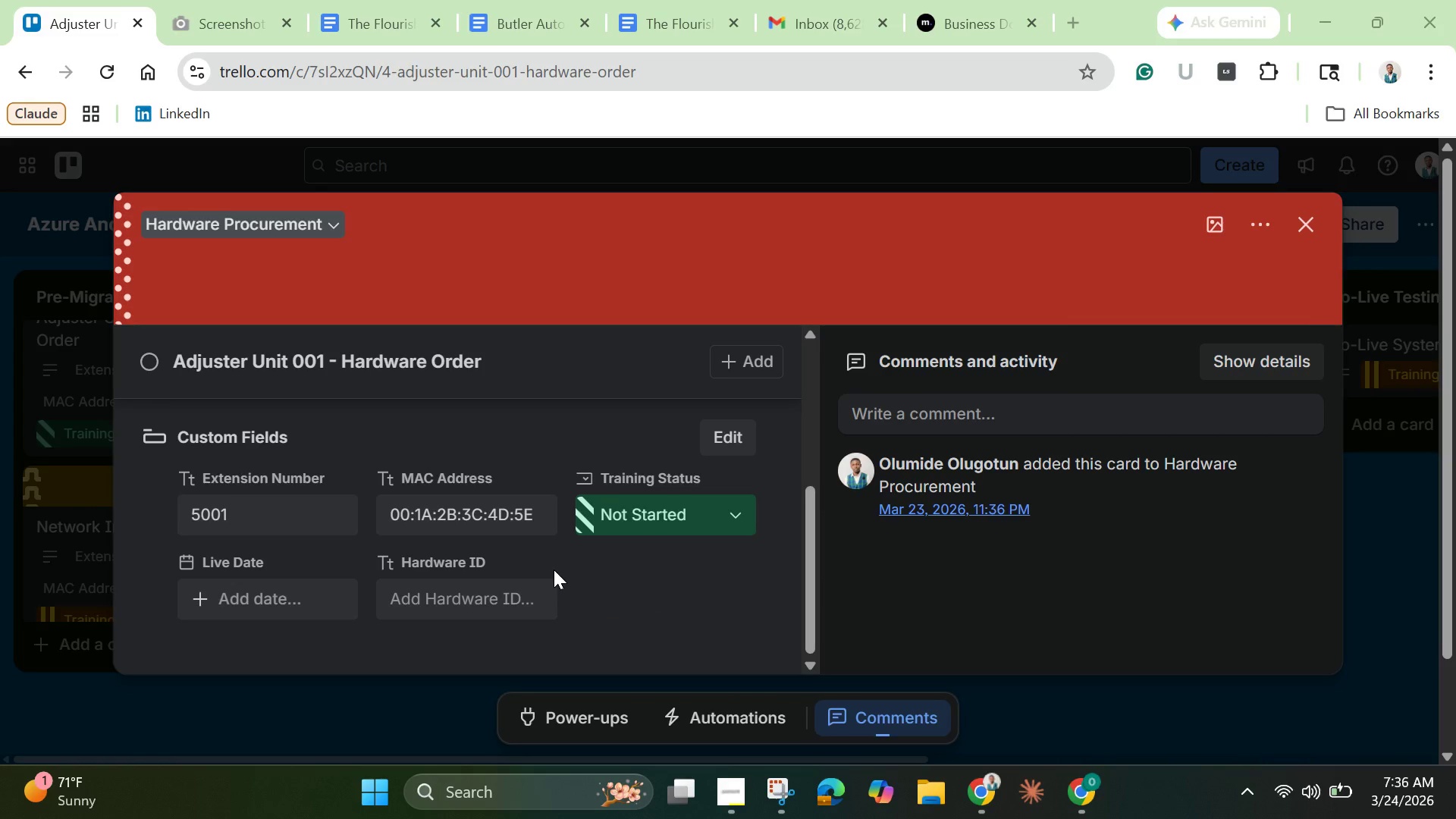 
scroll: coordinate [554, 570], scroll_direction: up, amount: 2.0
 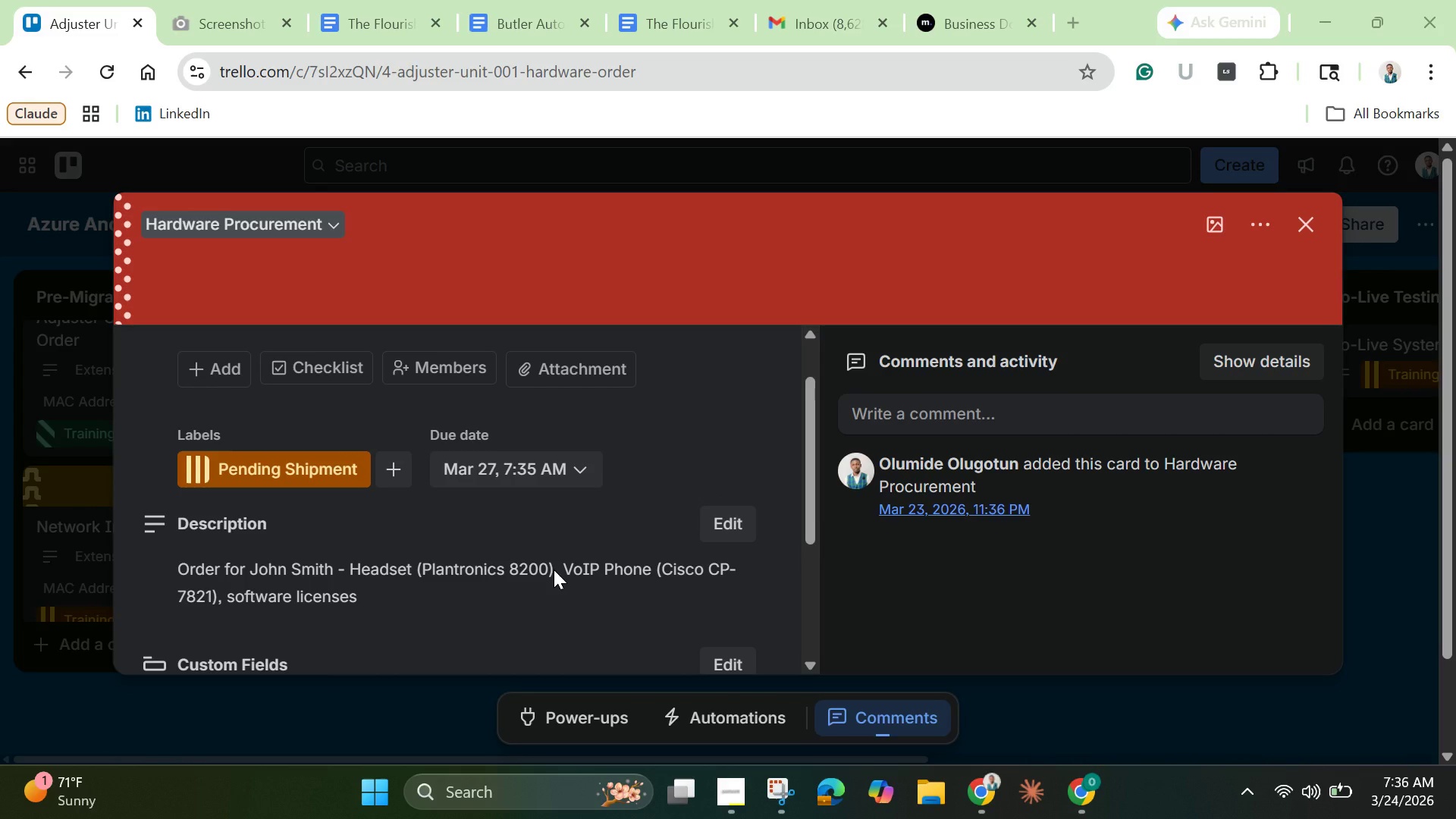 
scroll: coordinate [555, 573], scroll_direction: down, amount: 1.0
 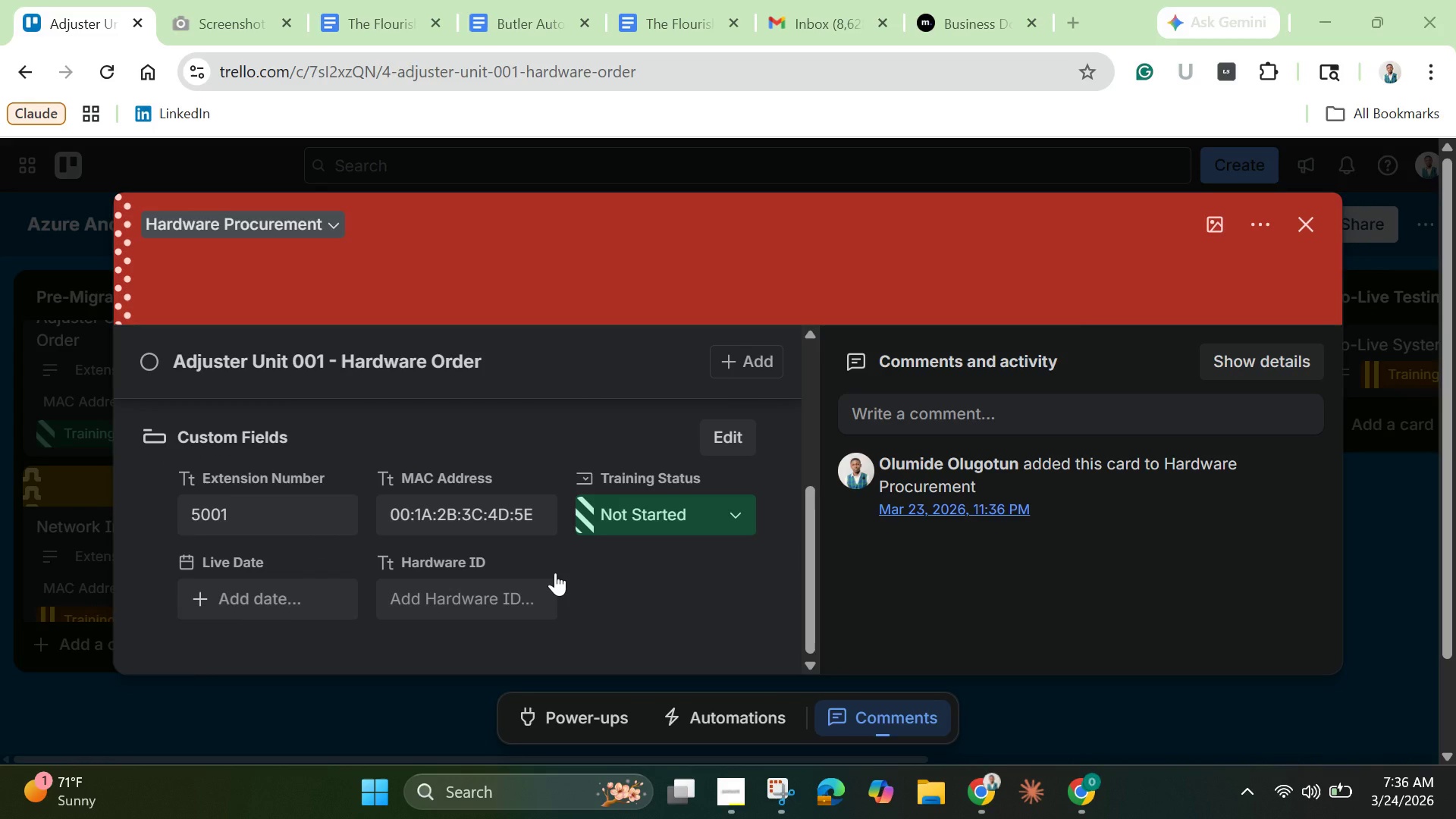 
scroll: coordinate [555, 574], scroll_direction: up, amount: 3.0
 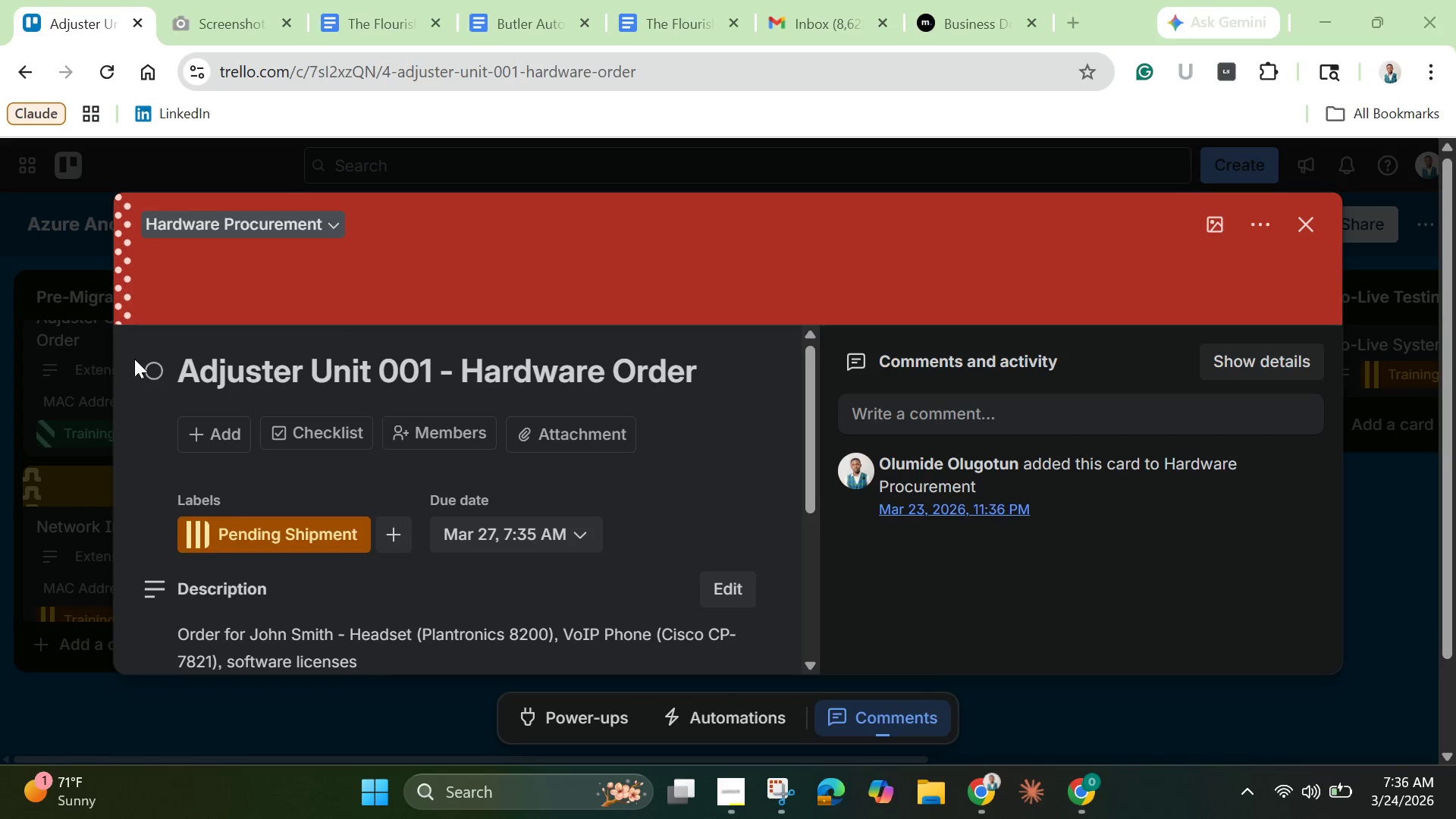 
left_click_drag(start_coordinate=[135, 356], to_coordinate=[435, 470])
 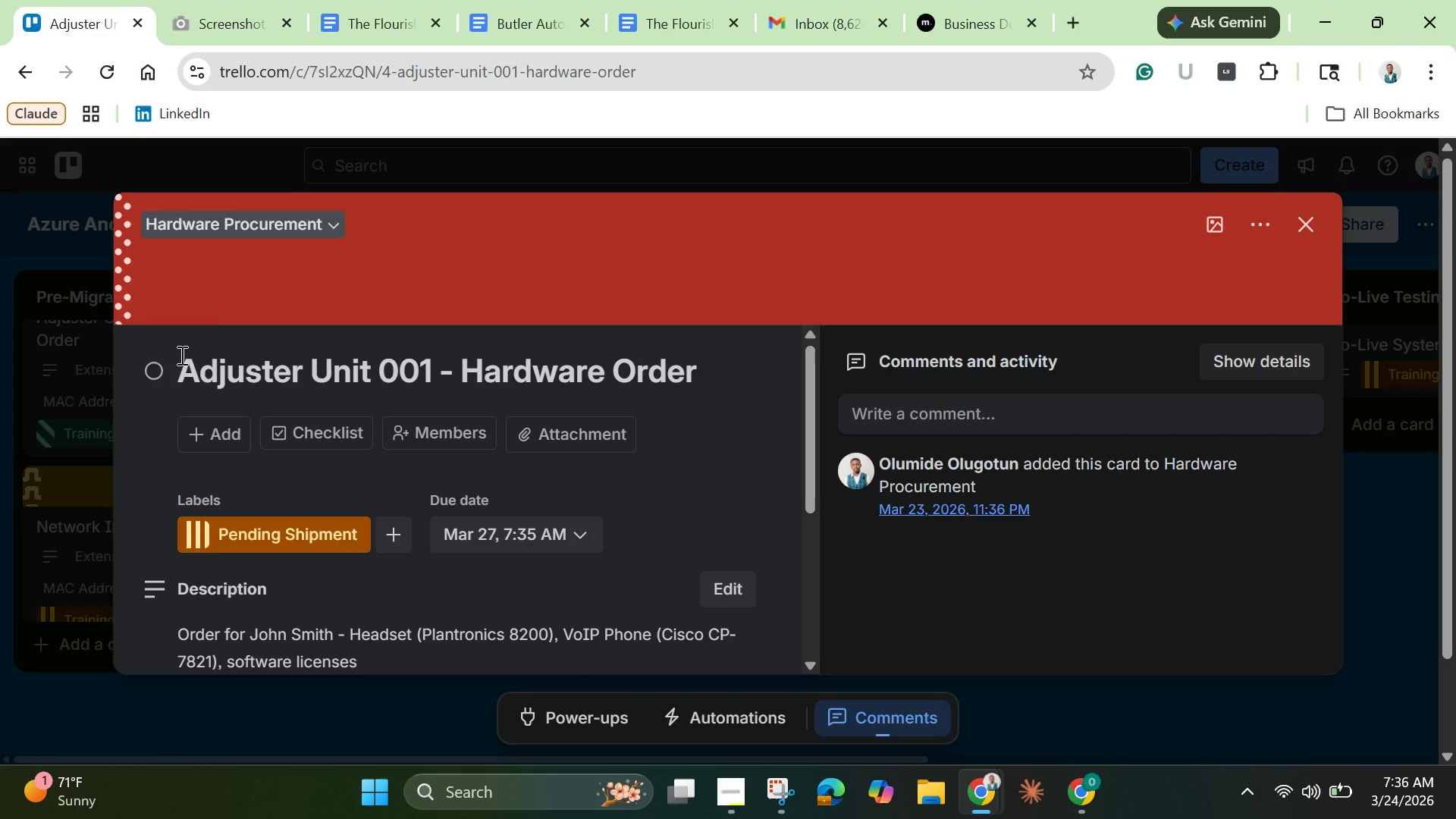 
left_click_drag(start_coordinate=[180, 355], to_coordinate=[360, 393])
 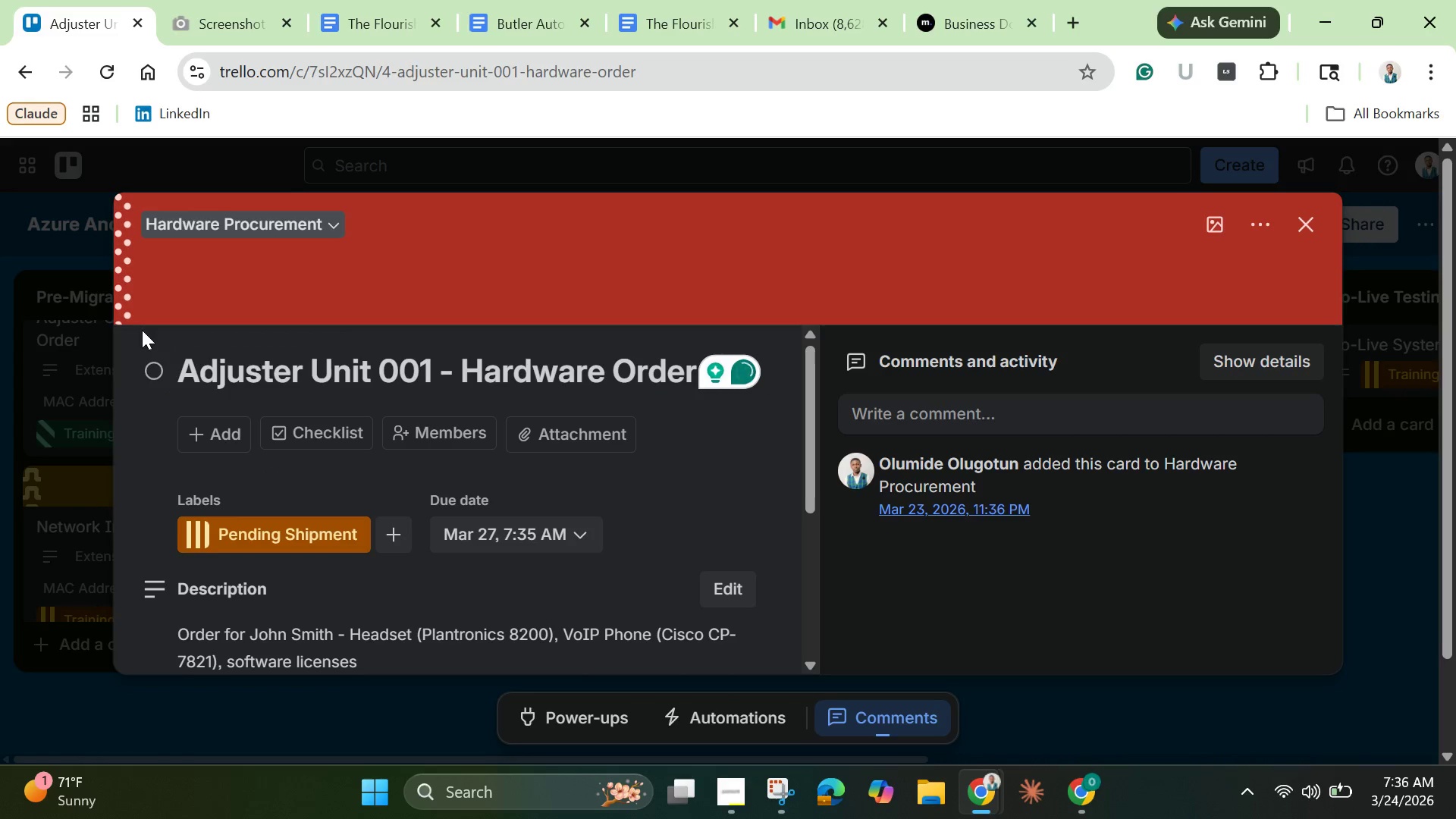 
key(Control+A)
 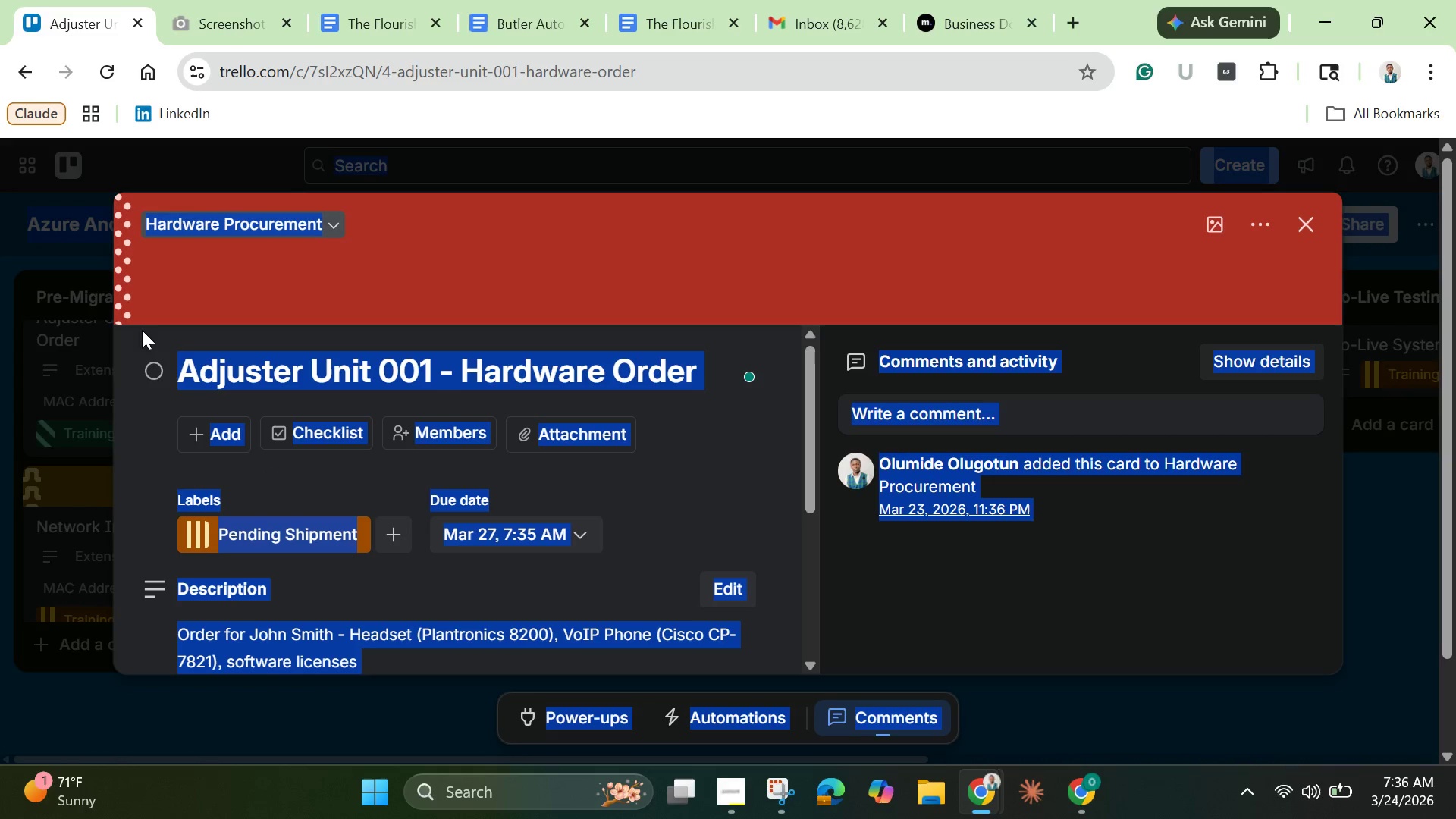 
key(Control+C)
 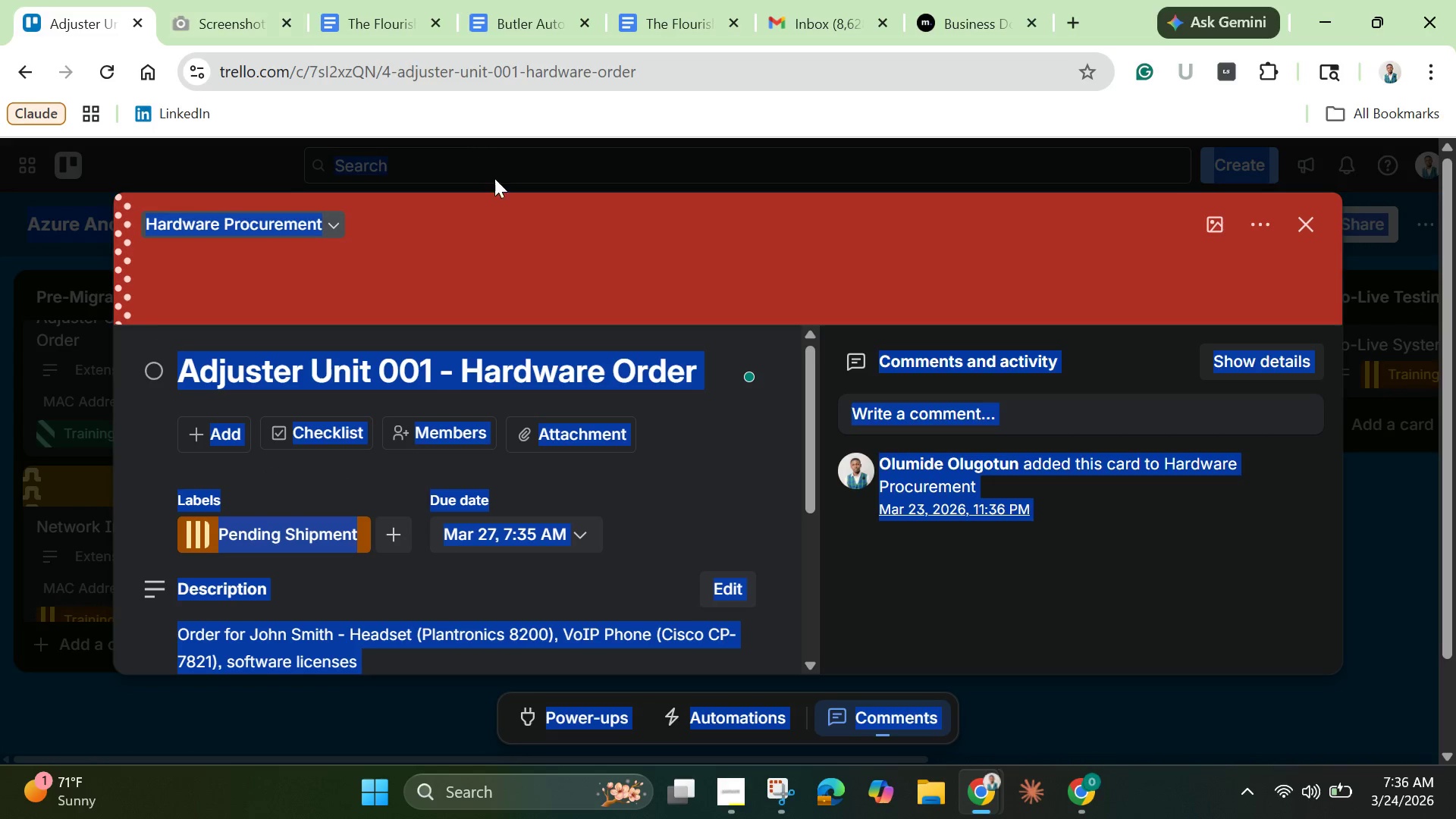 
mouse_move([568, 19])
 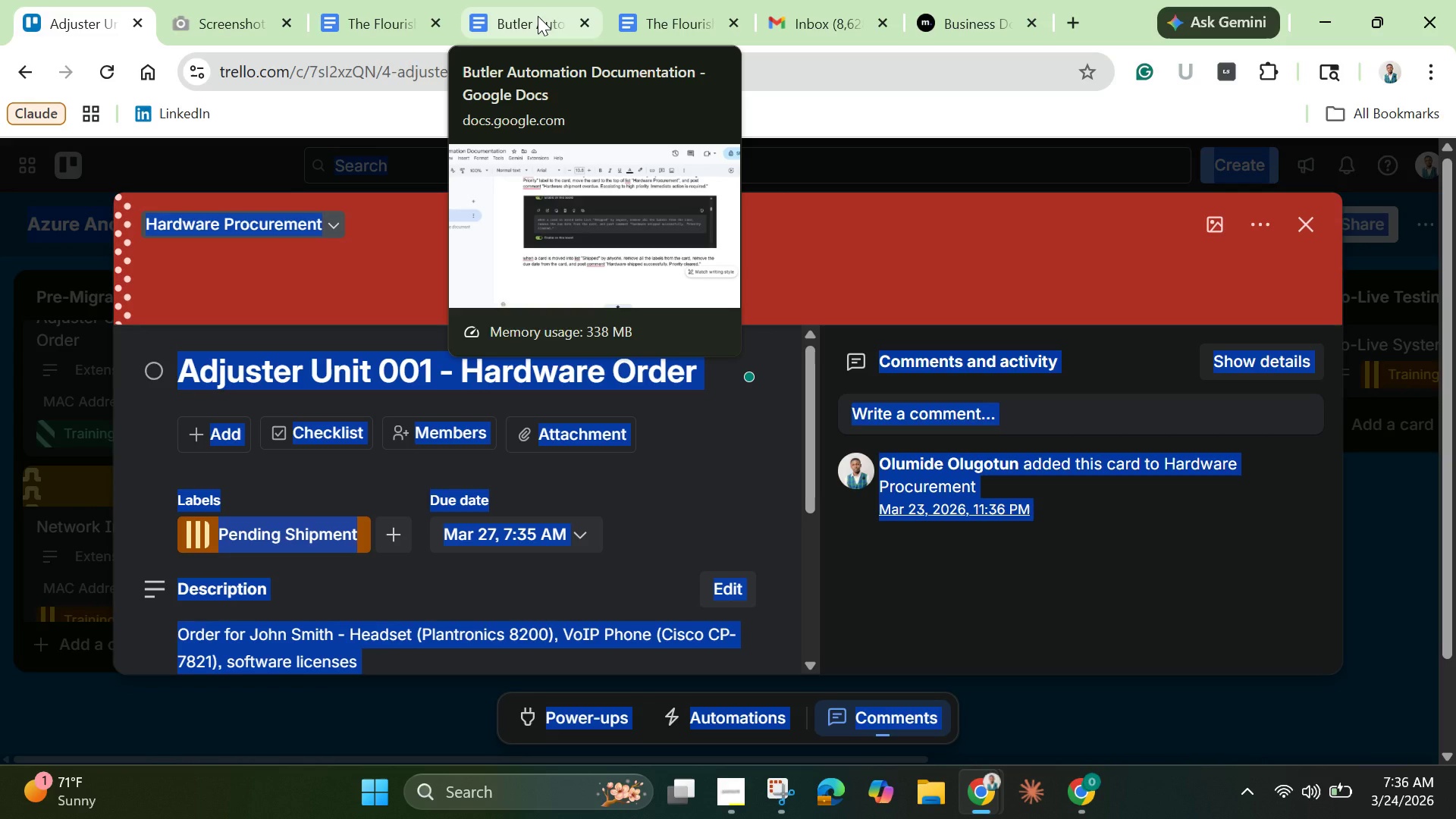 
left_click([538, 16])
 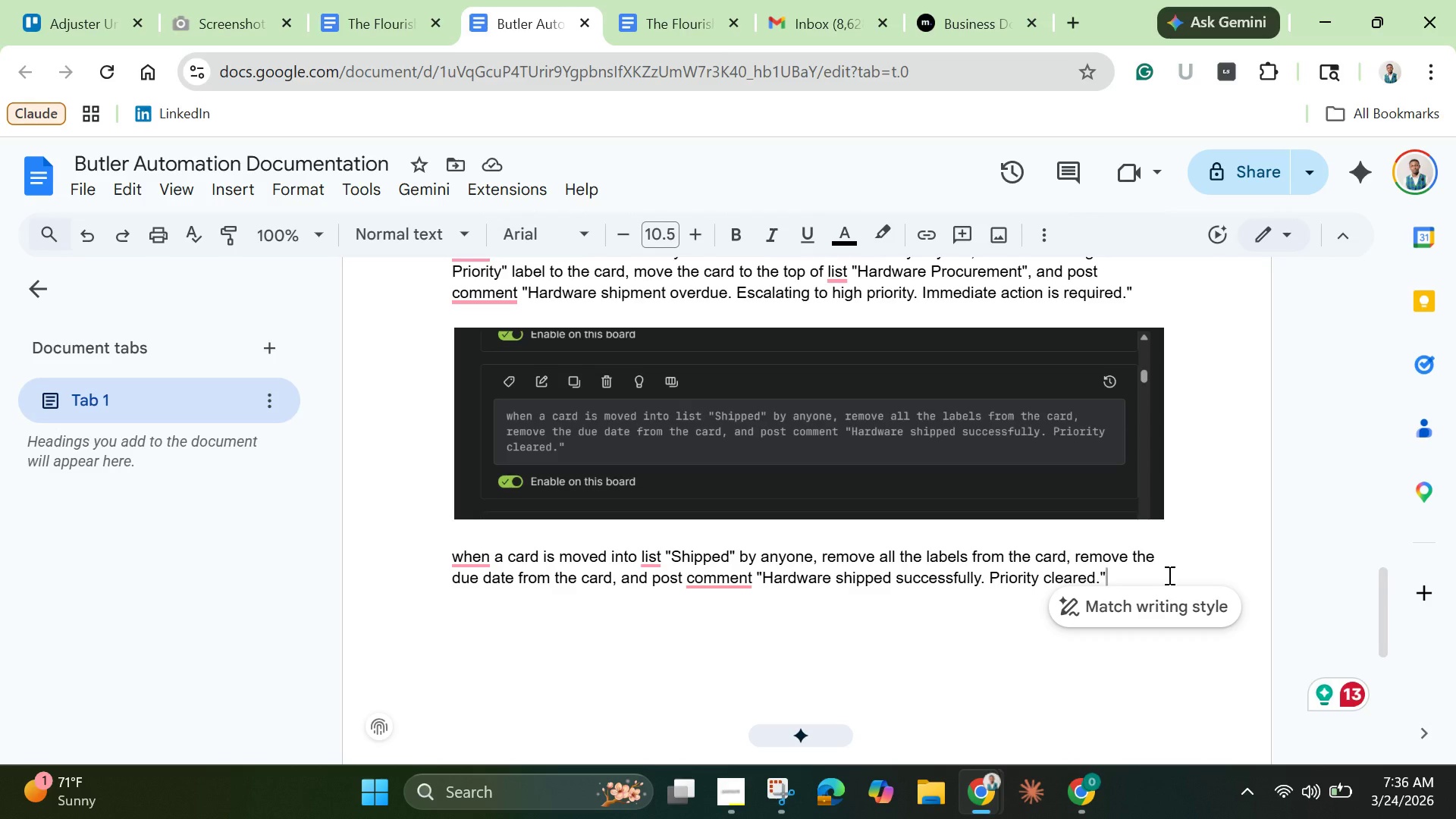 
key(Enter)
 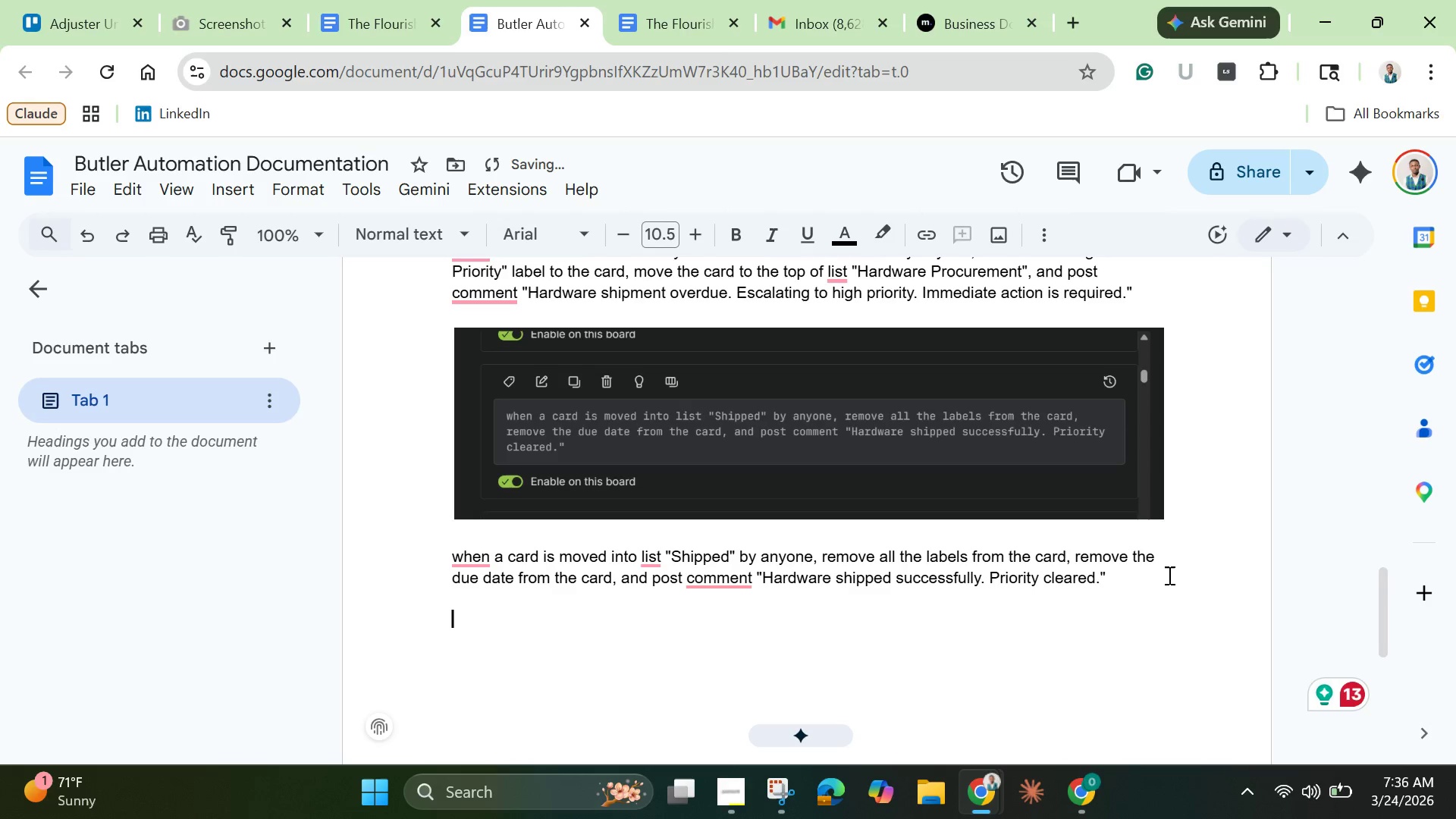 
key(Enter)
 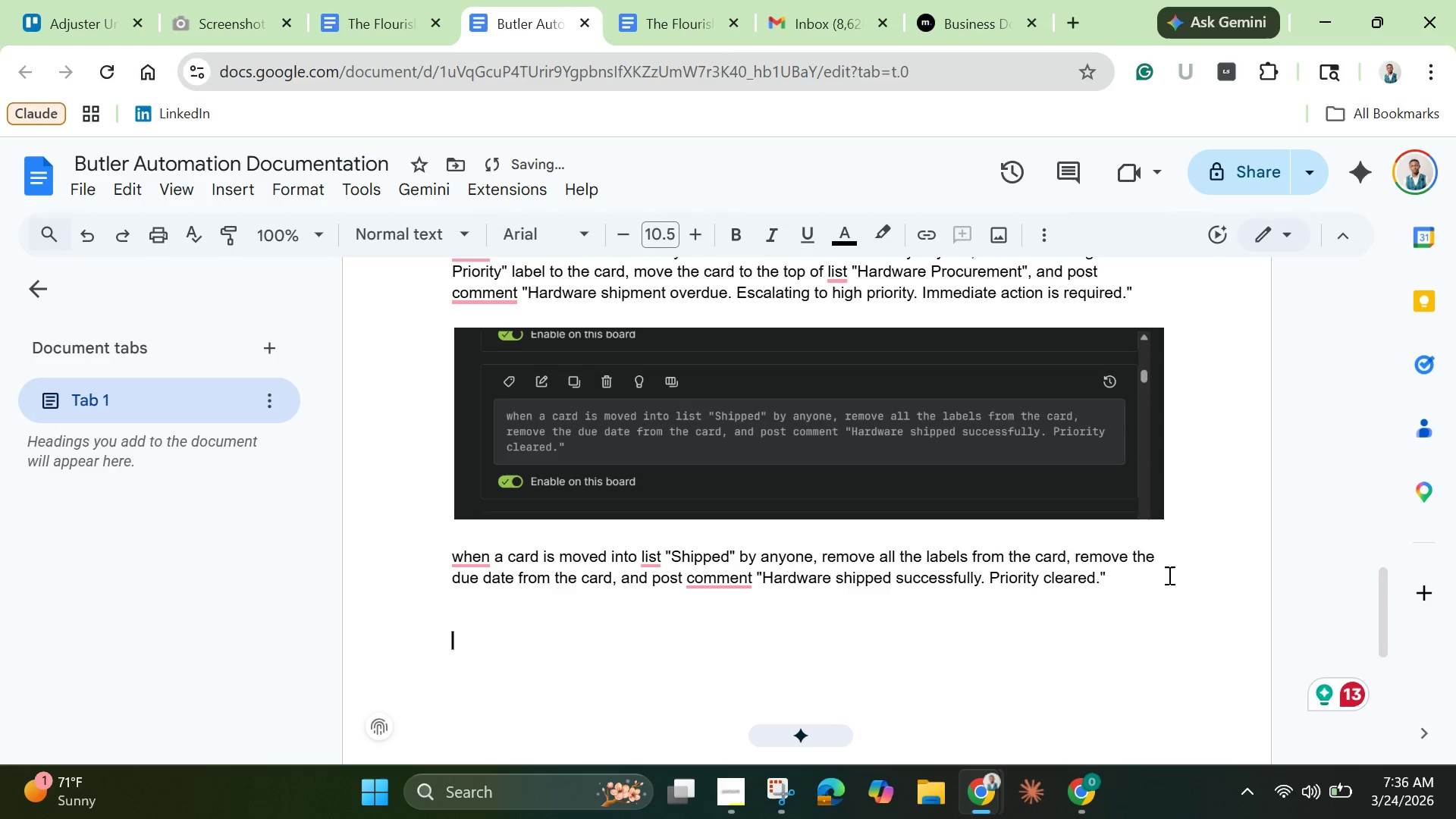 
key(Enter)
 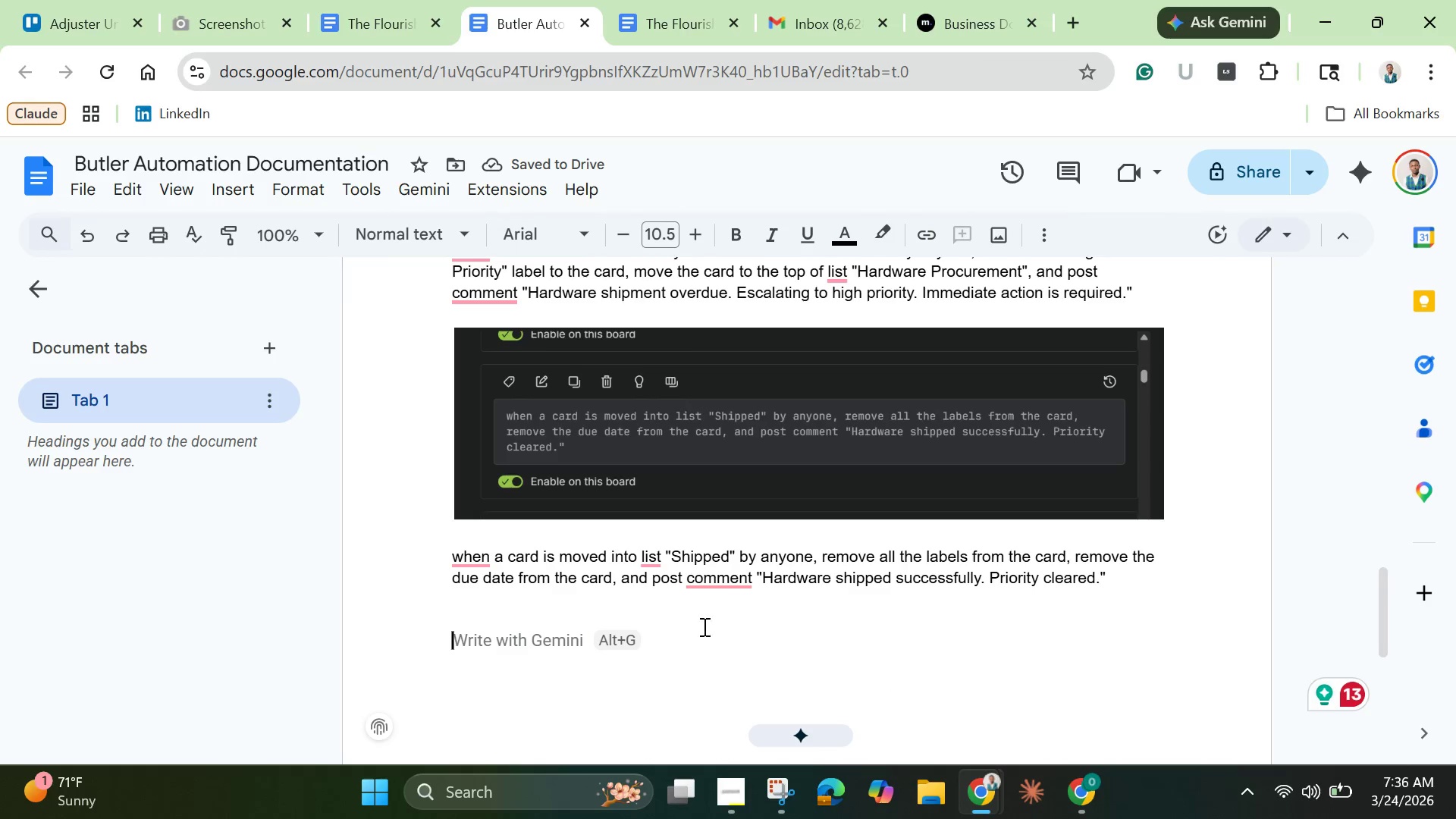 
right_click([450, 645])
 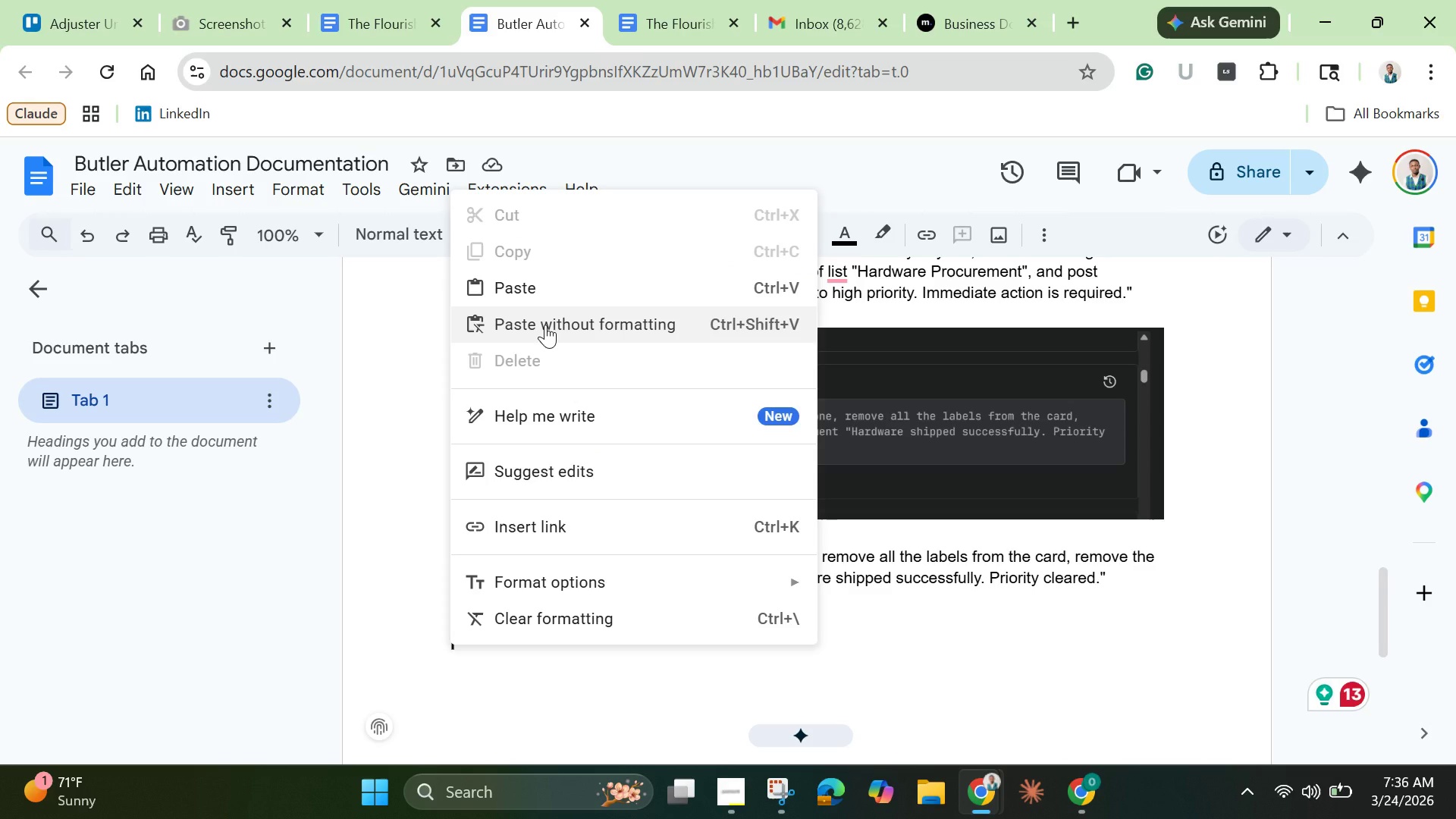 
left_click([545, 325])
 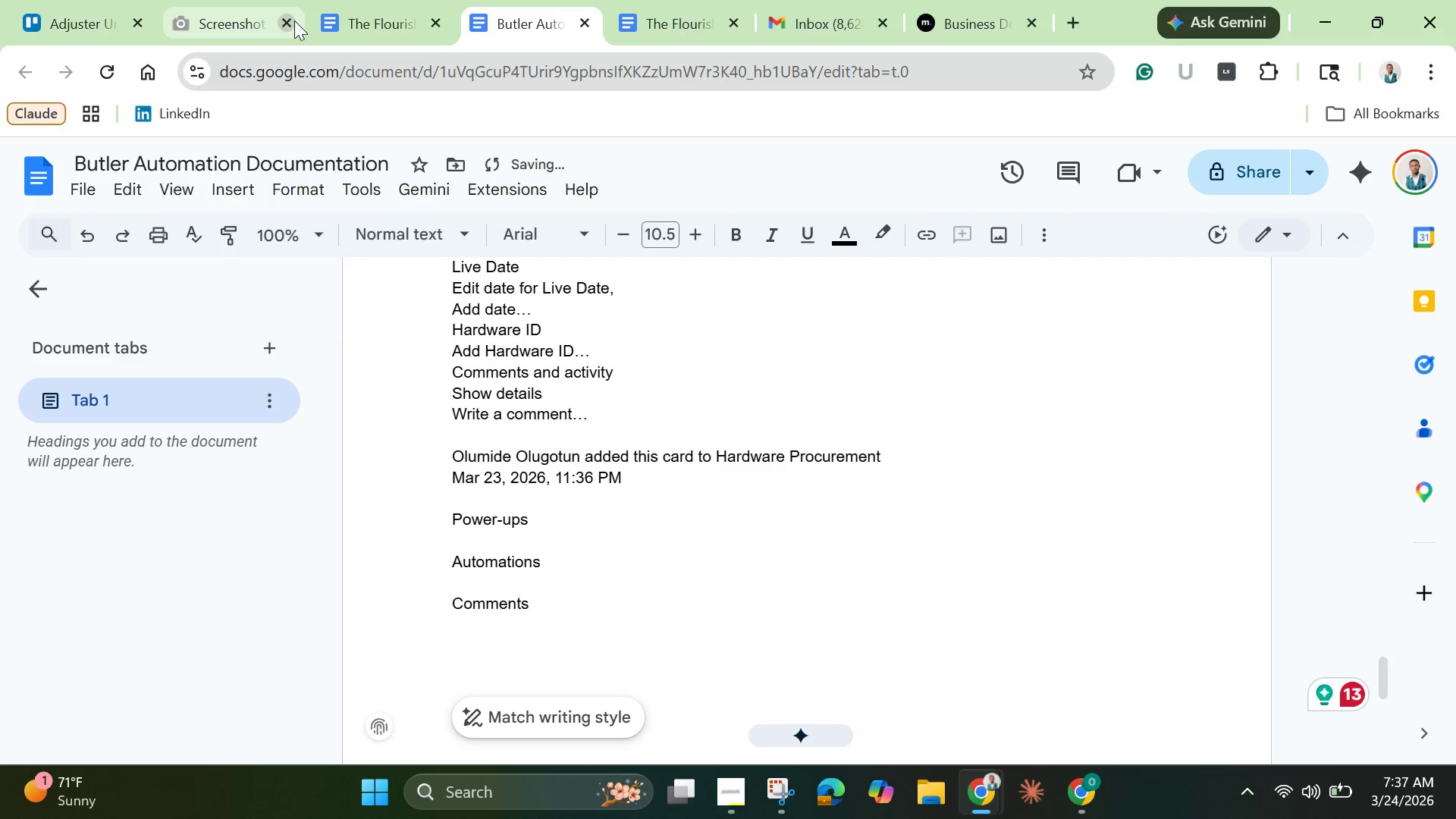 
left_click([366, 22])
 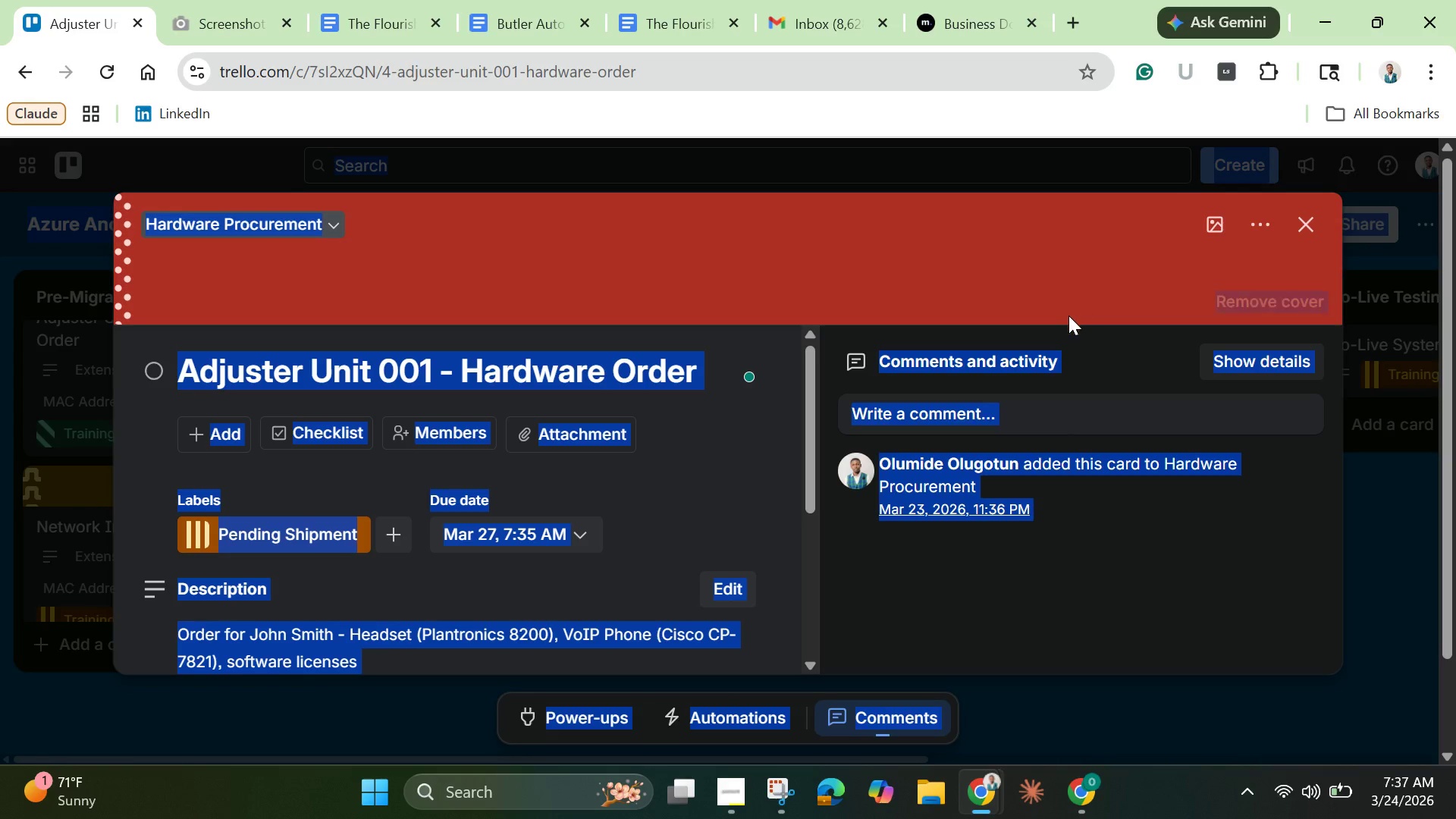 
left_click([1031, 355])
 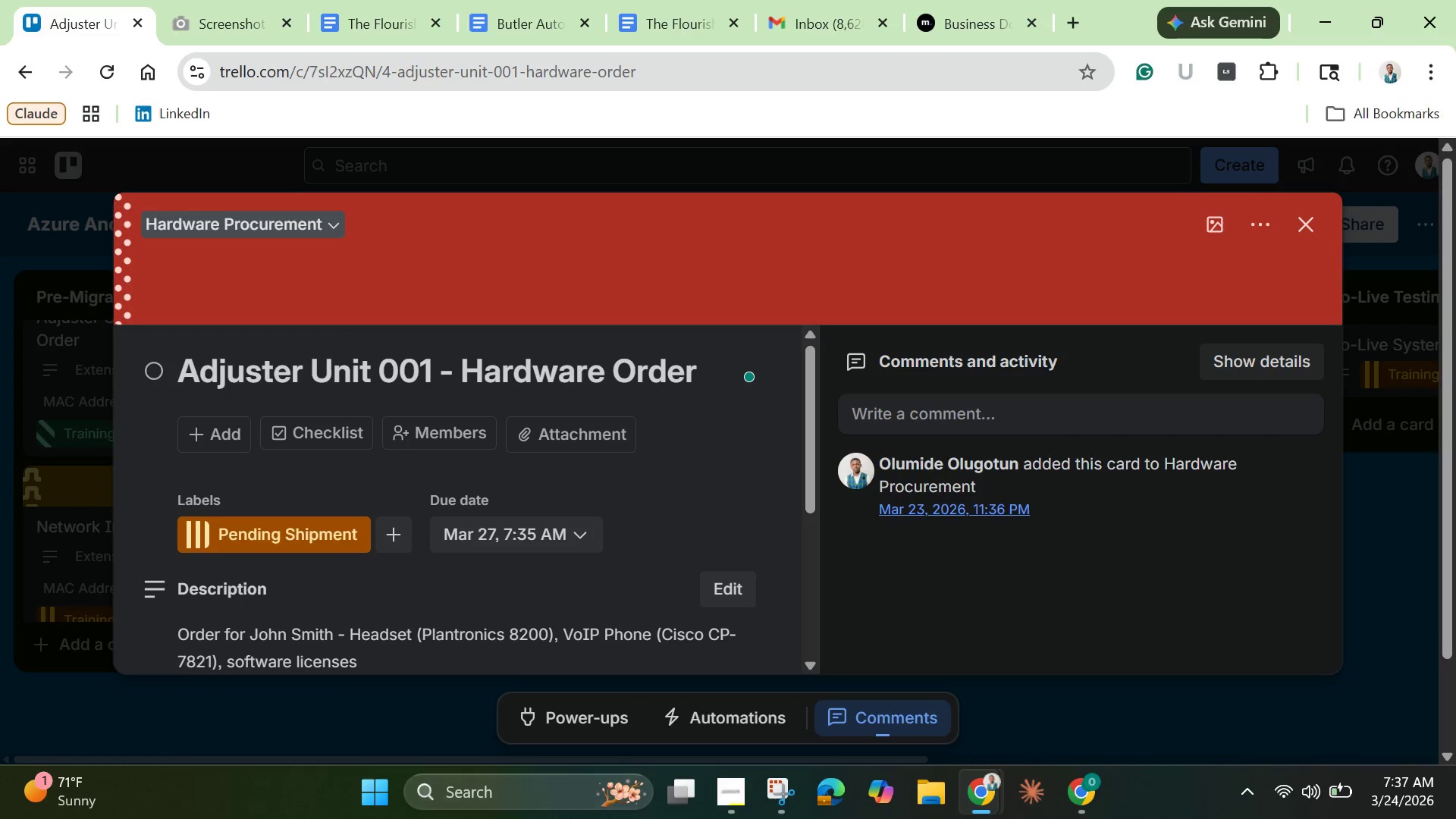 
wait(7.65)
 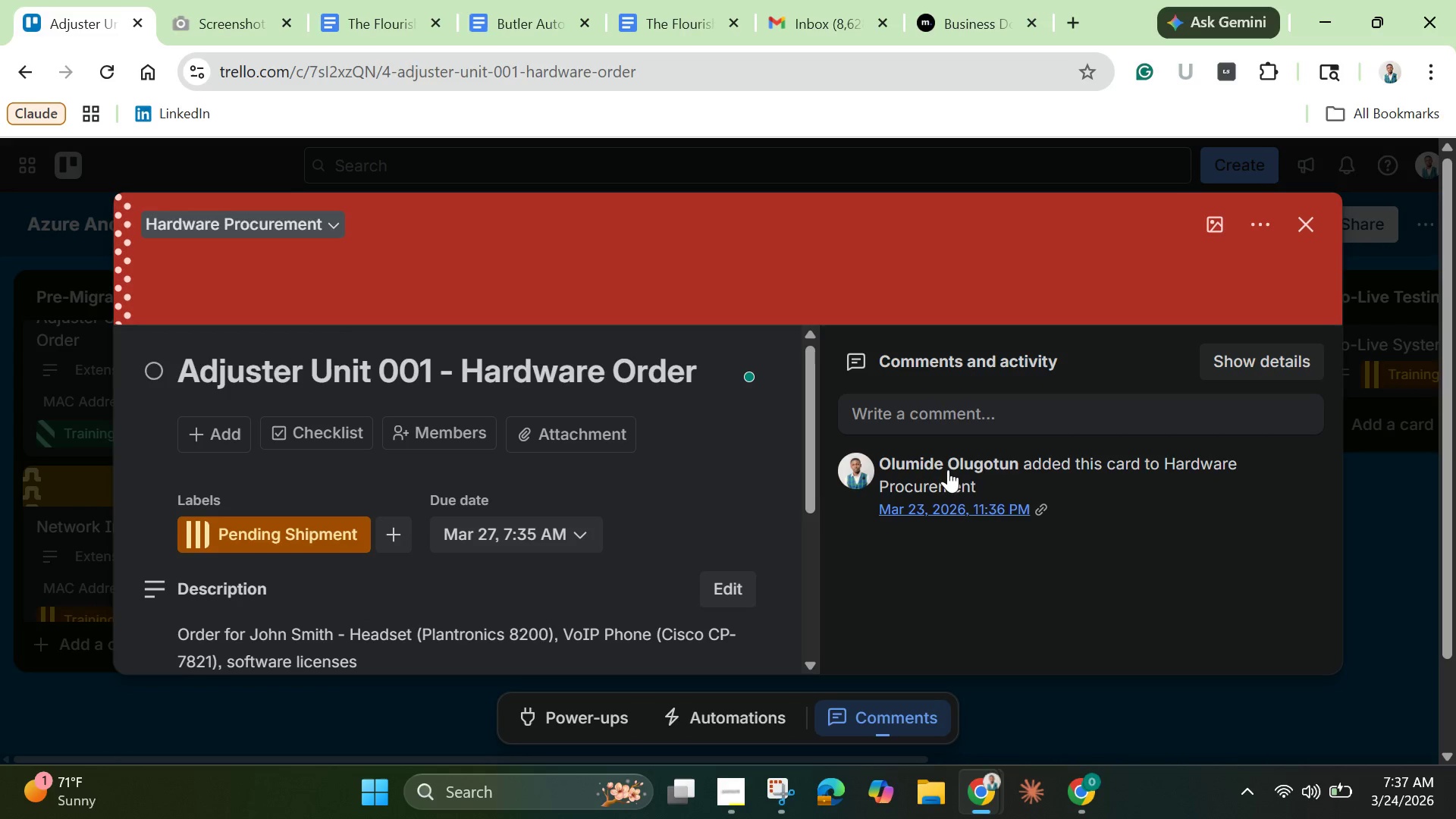 
mouse_move([781, 785])
 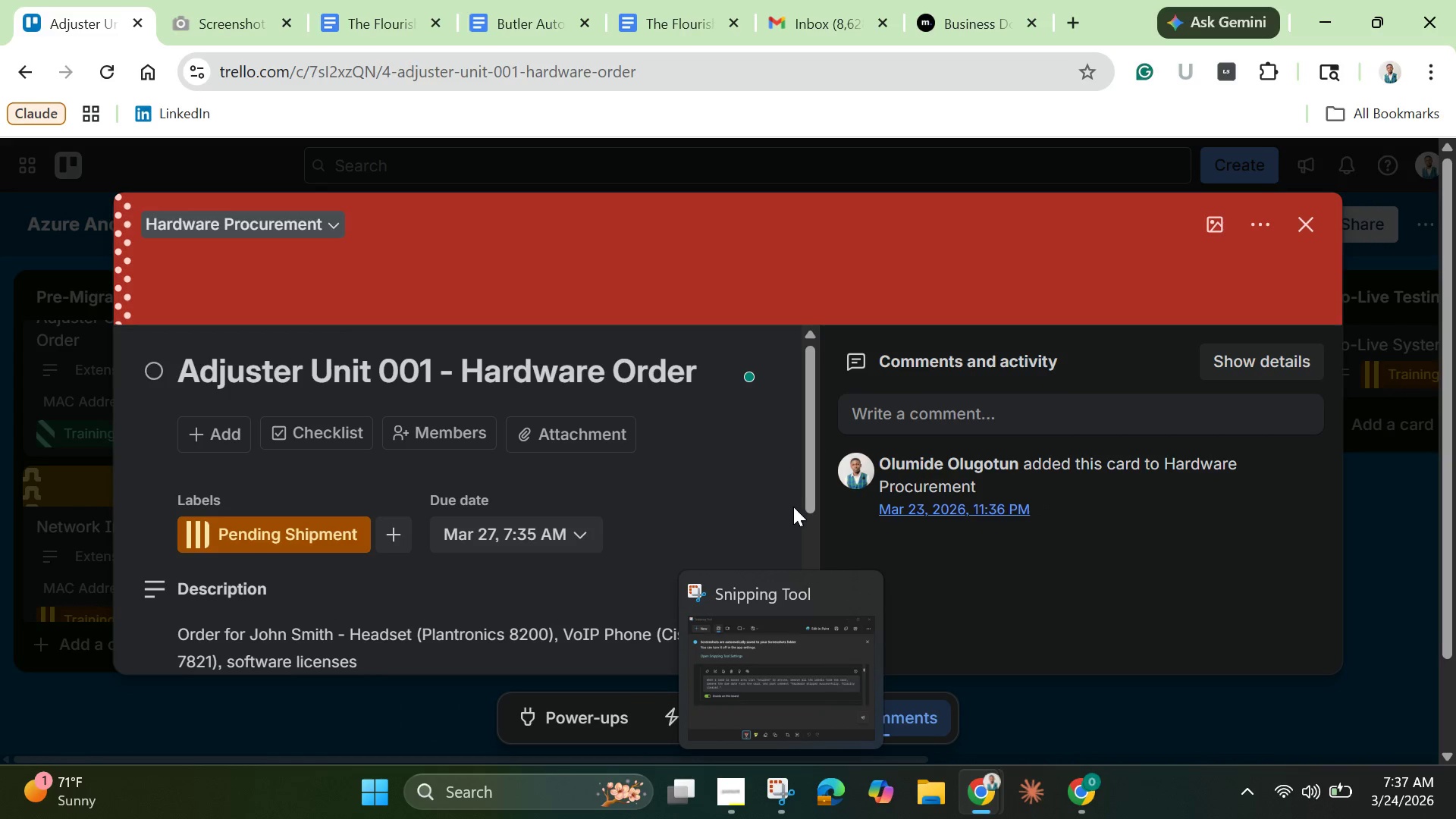 
mouse_move([779, 494])
 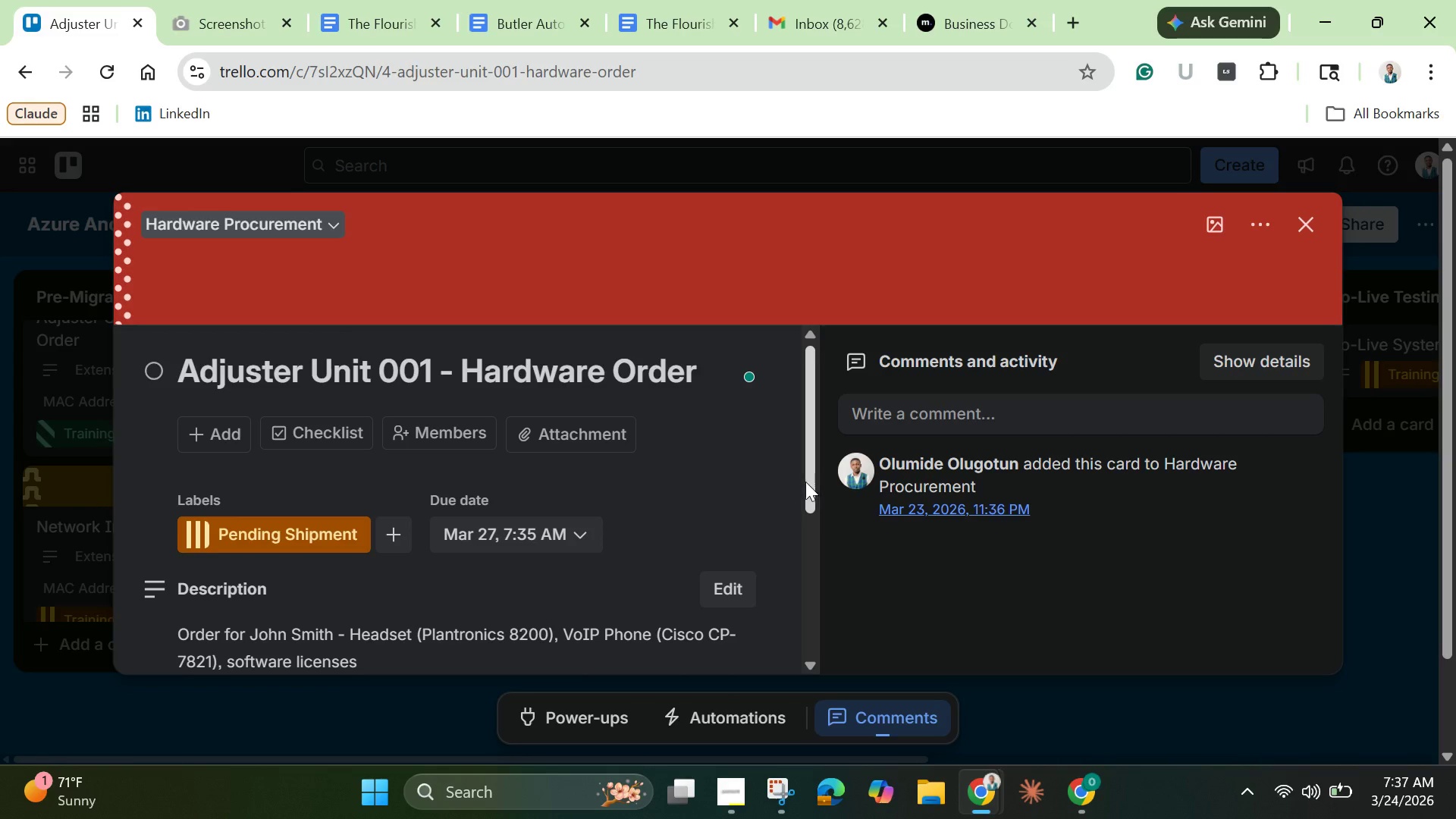 
left_click_drag(start_coordinate=[805, 482], to_coordinate=[808, 491])
 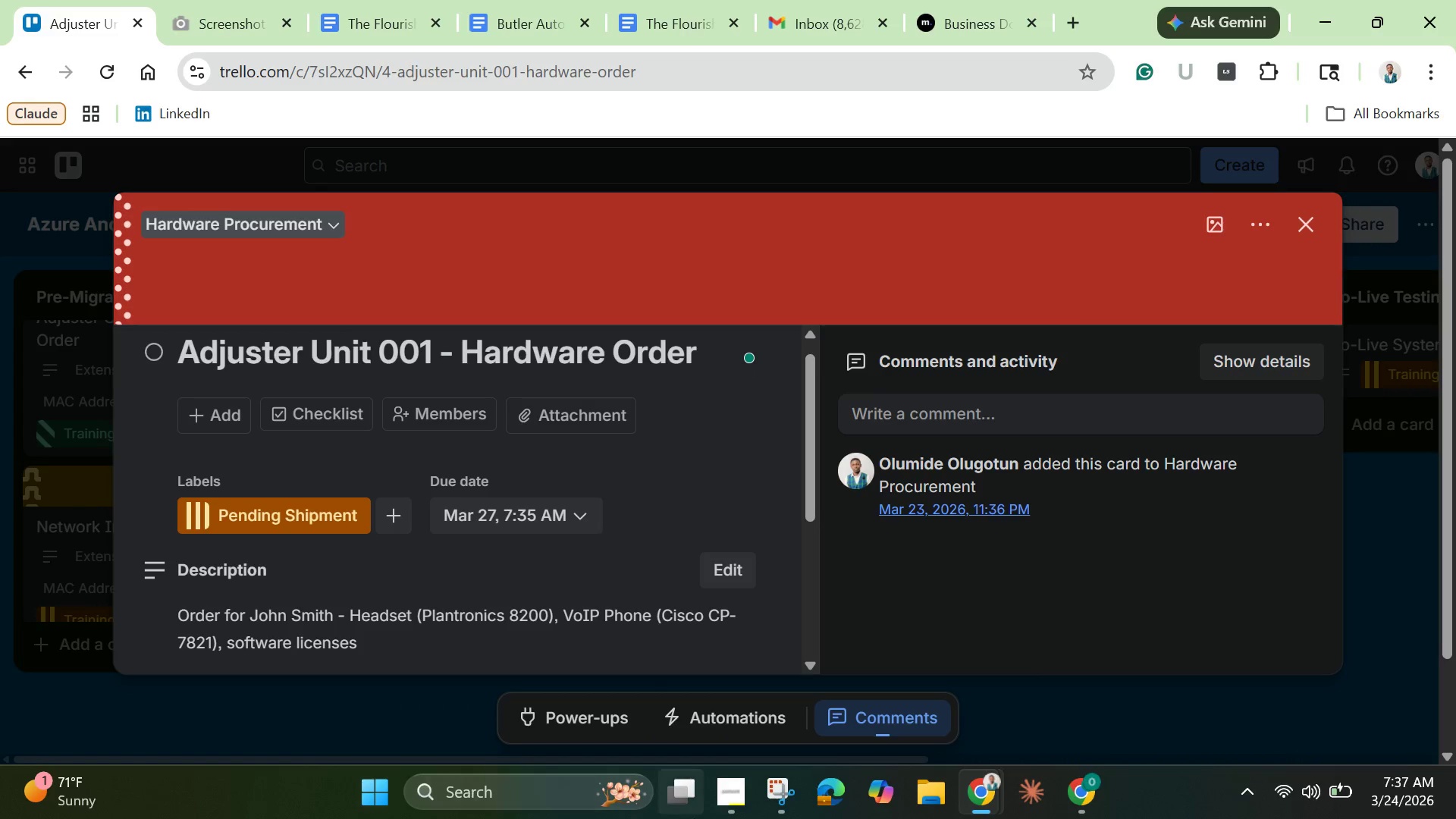 
left_click([781, 794])
 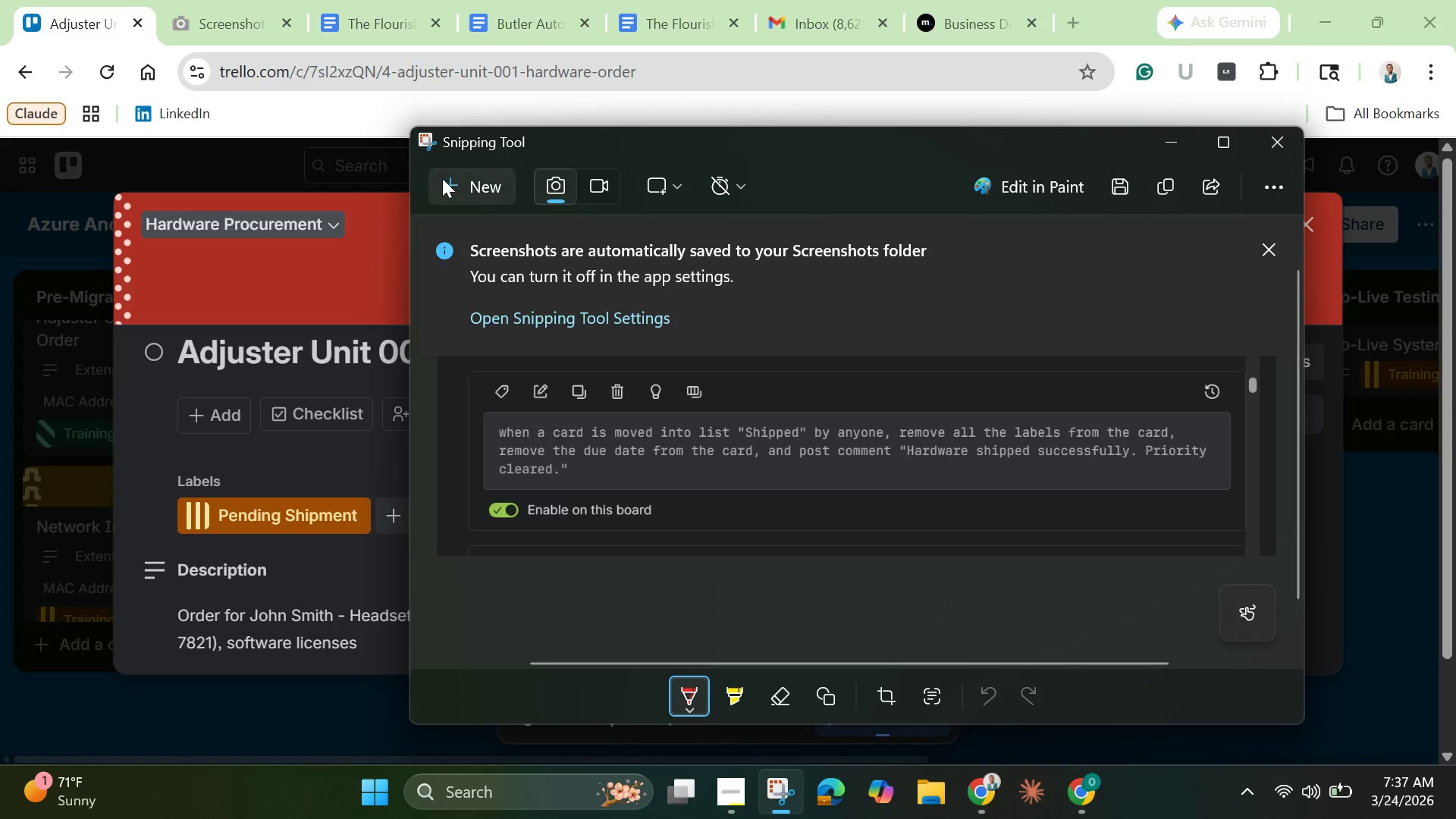 
left_click([448, 182])
 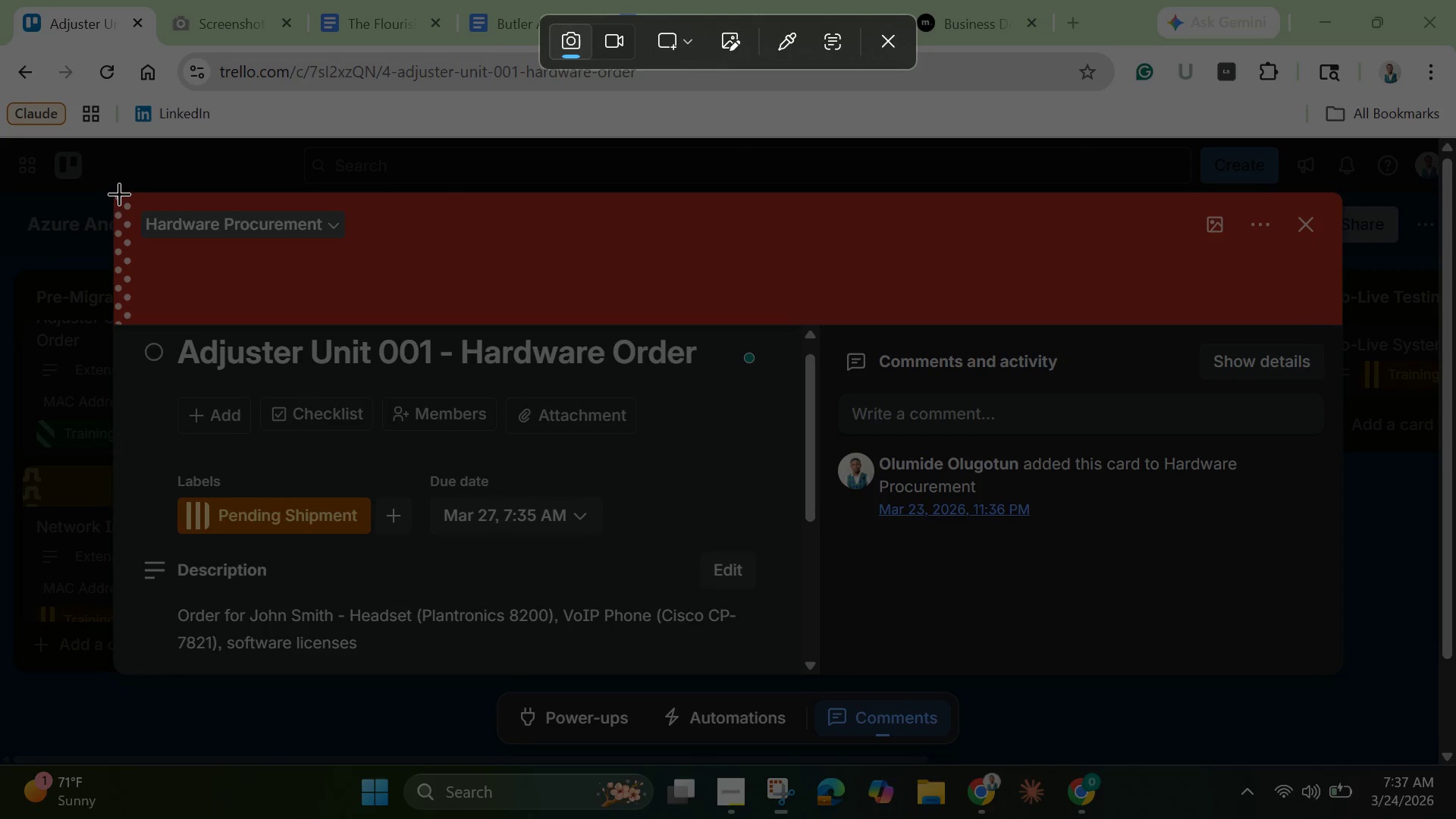 
left_click_drag(start_coordinate=[119, 193], to_coordinate=[1338, 682])
 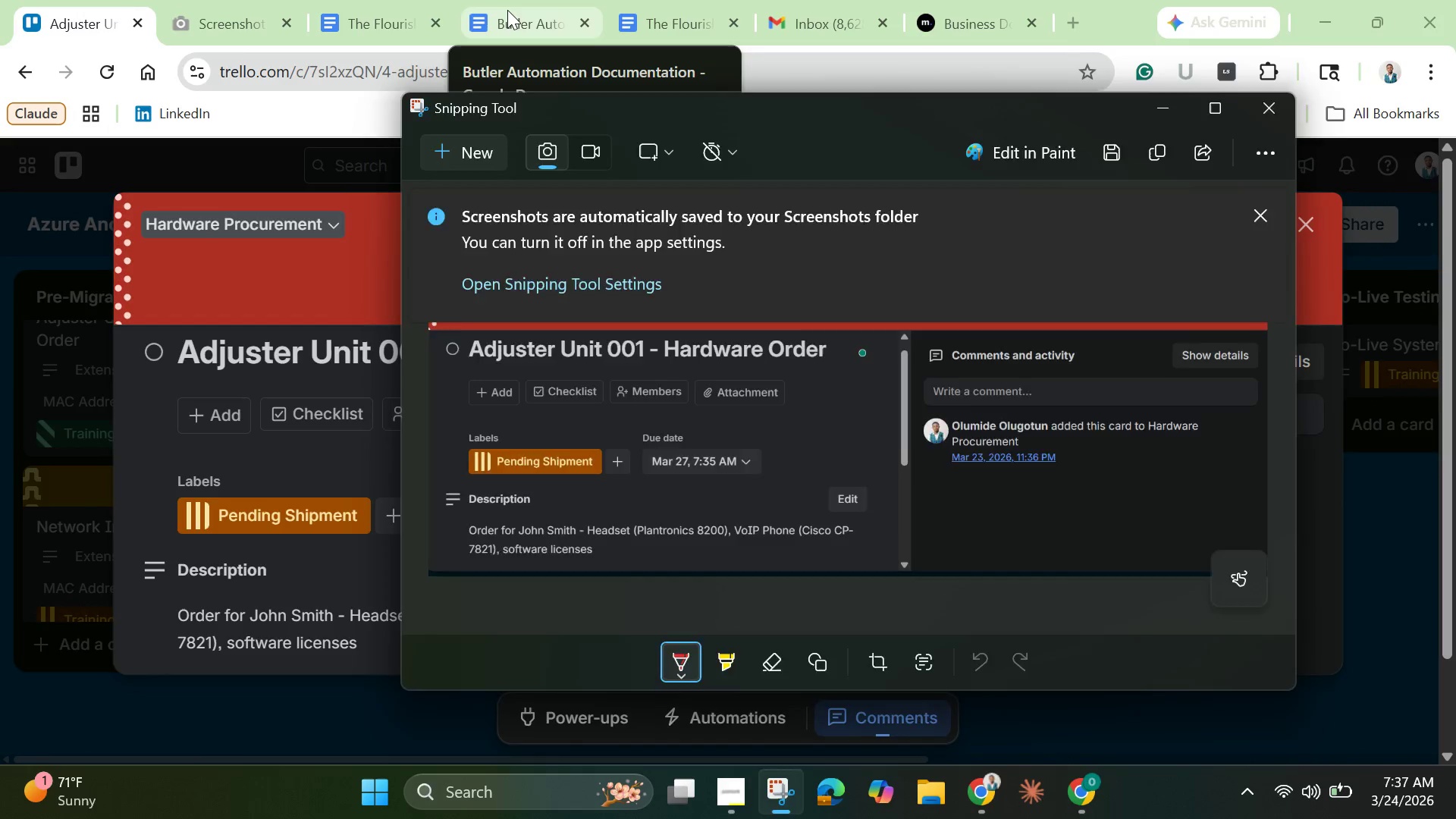 
wait(7.97)
 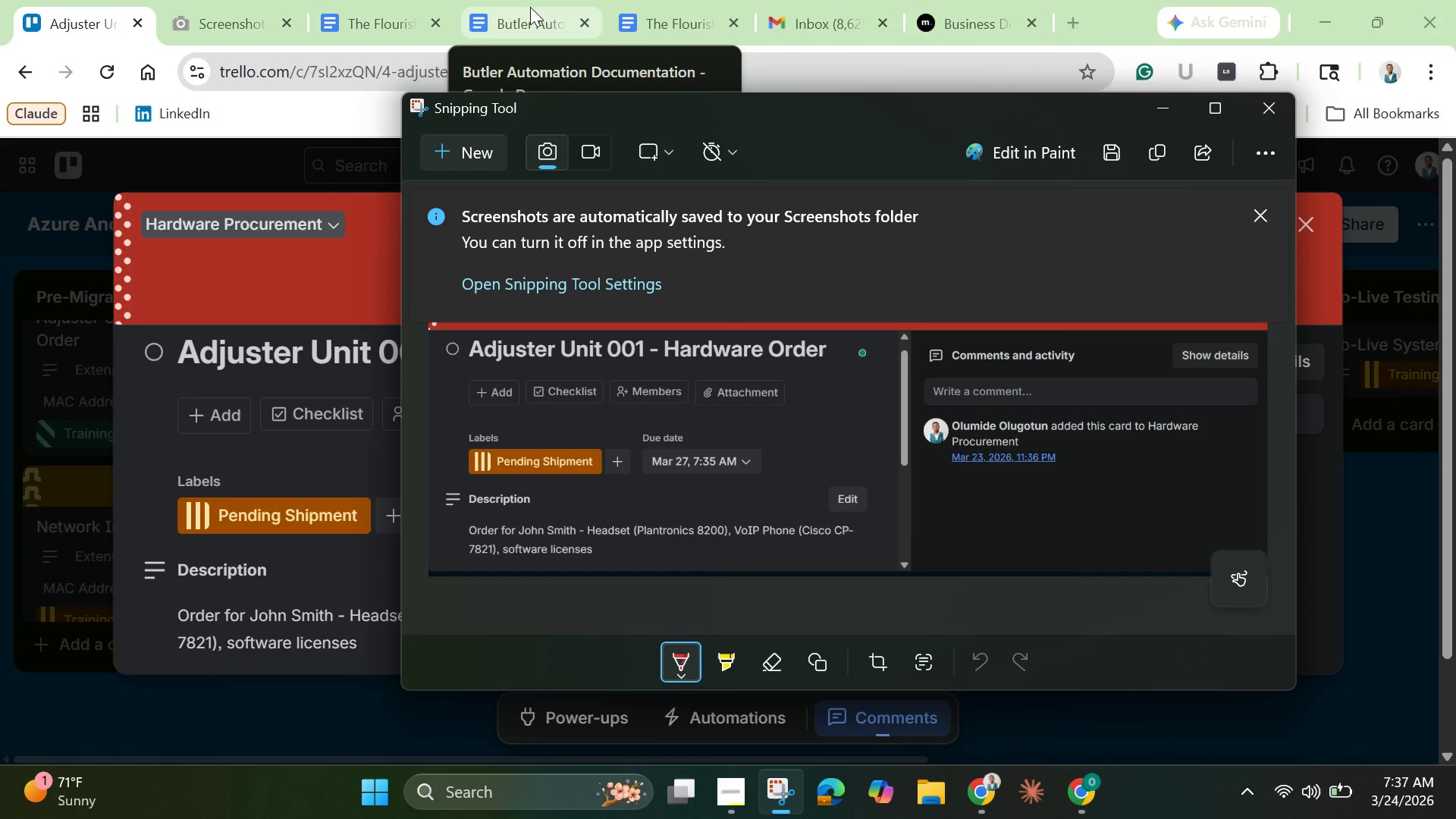 
key(Control+V)
 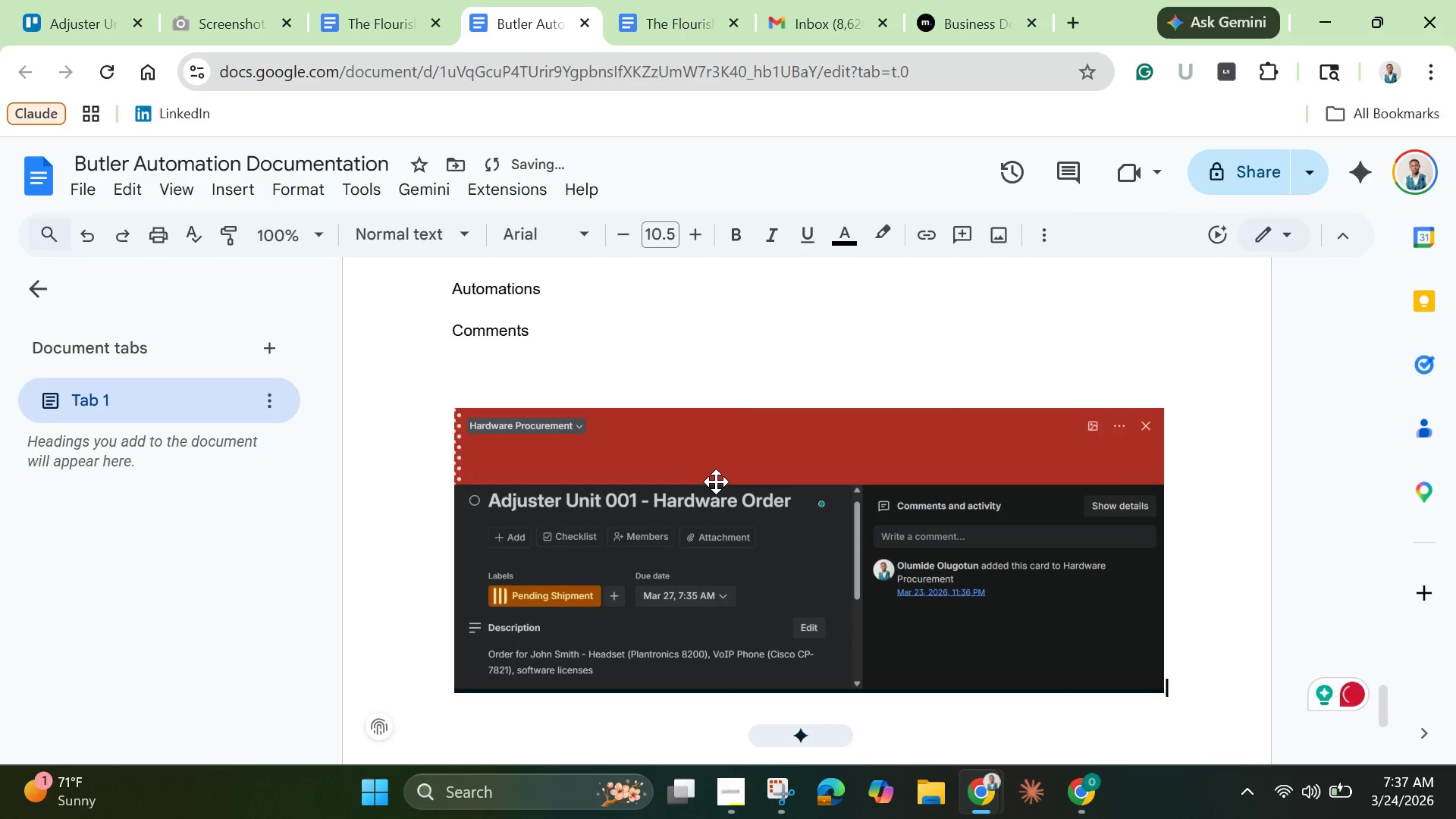 
key(Enter)
 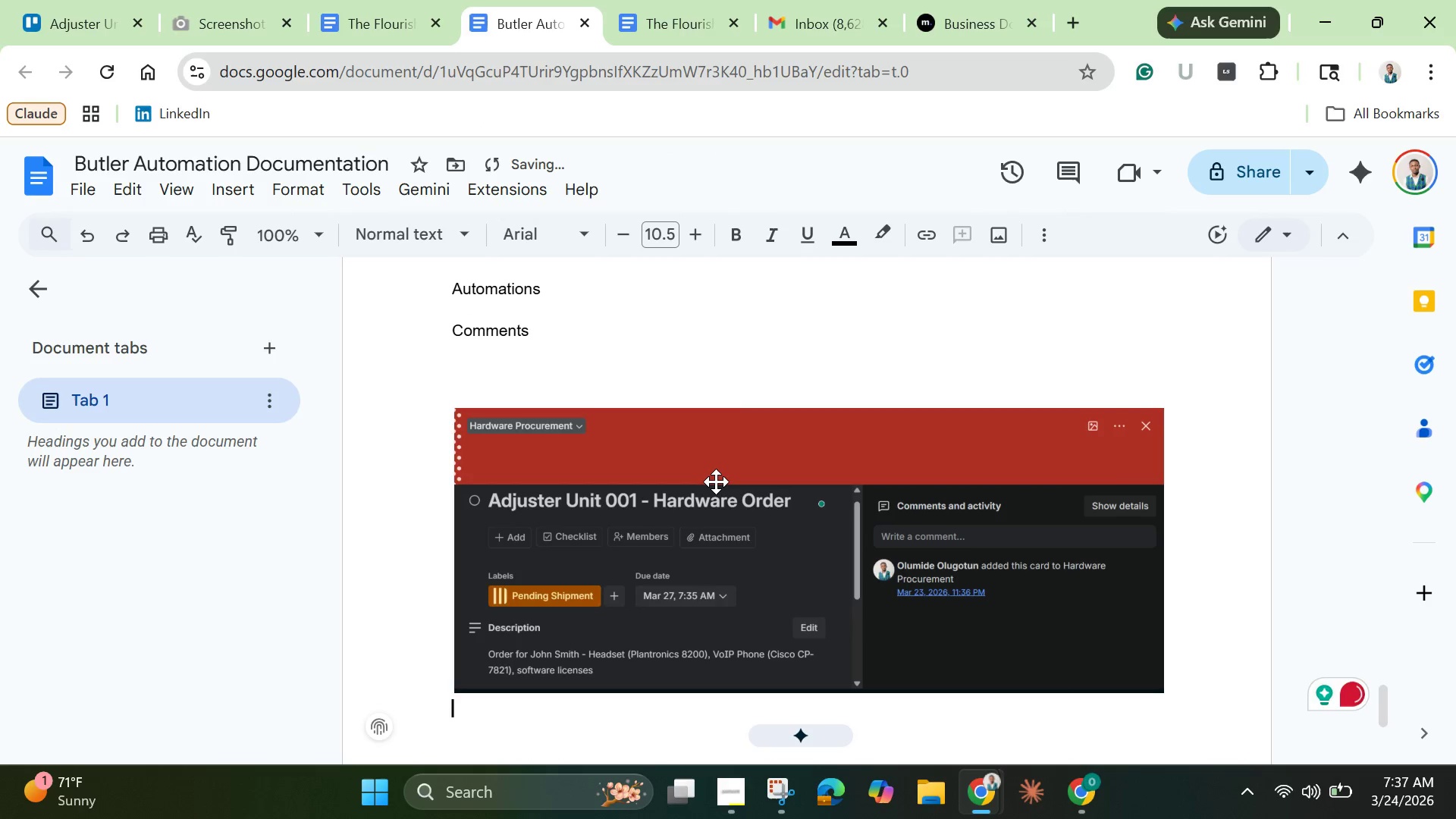 
key(Enter)
 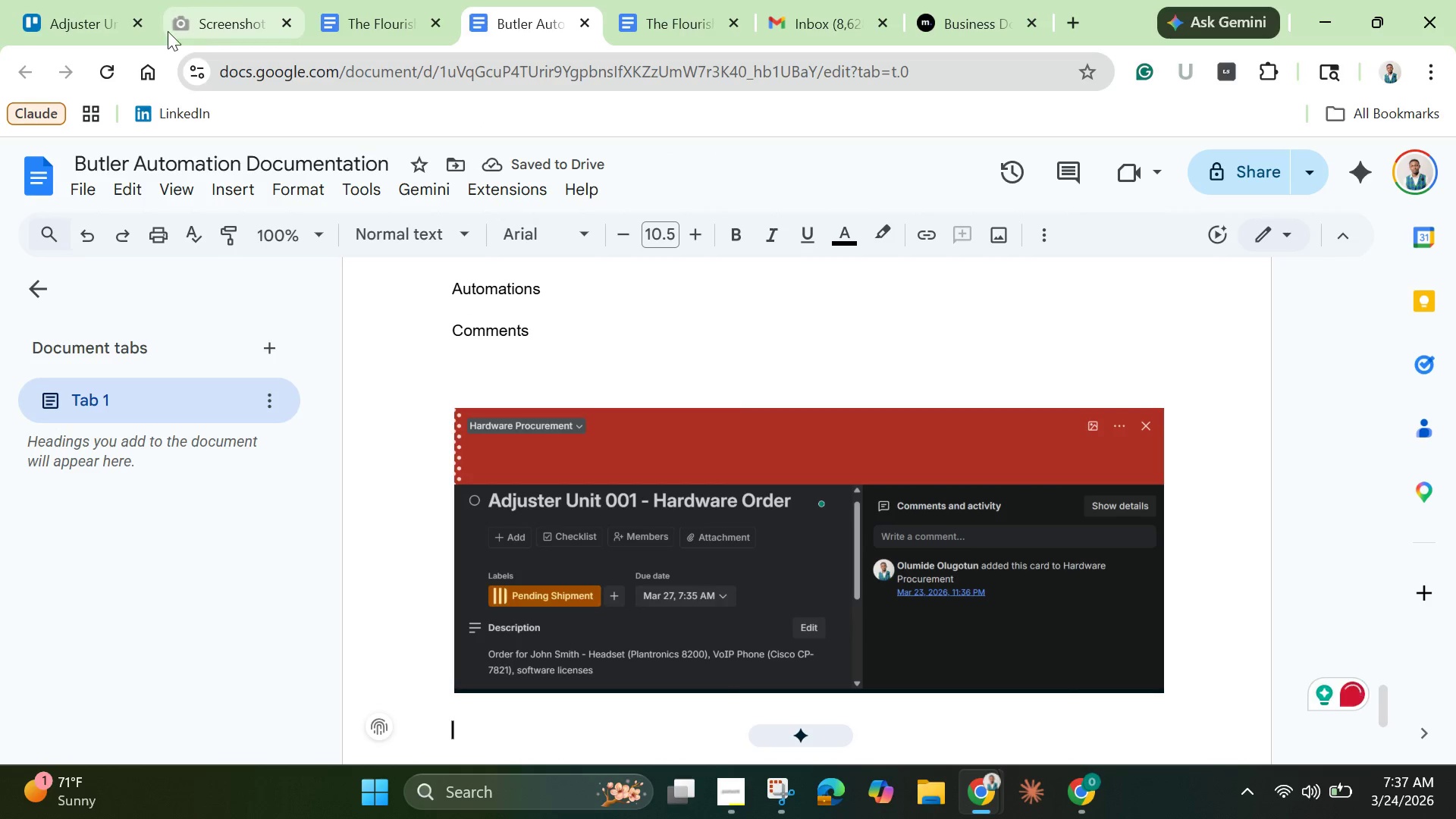 
left_click([87, 14])
 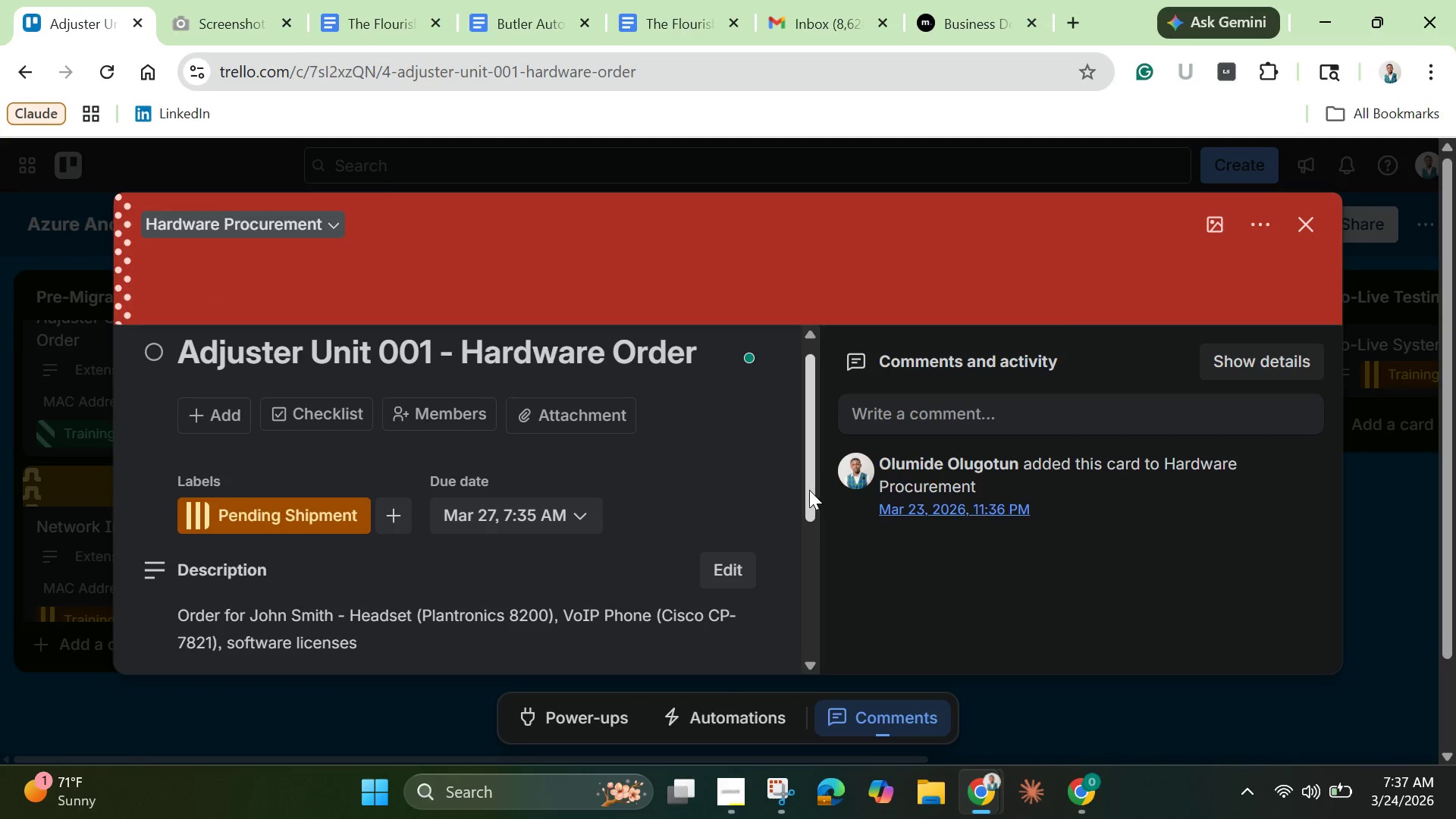 
left_click_drag(start_coordinate=[809, 490], to_coordinate=[804, 633])
 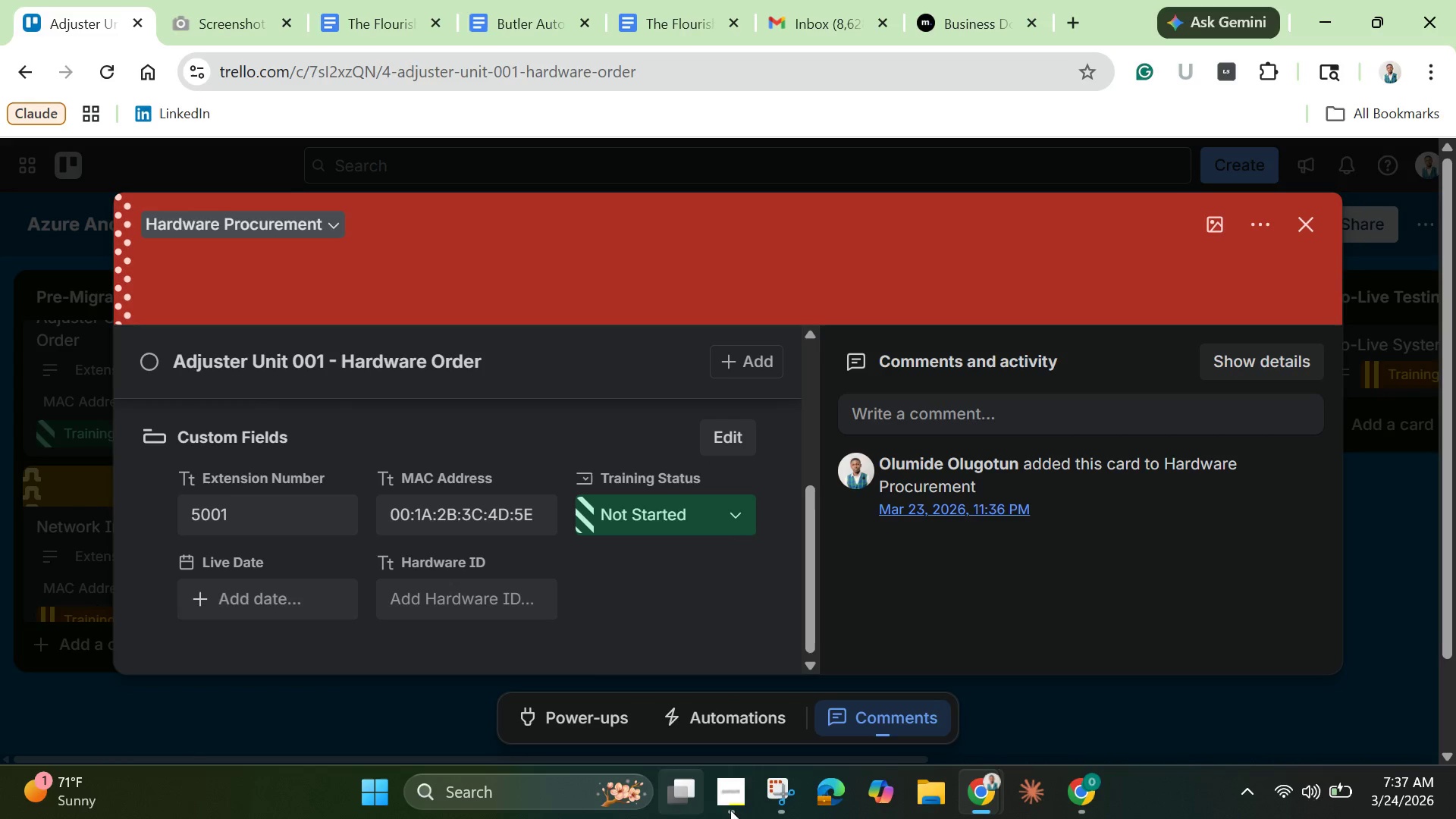 
left_click([777, 794])
 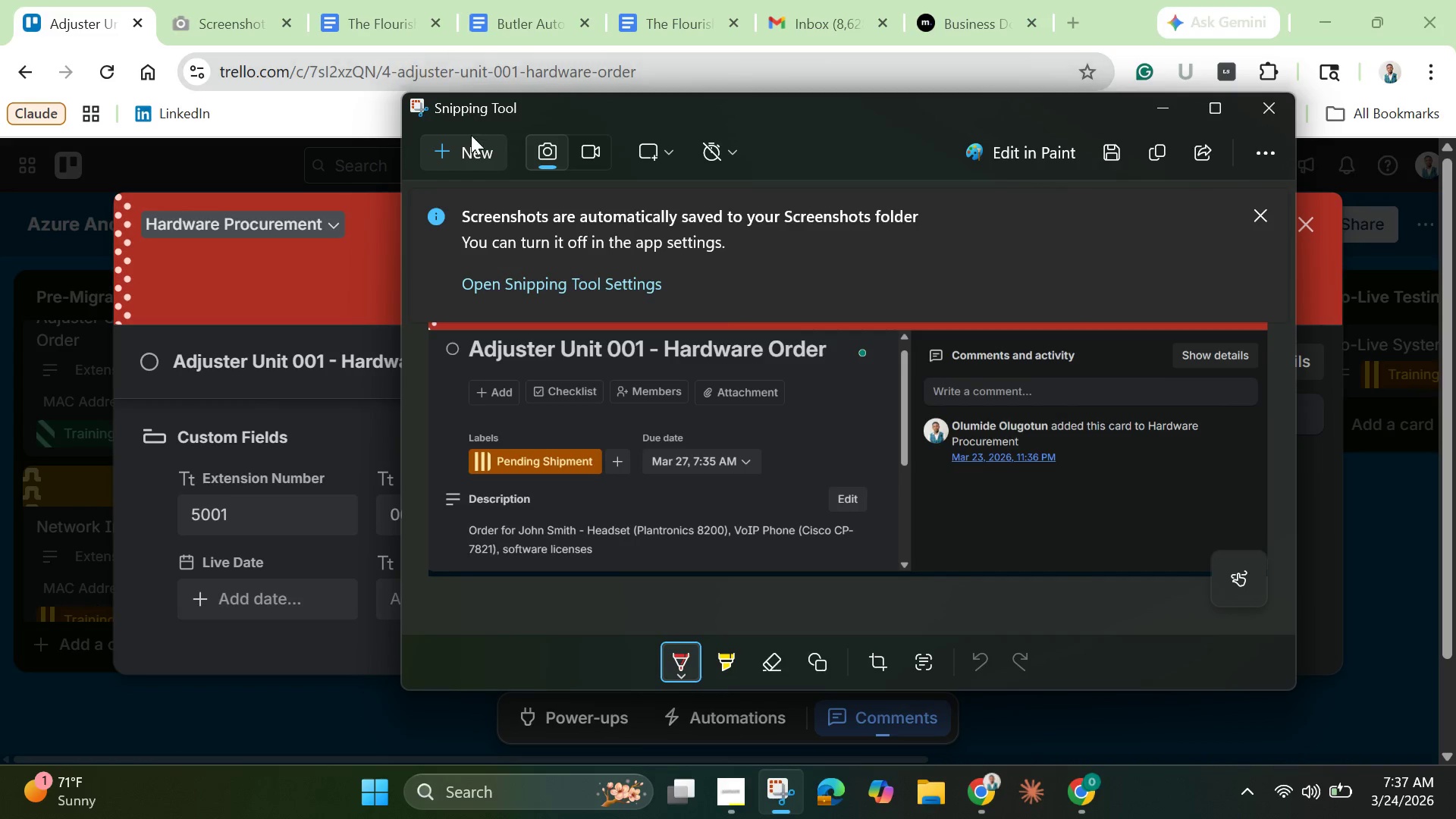 
left_click([472, 143])
 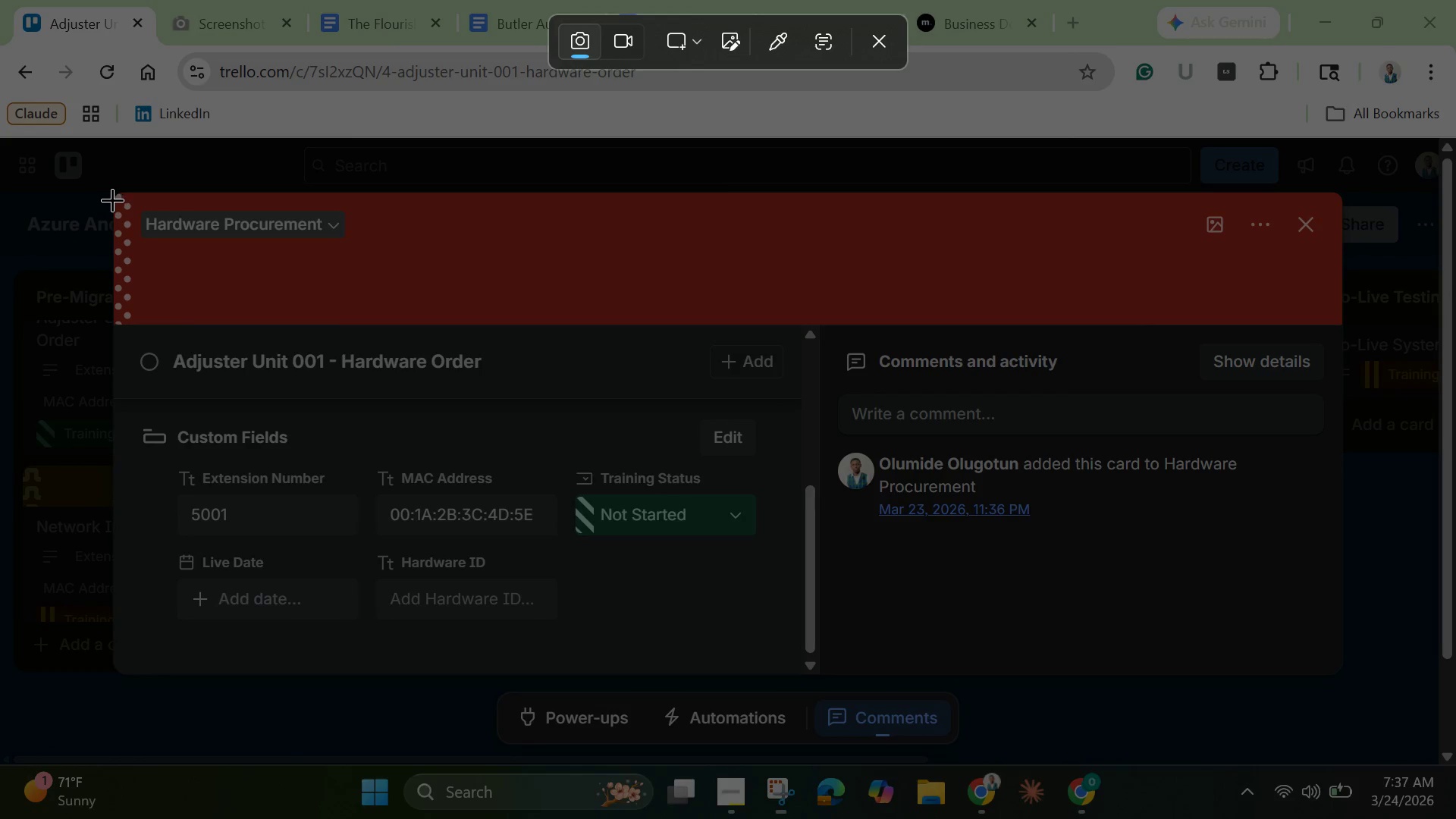 
left_click_drag(start_coordinate=[118, 196], to_coordinate=[1338, 655])
 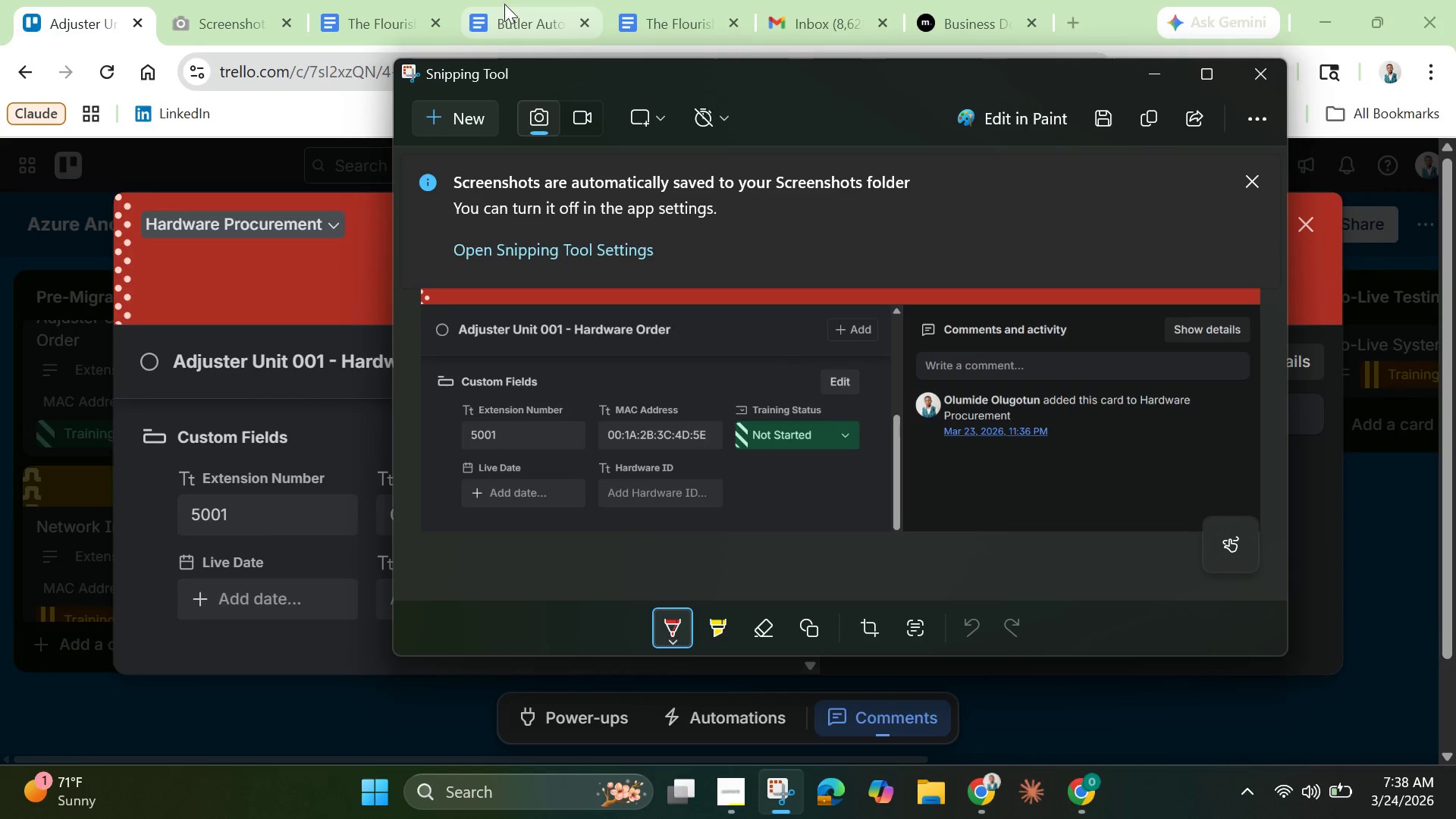 
wait(8.42)
 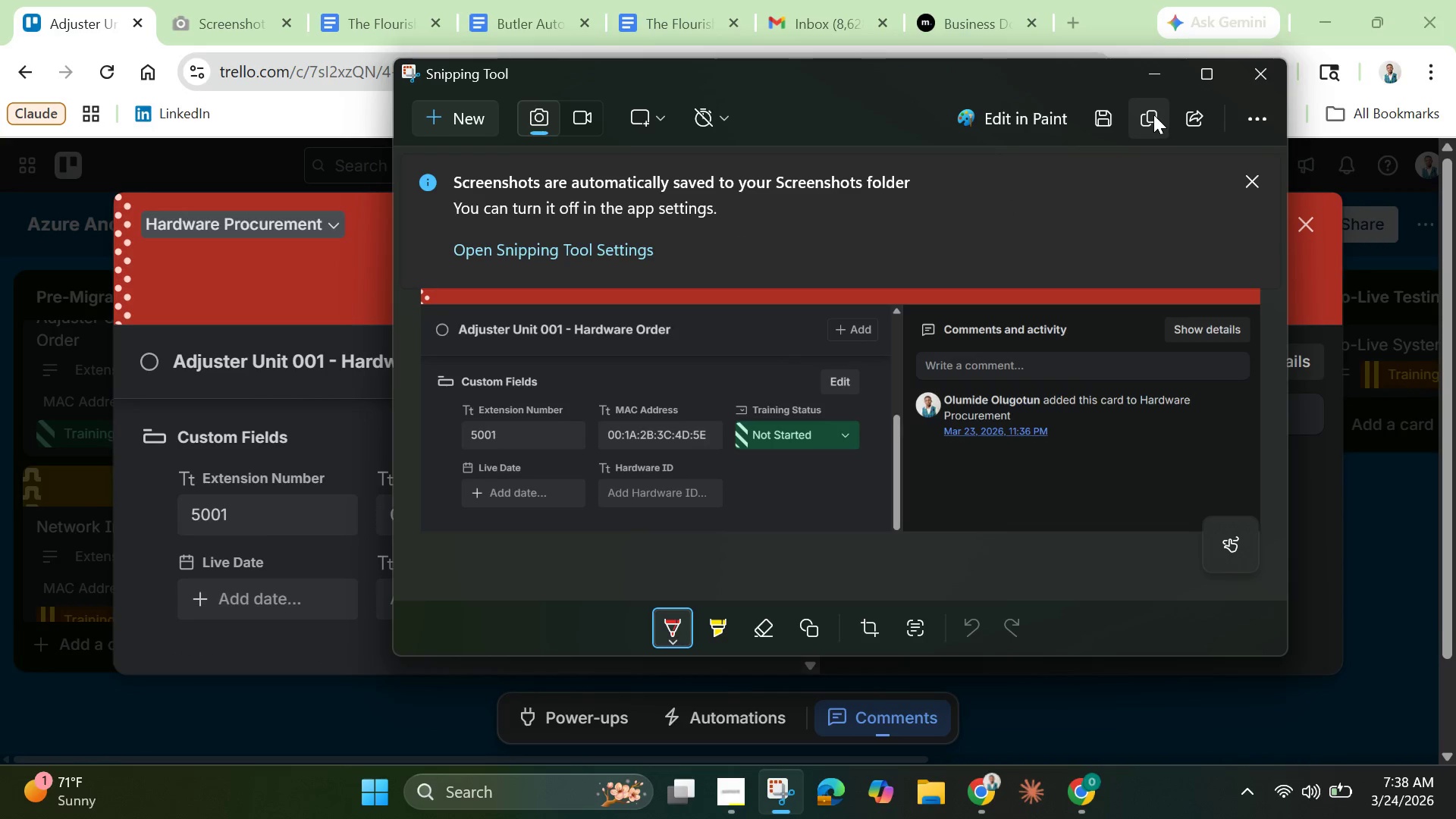 
key(Control+V)
 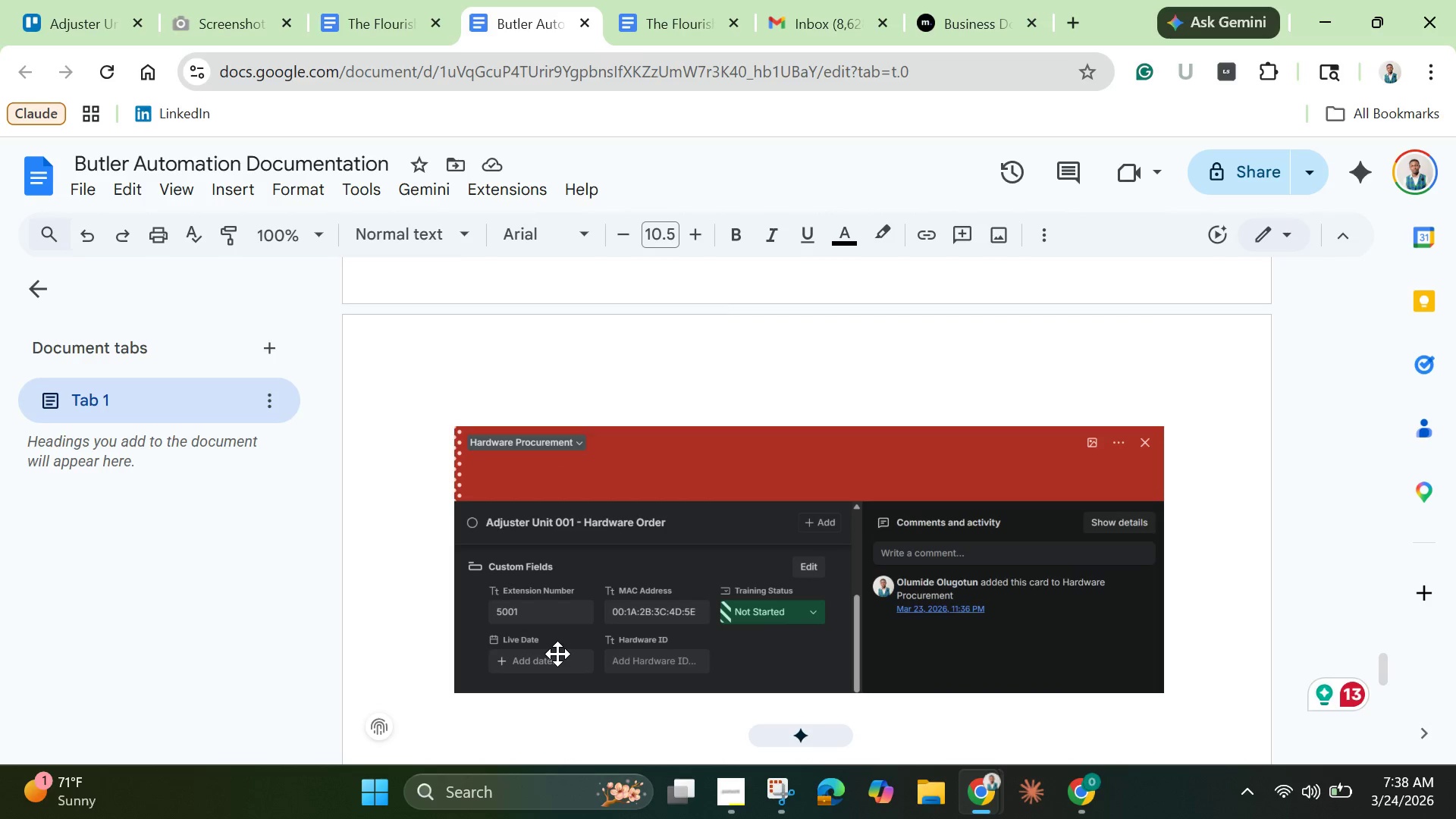 
wait(12.45)
 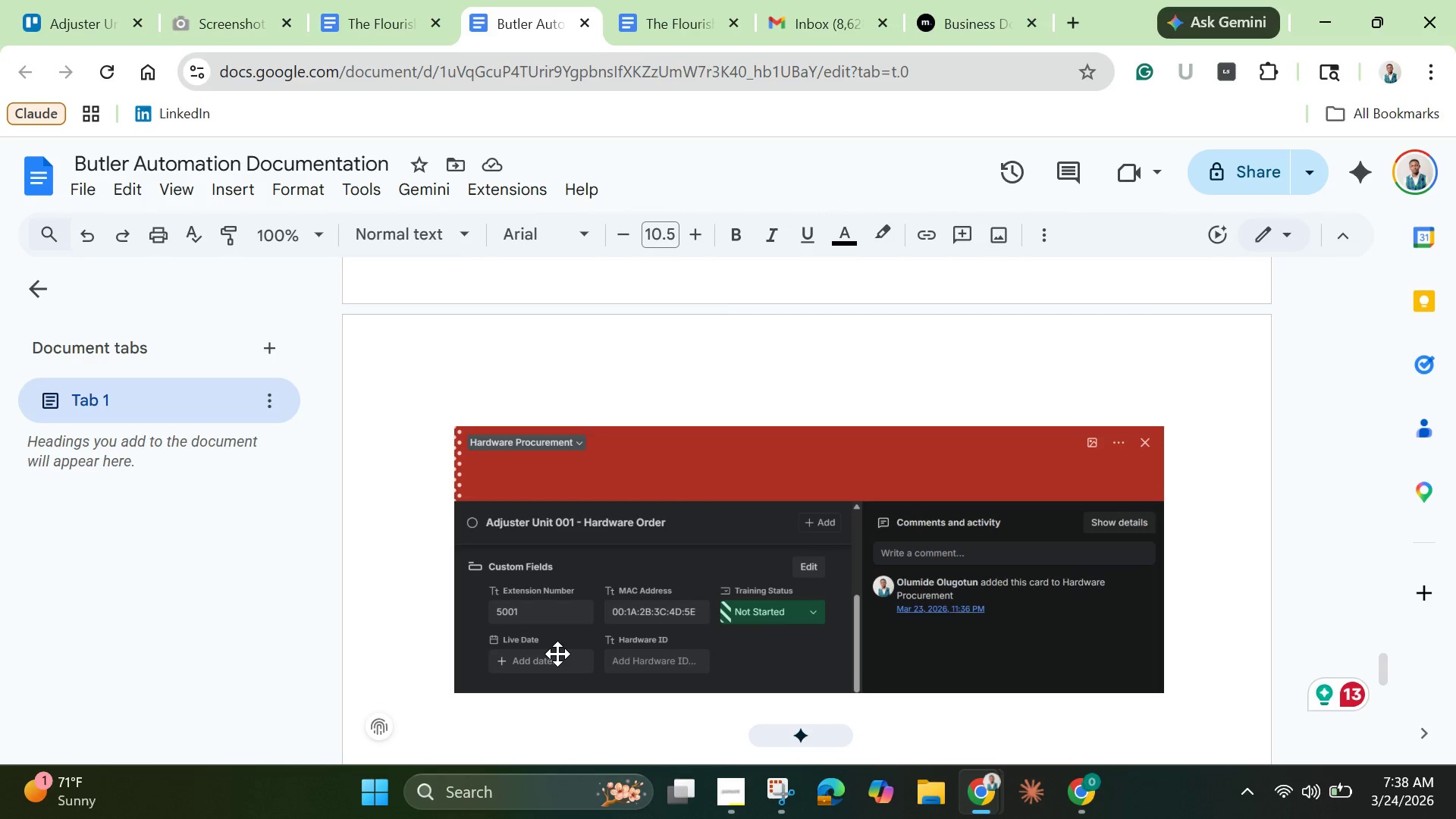 
left_click([77, 19])
 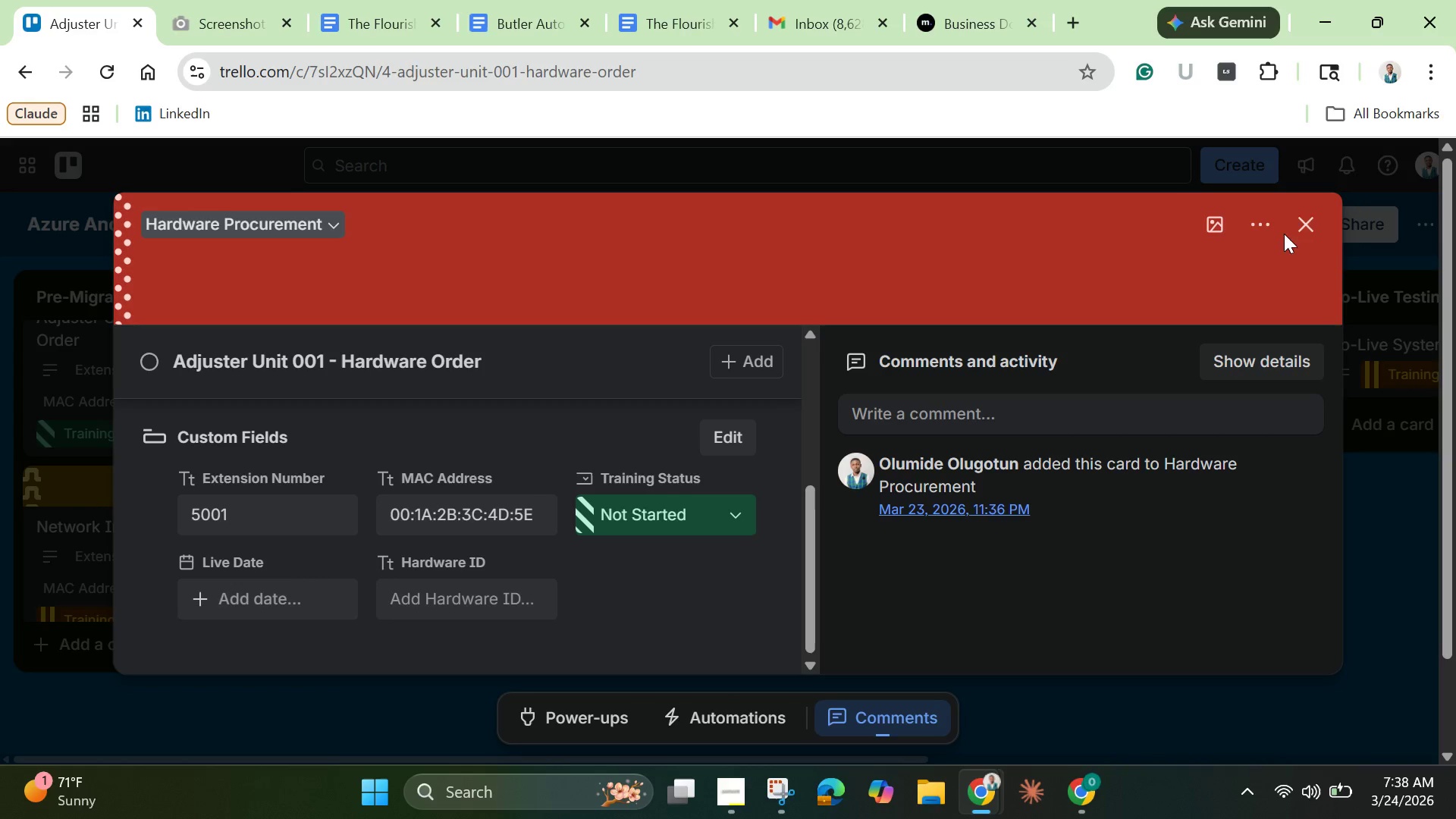 
left_click([1314, 215])
 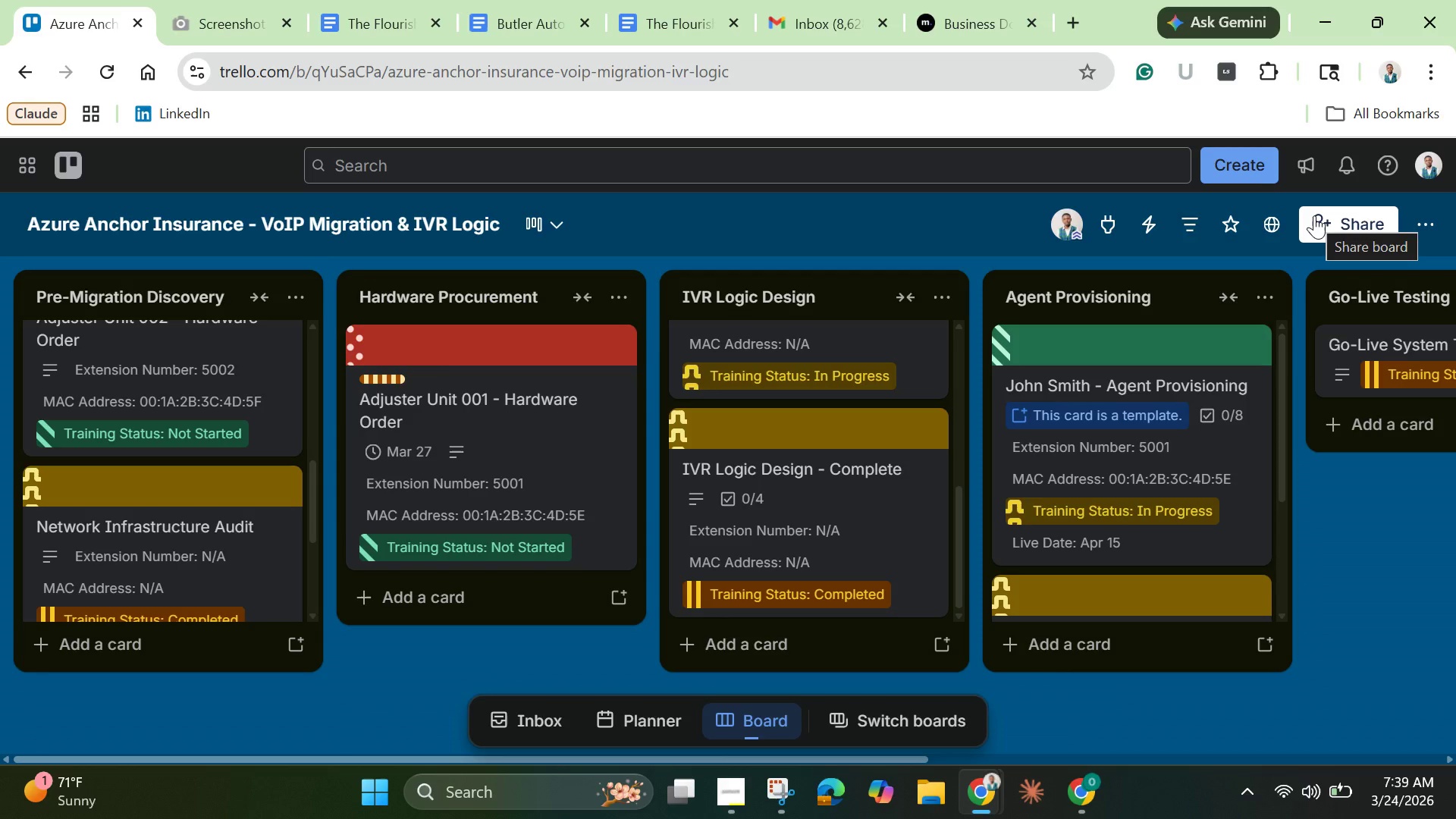 
wait(47.98)
 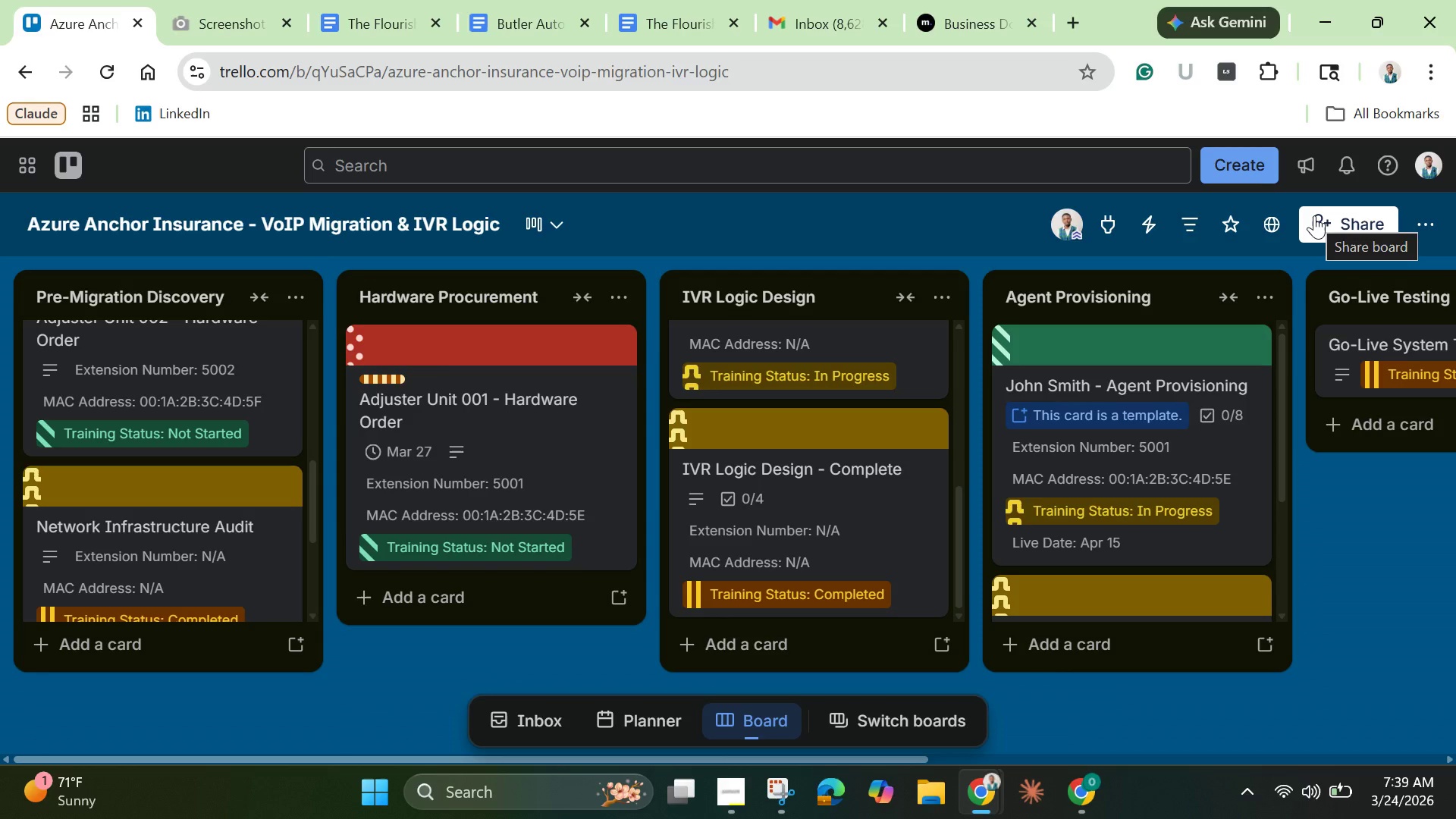 
scroll: coordinate [410, 542], scroll_direction: down, amount: 1.0
 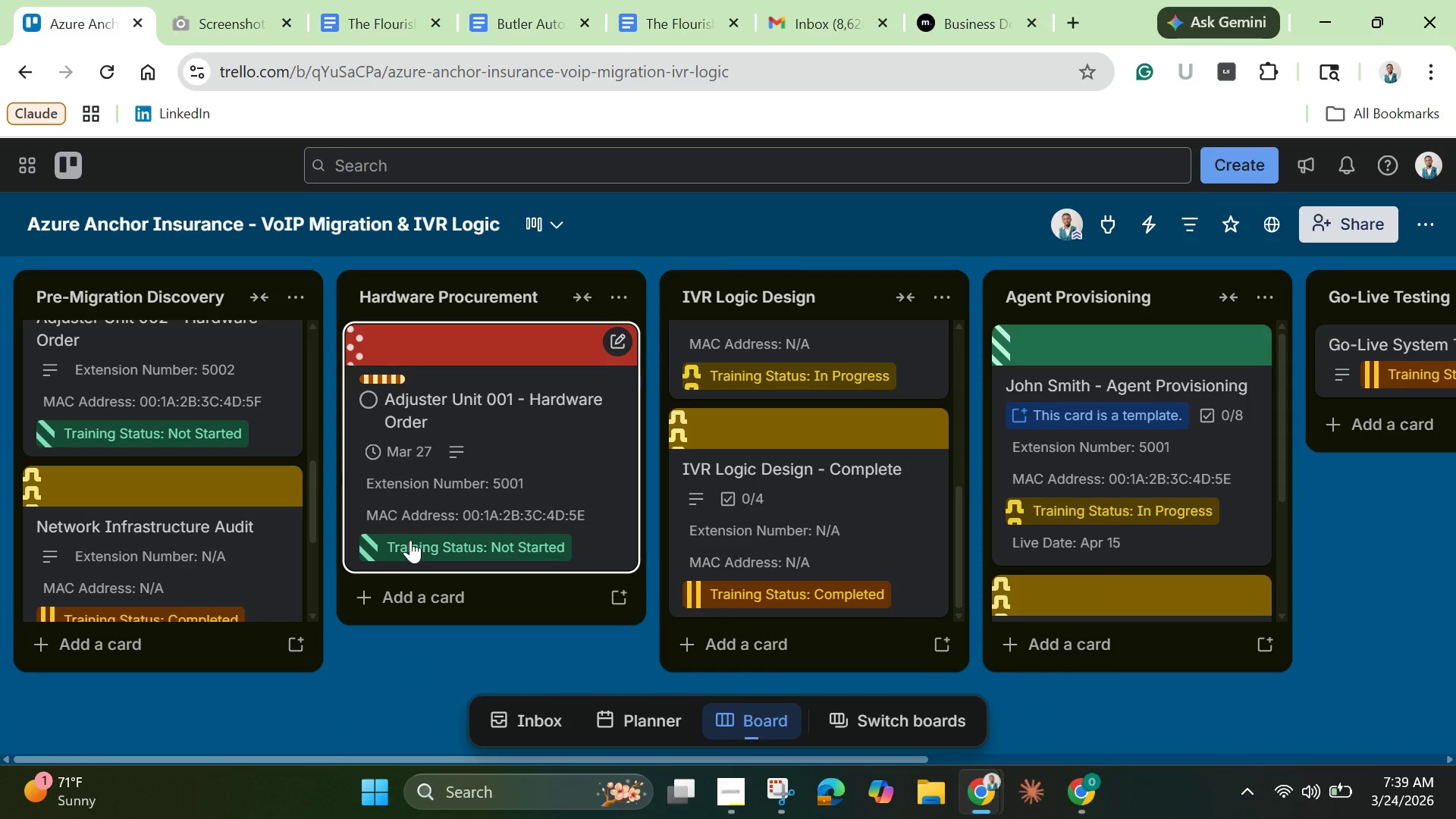 
wait(34.39)
 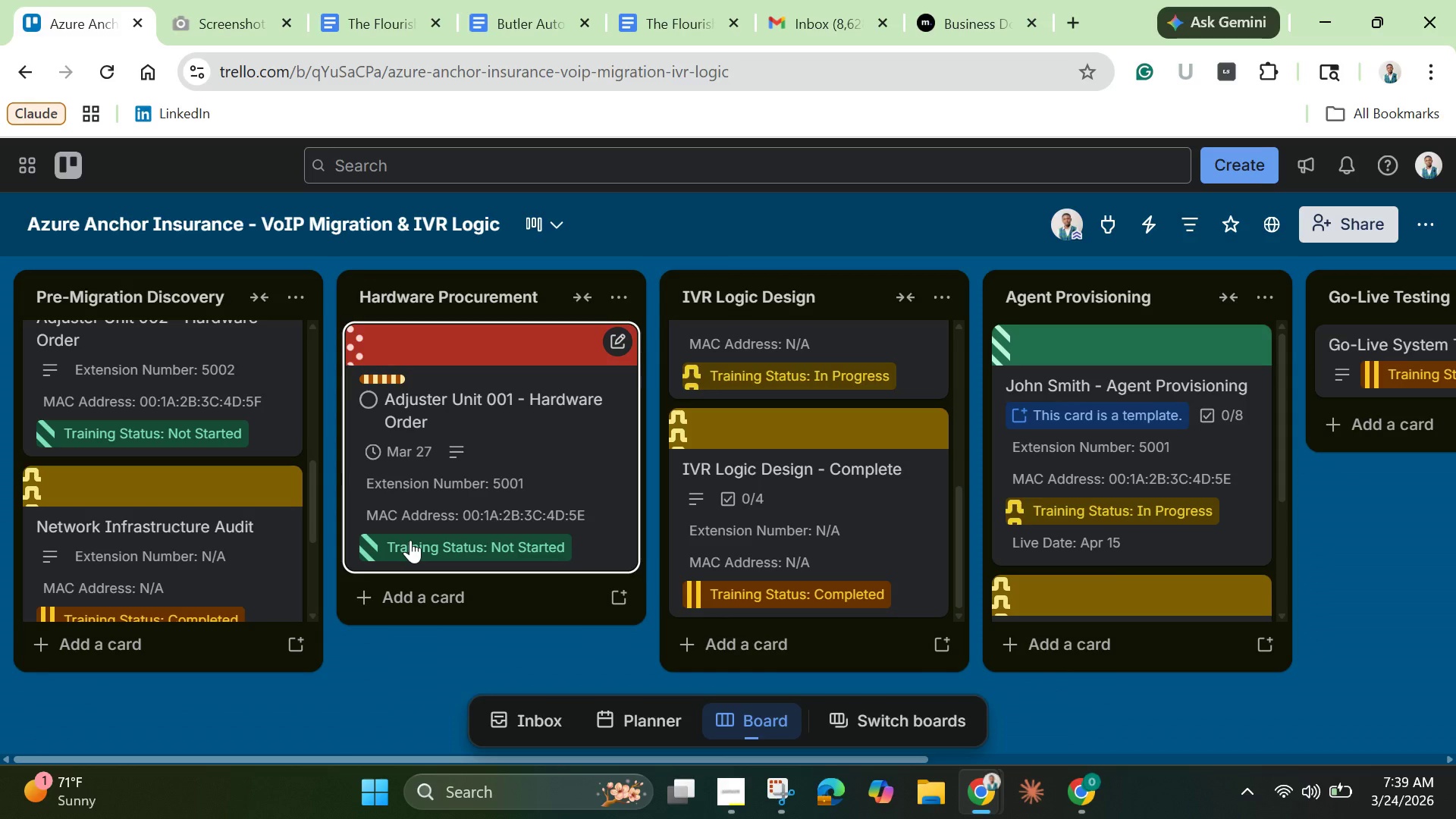 
left_click([545, 432])
 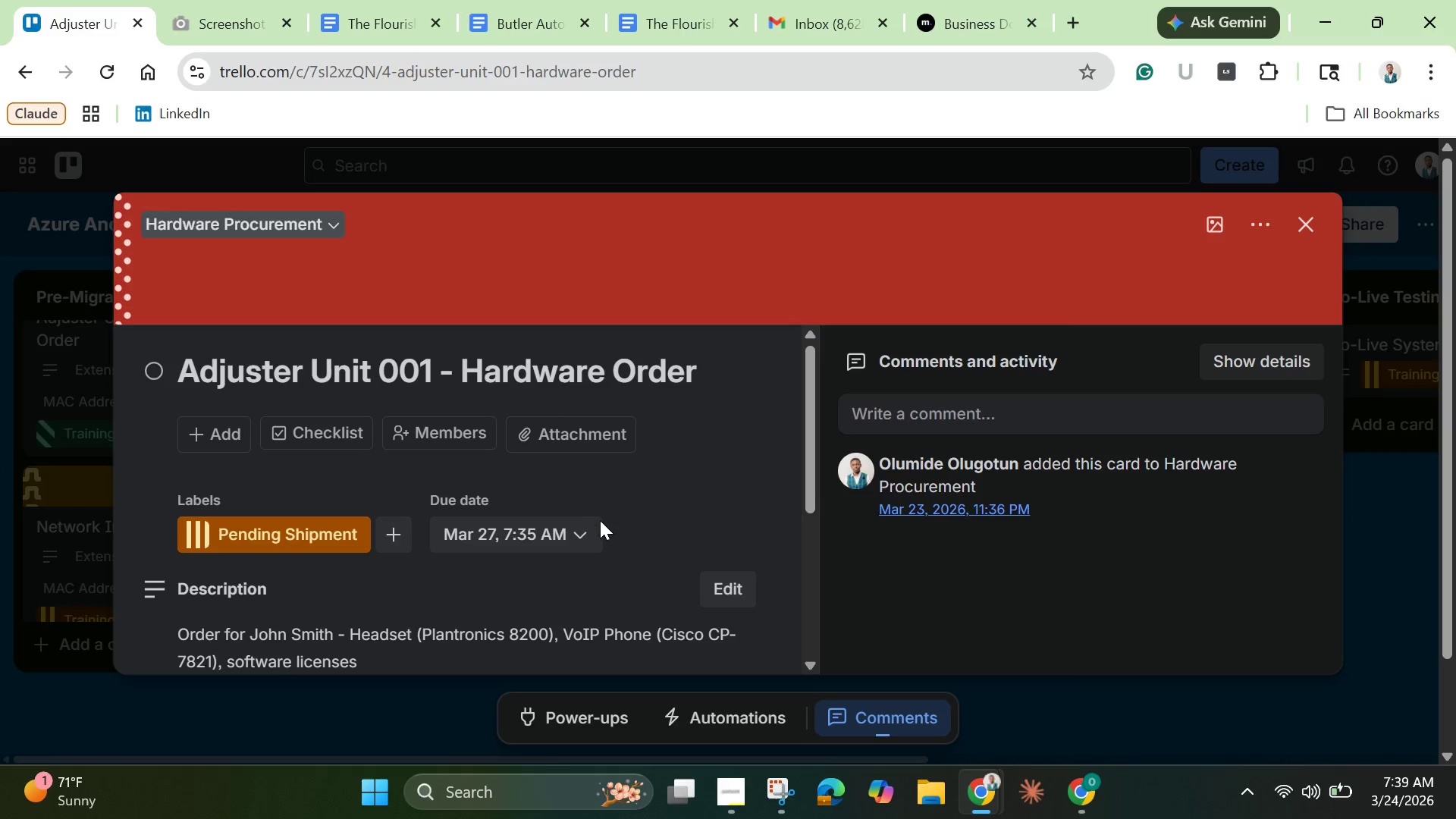 
left_click([517, 530])
 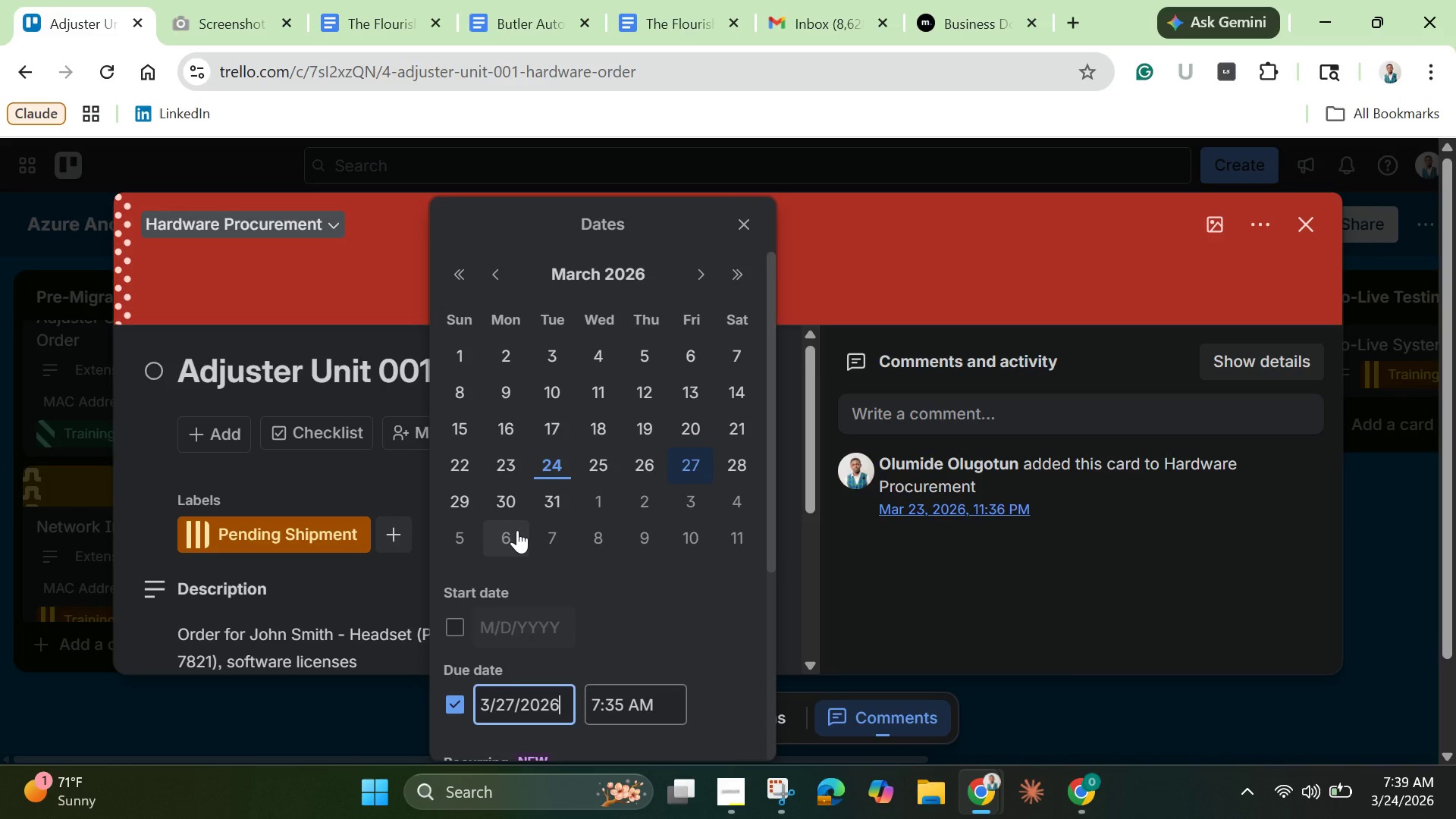 
scroll: coordinate [527, 554], scroll_direction: down, amount: 5.0
 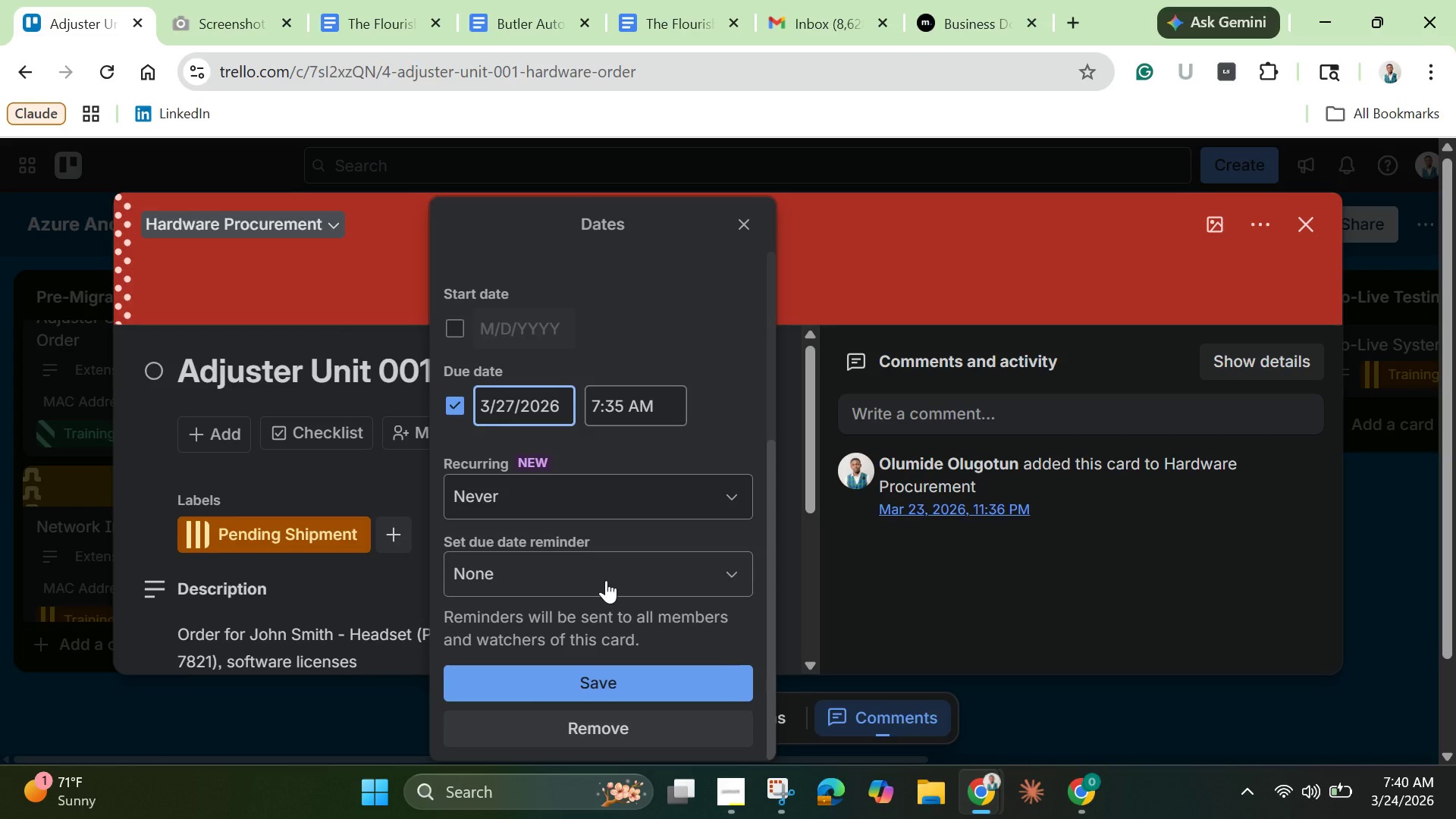 
wait(15.48)
 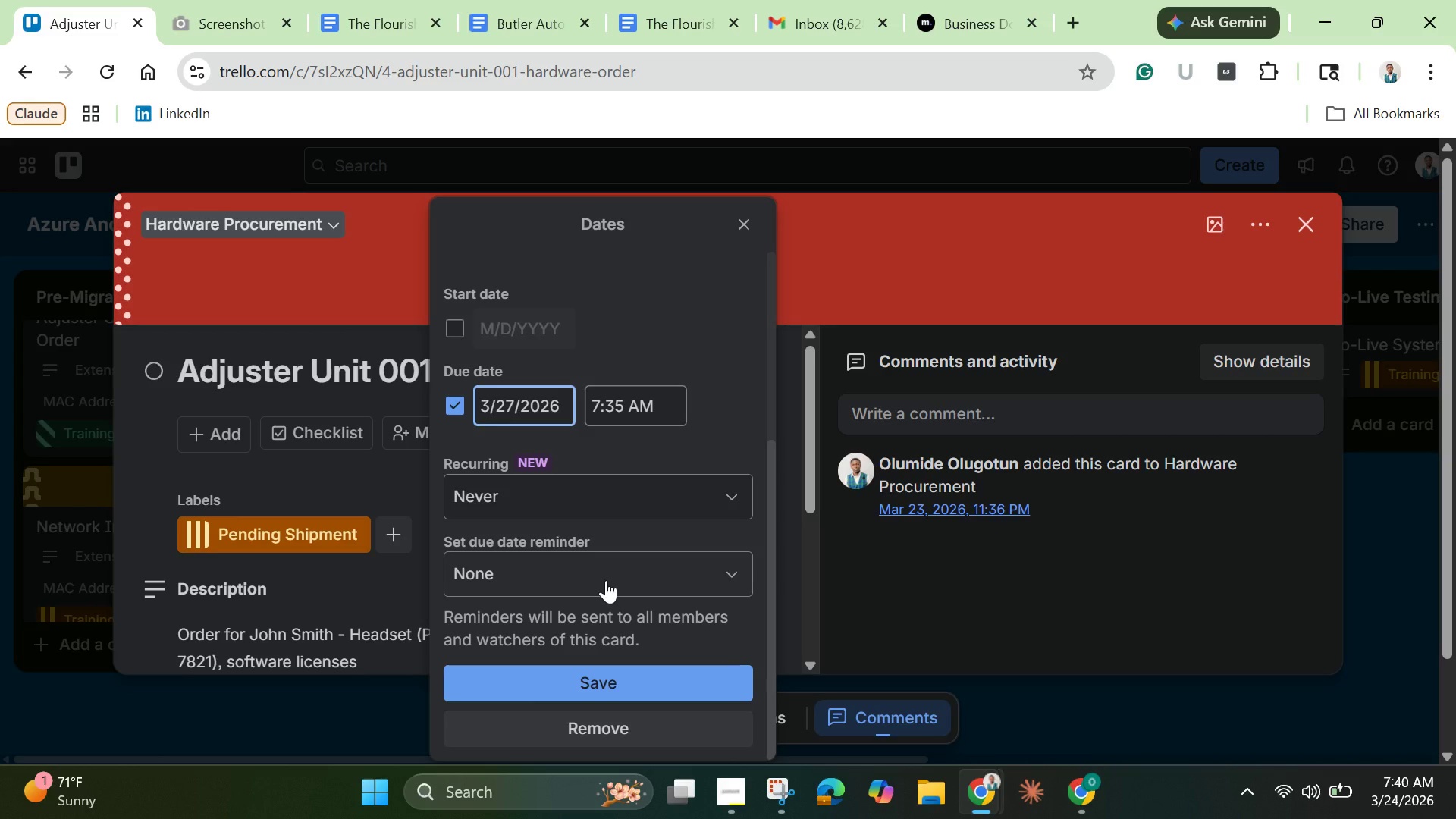 
scroll: coordinate [595, 472], scroll_direction: up, amount: 4.0
 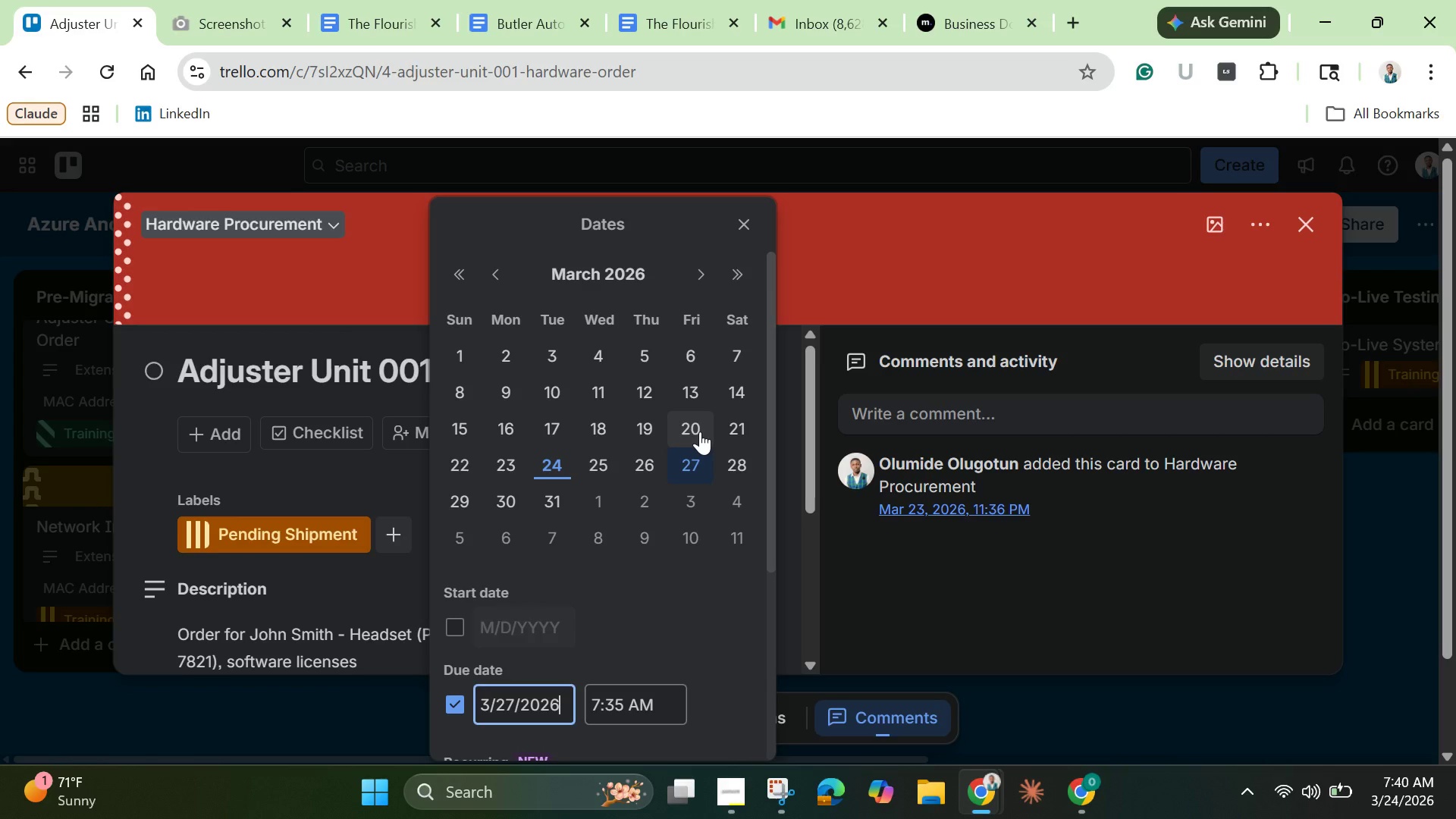 
wait(6.23)
 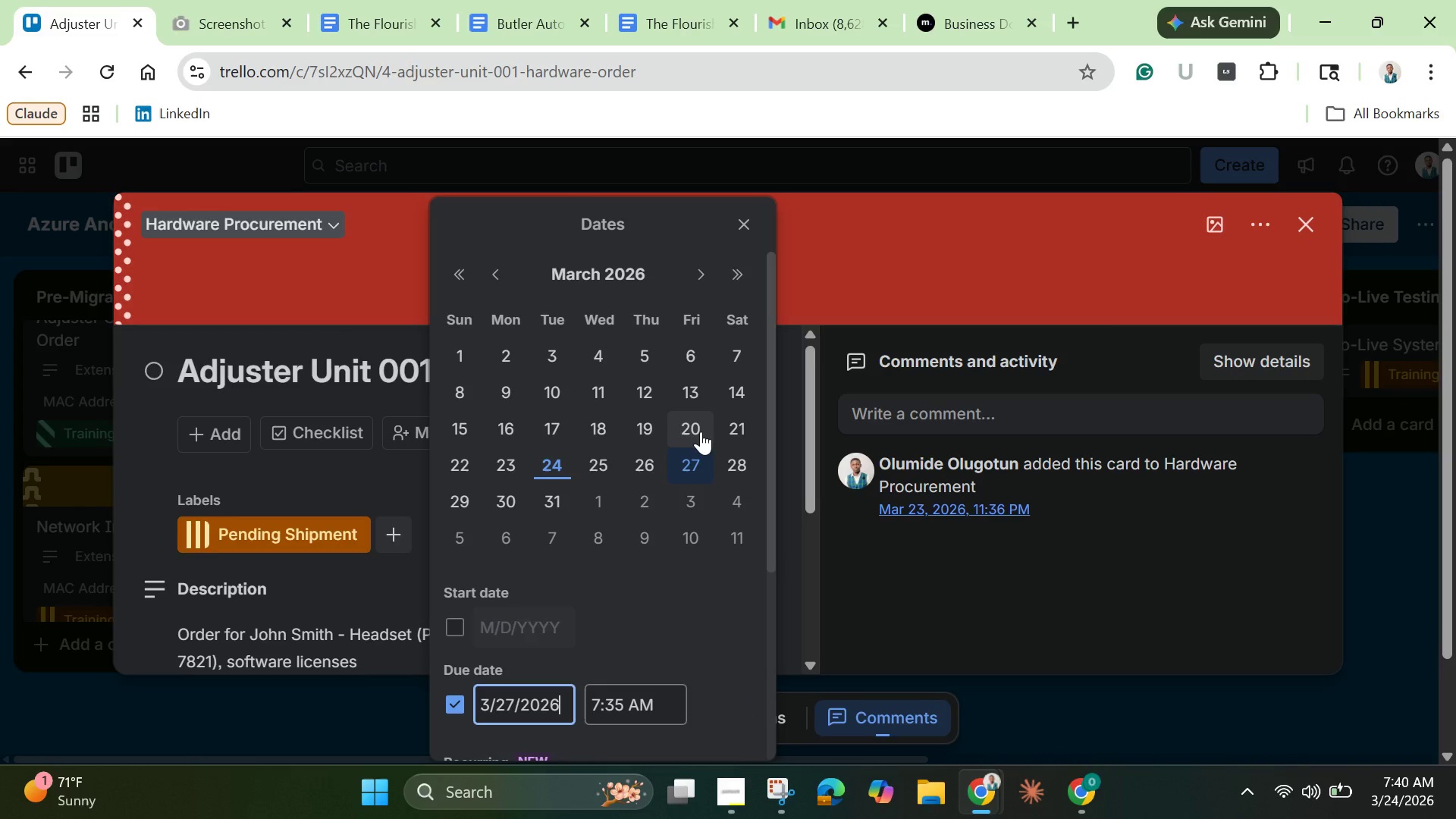 
left_click([700, 431])
 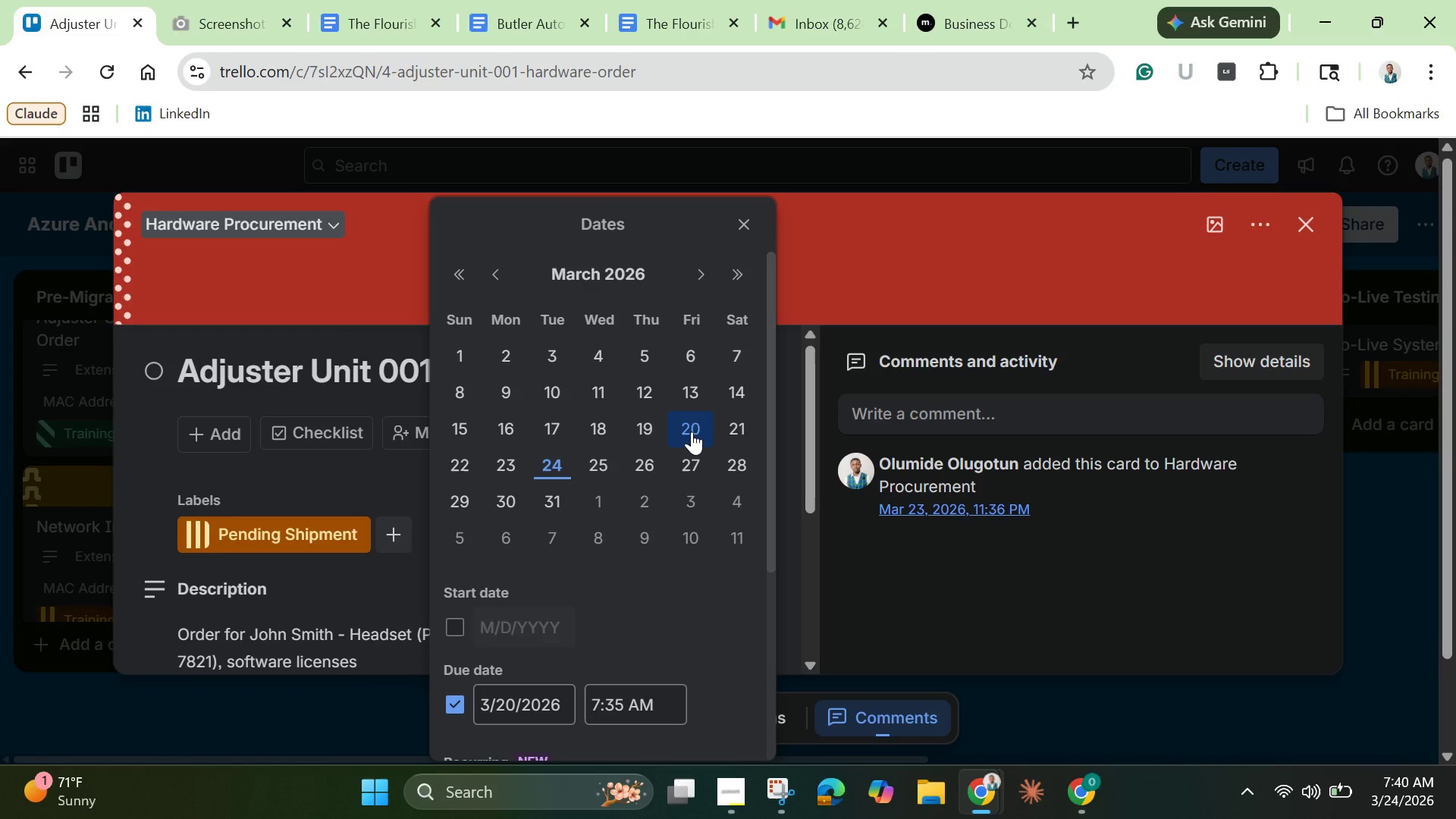 
left_click([689, 431])
 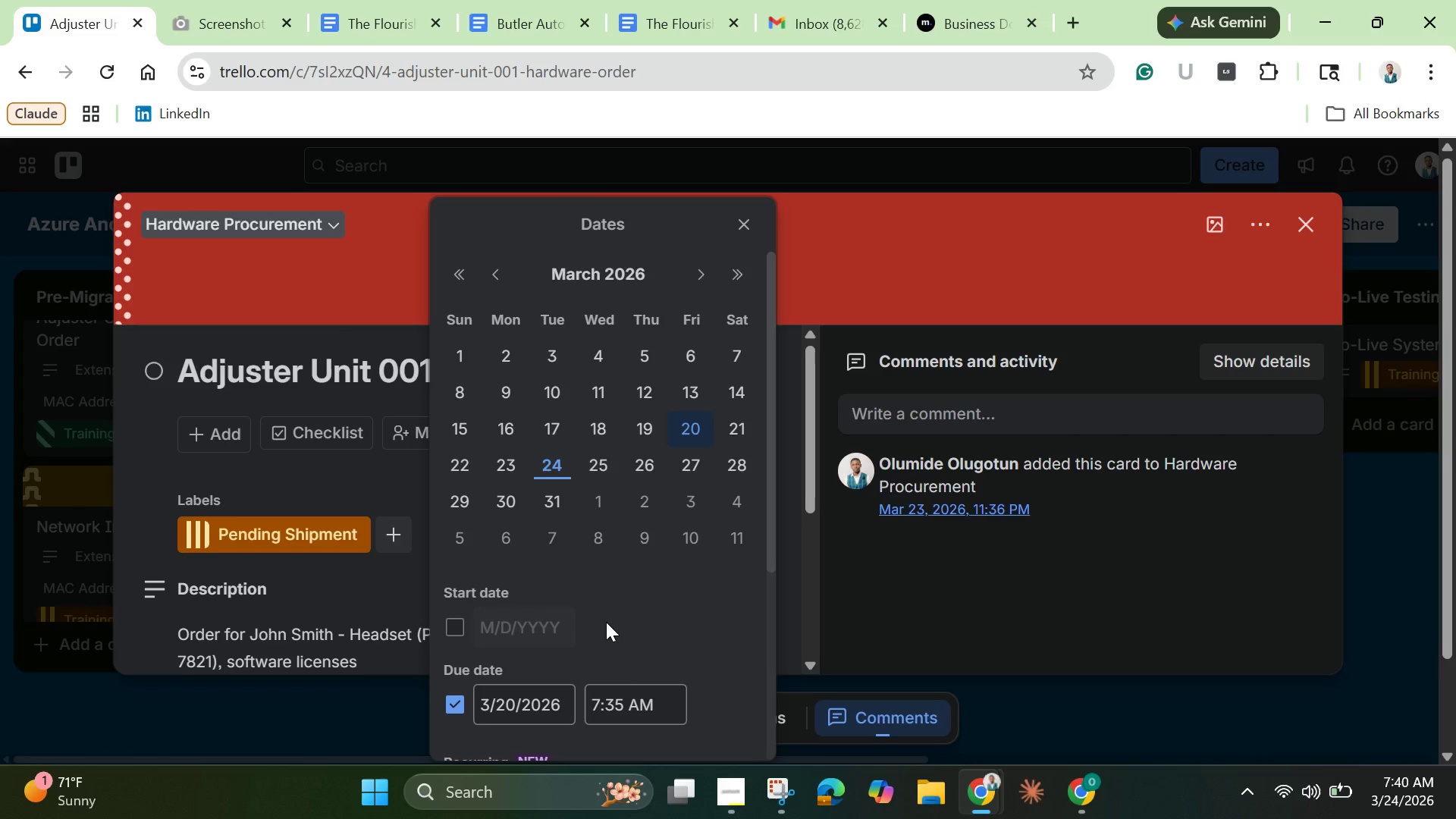 
scroll: coordinate [610, 627], scroll_direction: down, amount: 4.0
 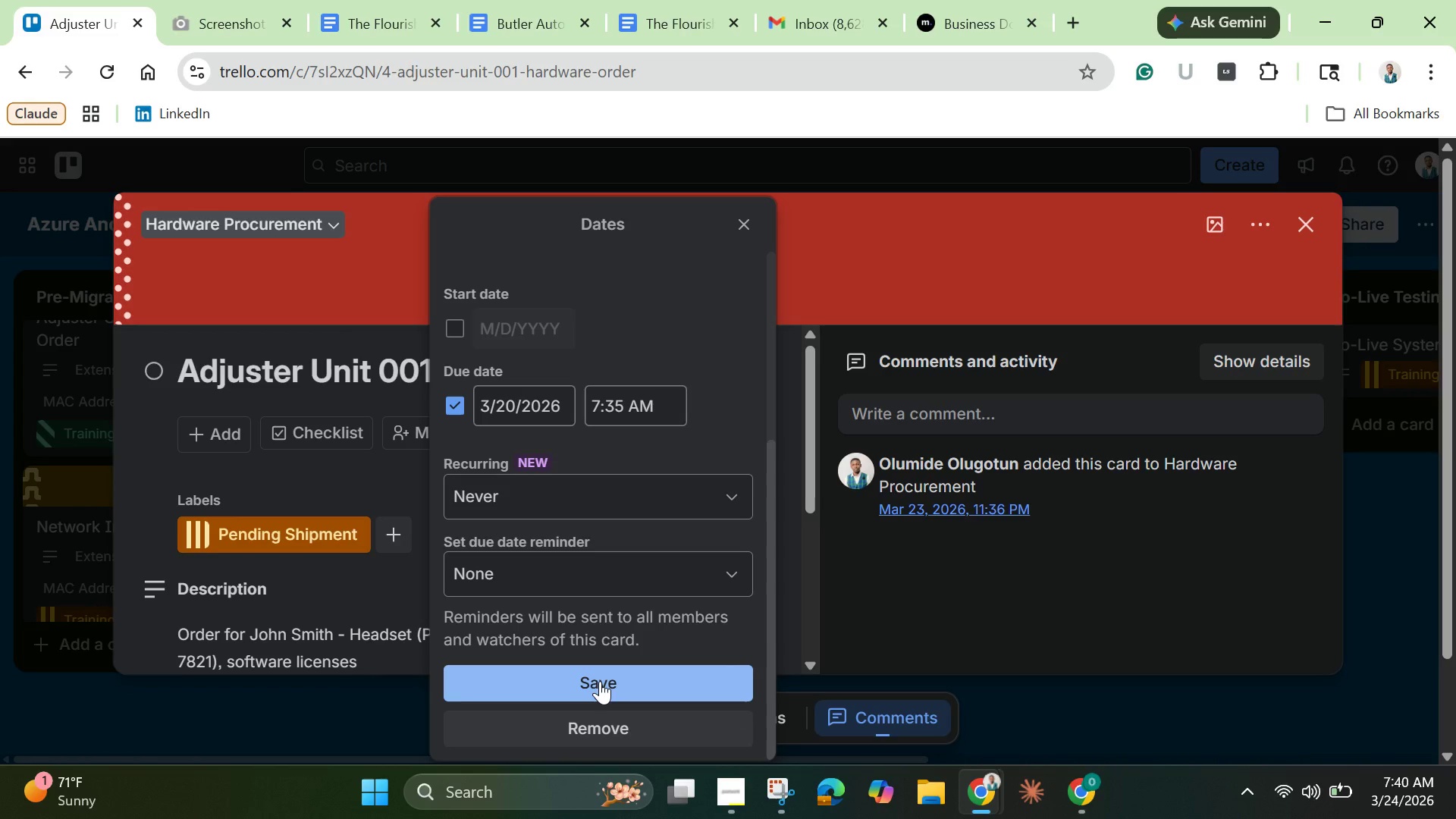 
left_click([600, 681])
 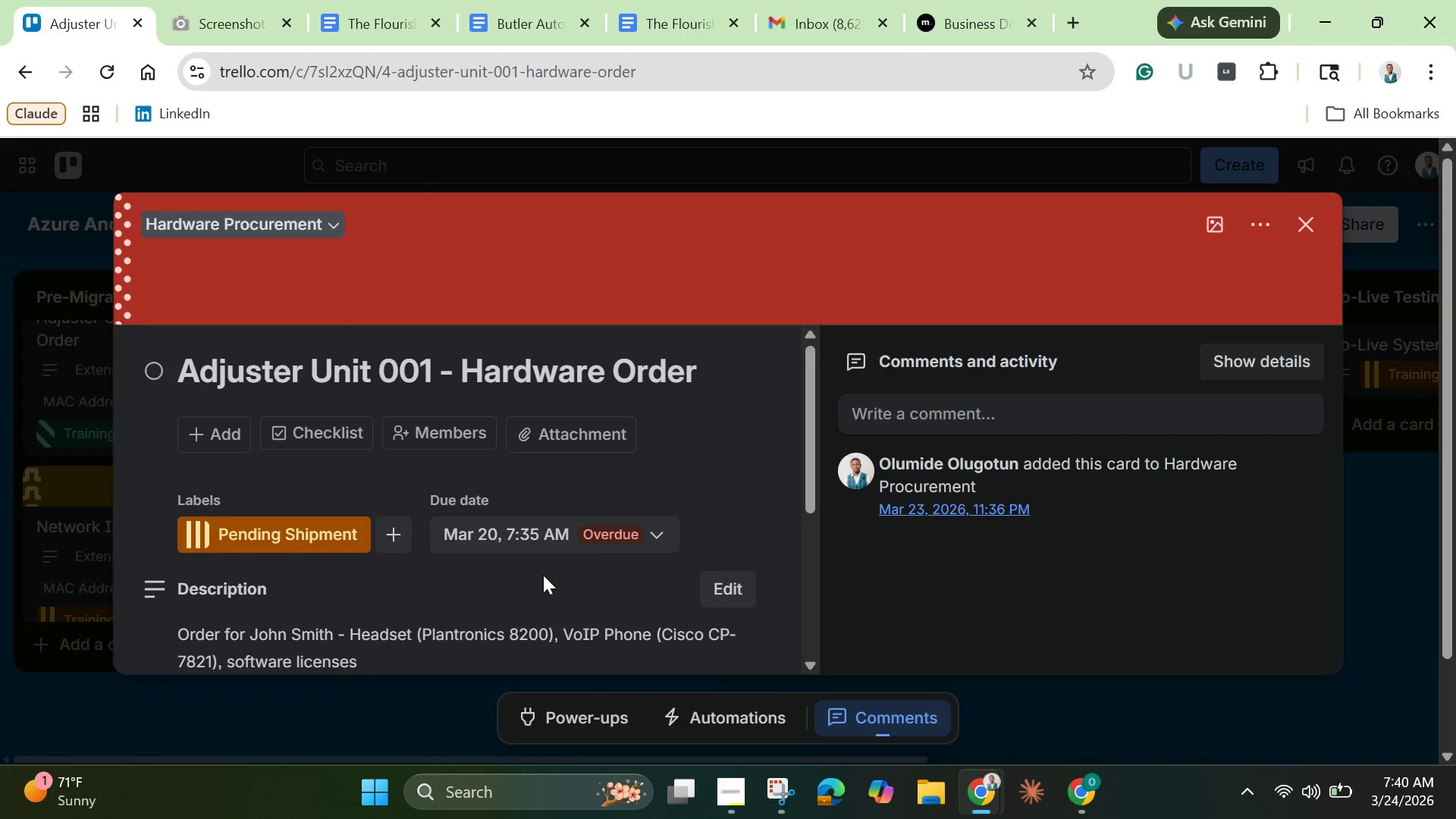 
wait(7.88)
 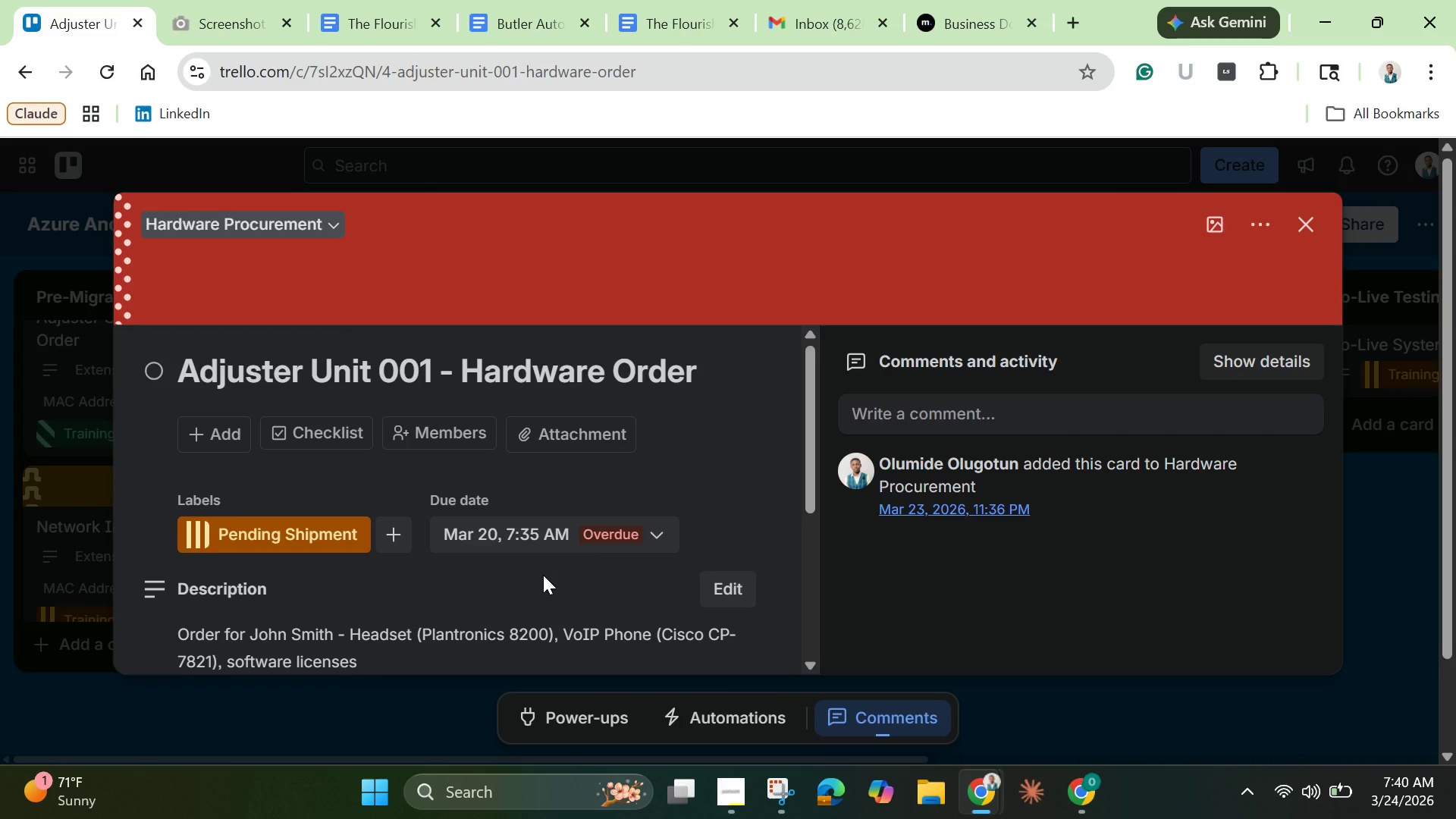 
scroll: coordinate [543, 575], scroll_direction: down, amount: 1.0
 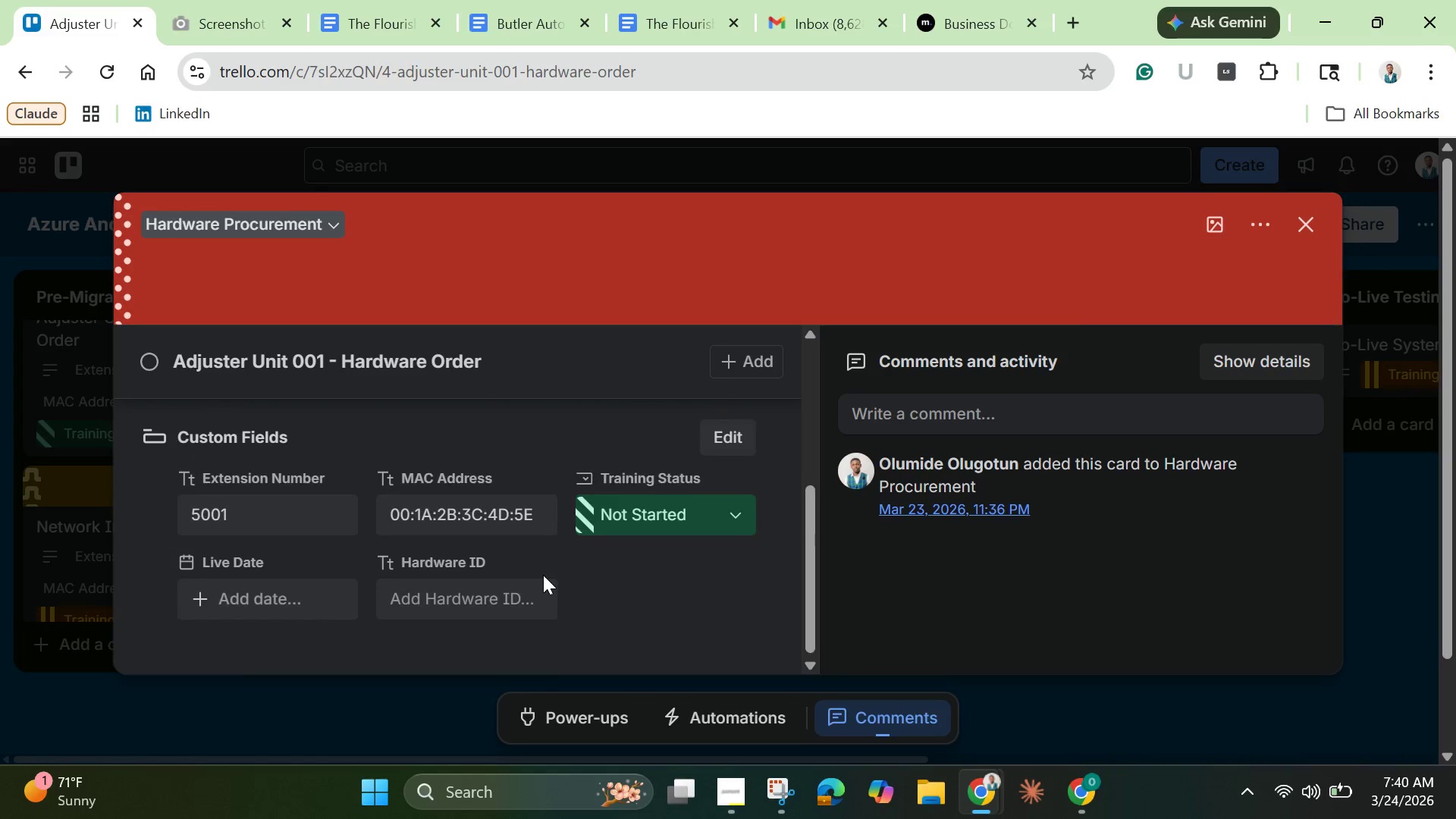 
scroll: coordinate [543, 575], scroll_direction: up, amount: 1.0
 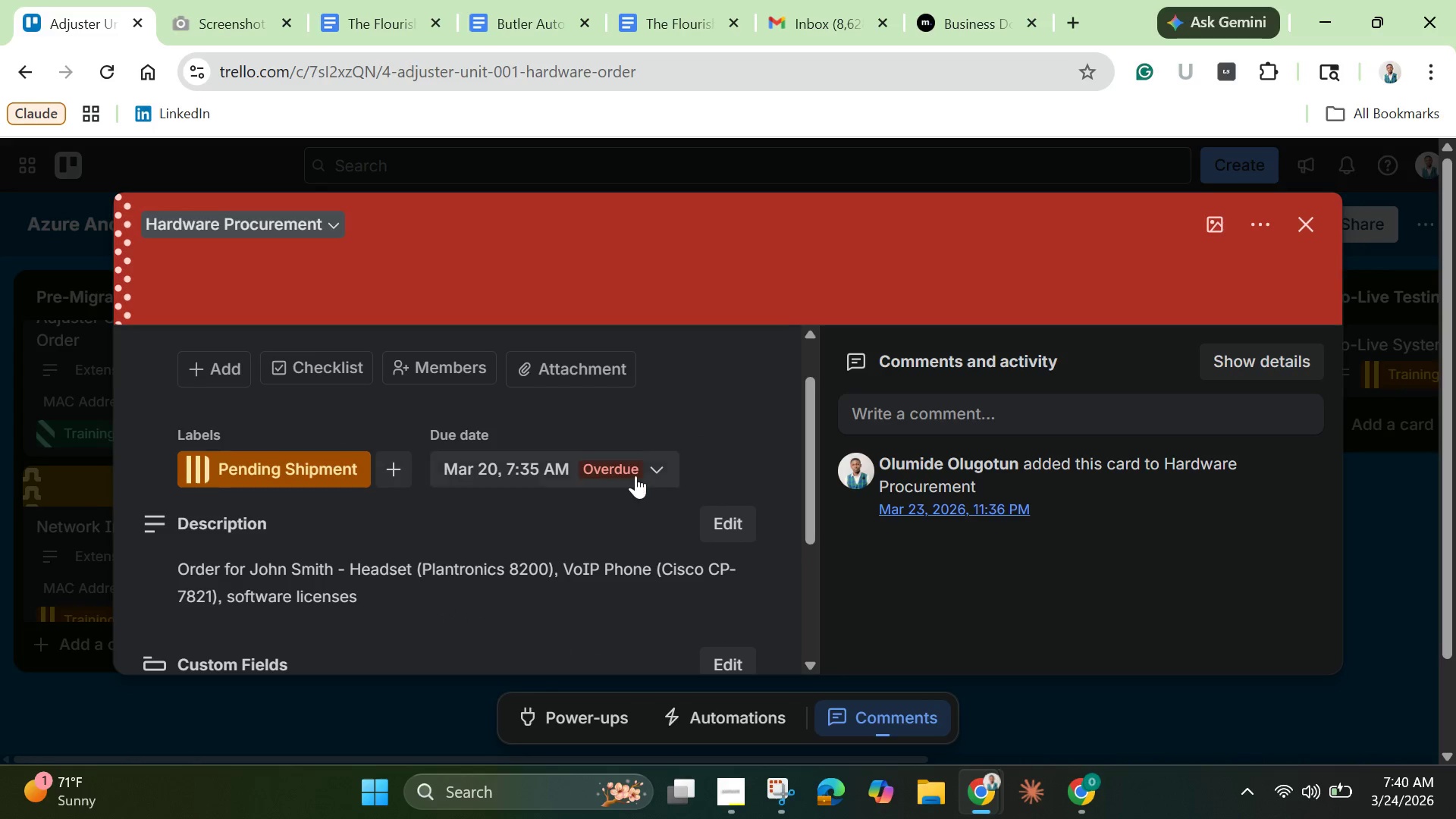 
left_click([660, 471])
 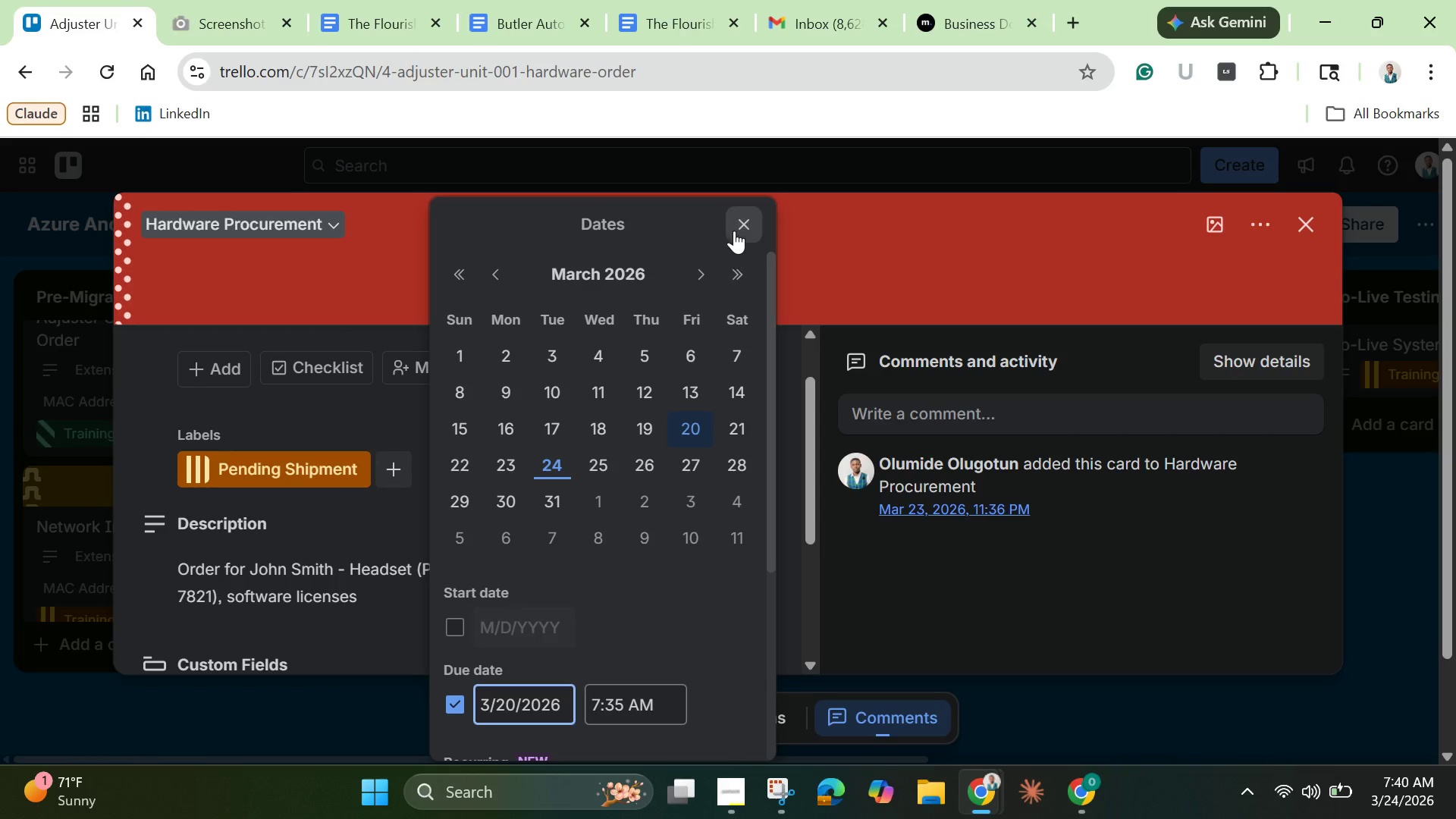 
left_click([741, 224])
 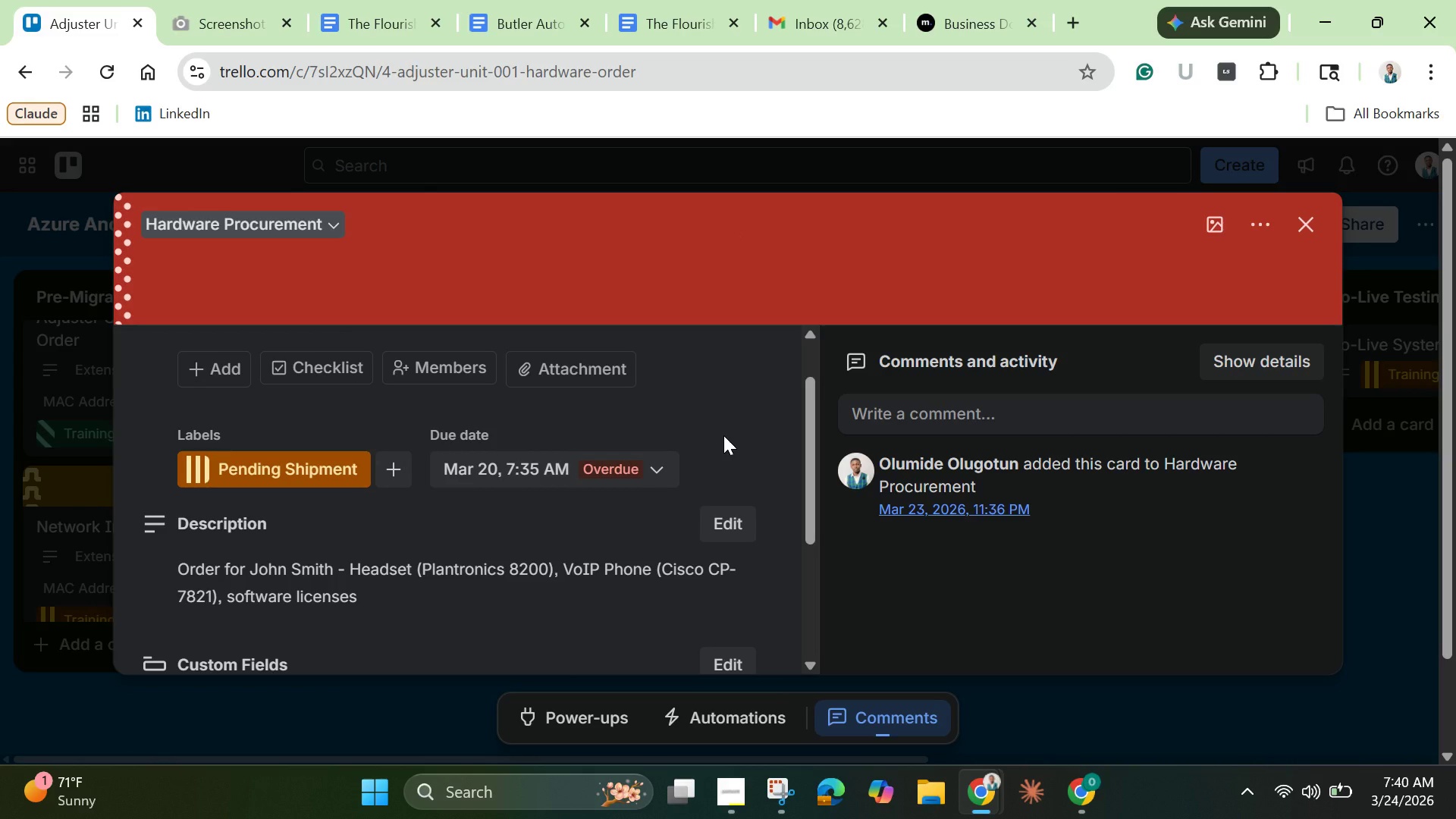 
scroll: coordinate [723, 435], scroll_direction: down, amount: 3.0
 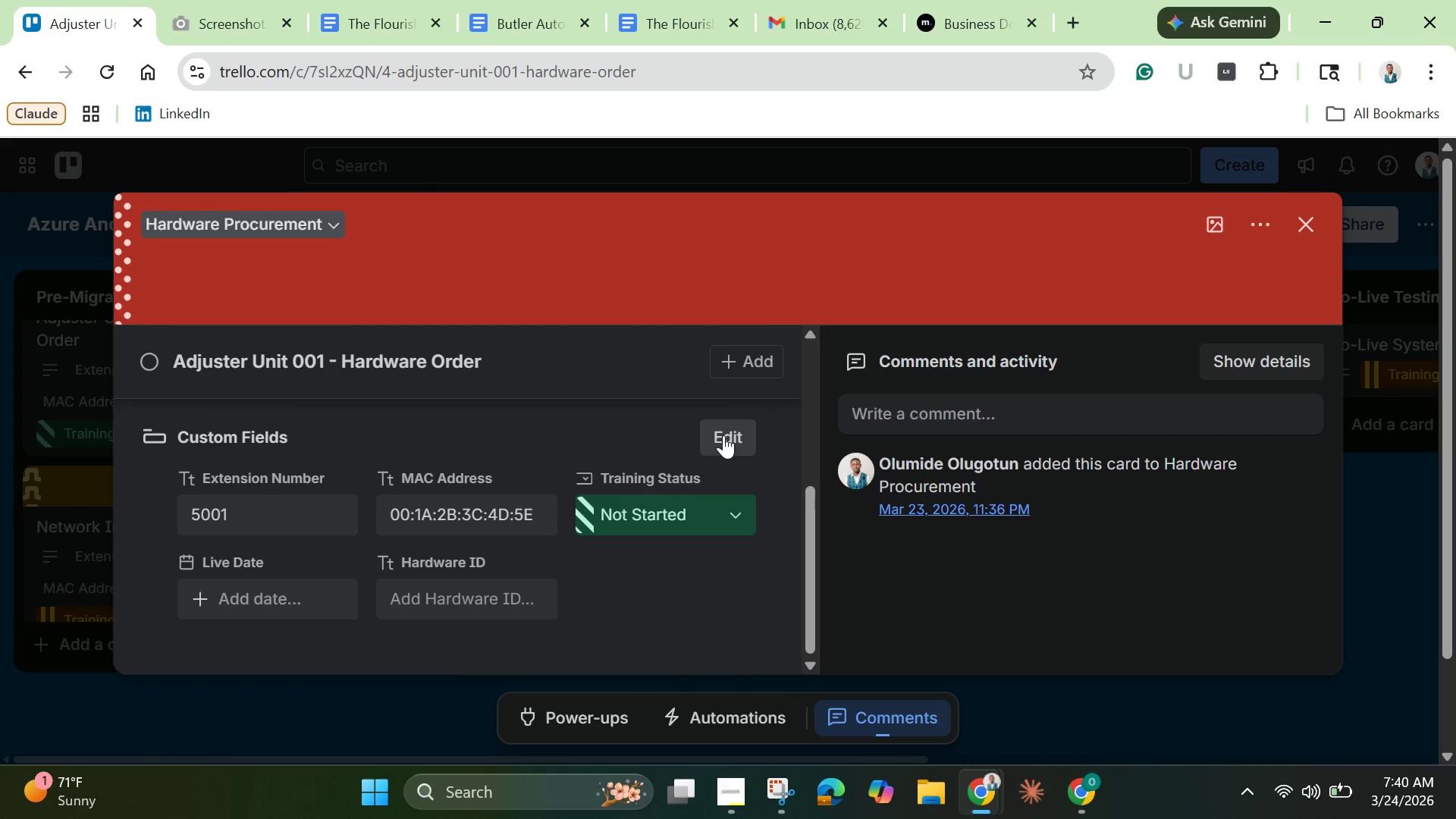 
scroll: coordinate [723, 435], scroll_direction: up, amount: 2.0
 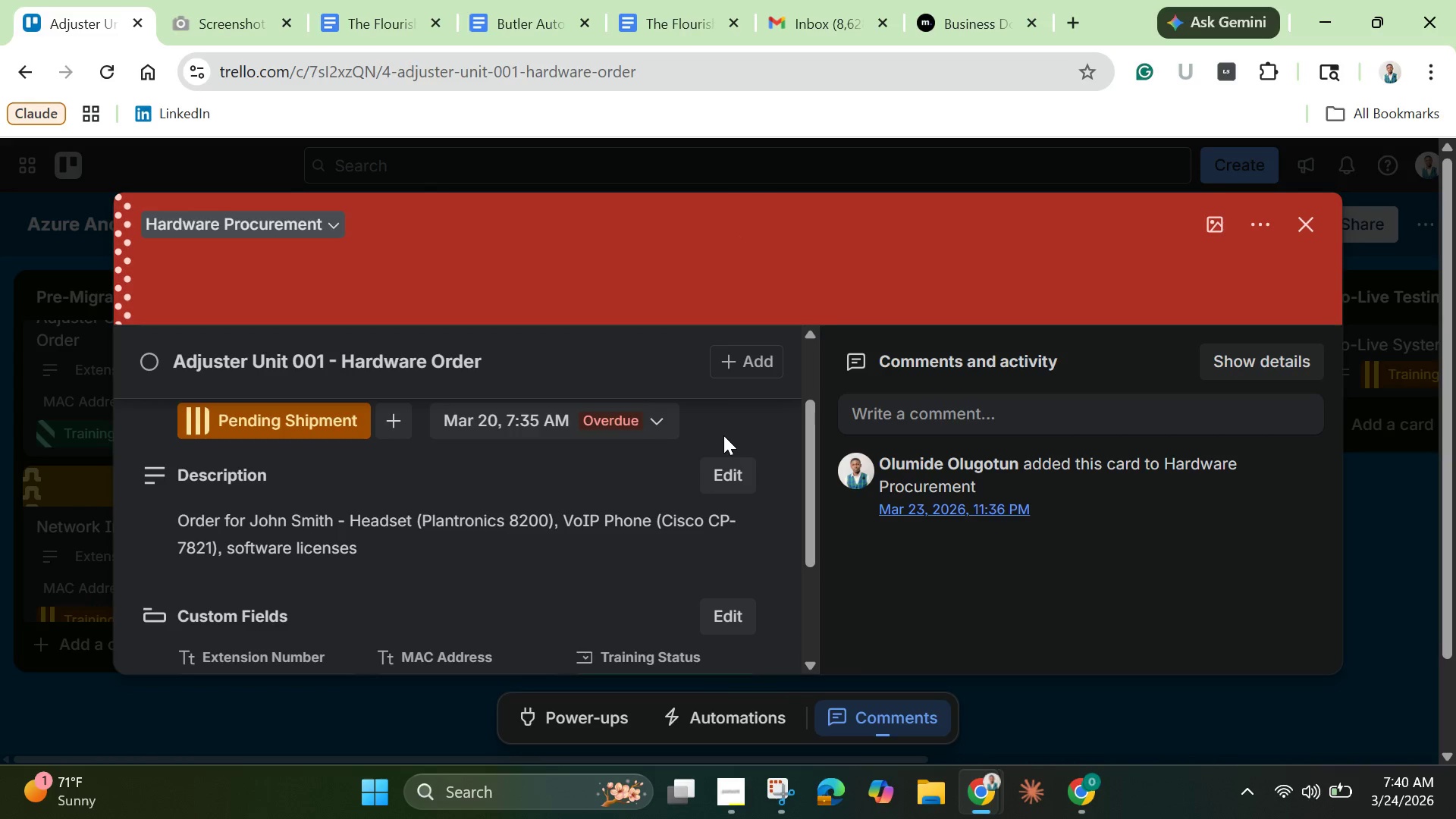 
wait(9.99)
 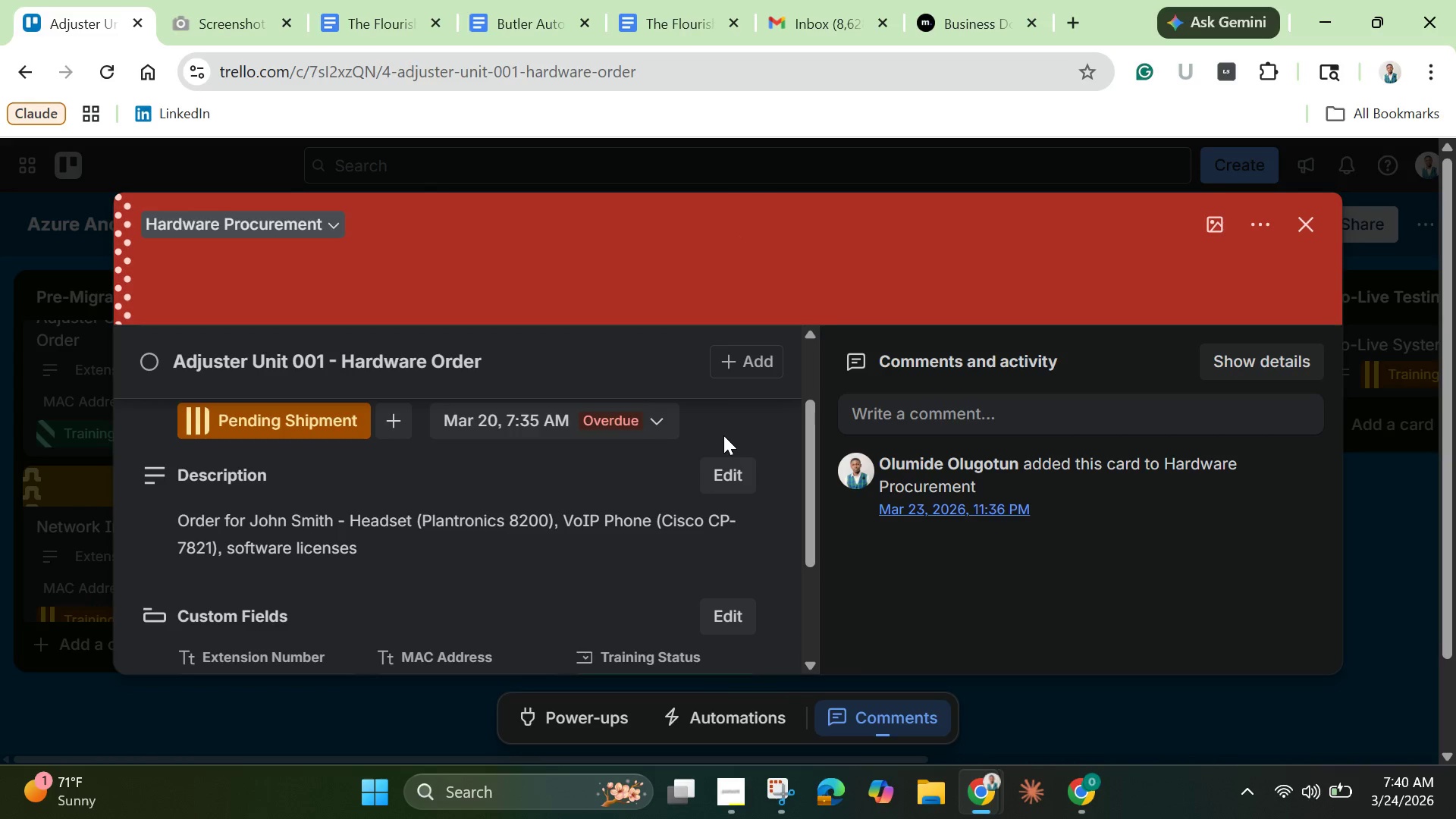 
scroll: coordinate [723, 435], scroll_direction: down, amount: 3.0
 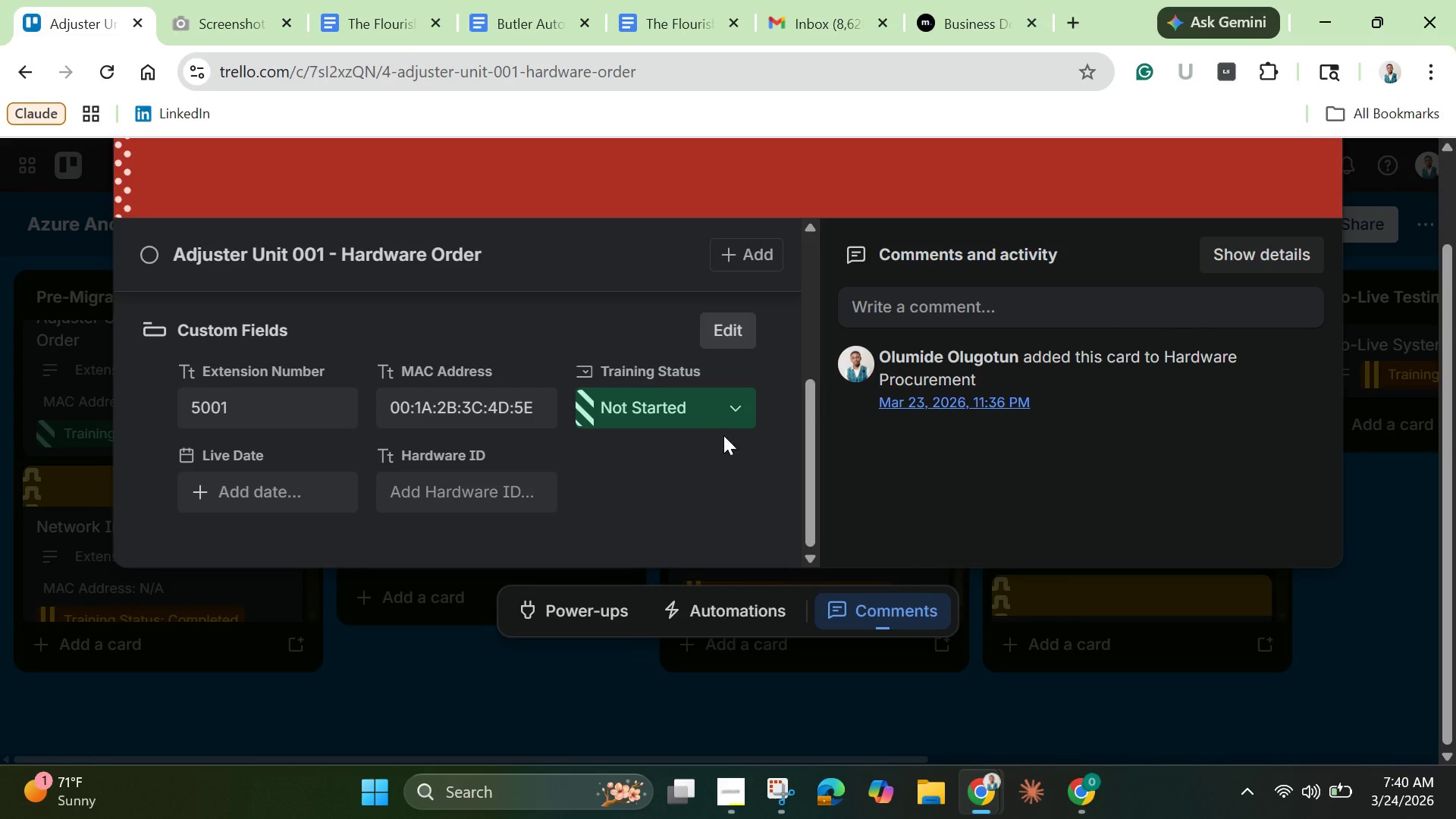 
scroll: coordinate [723, 435], scroll_direction: up, amount: 4.0
 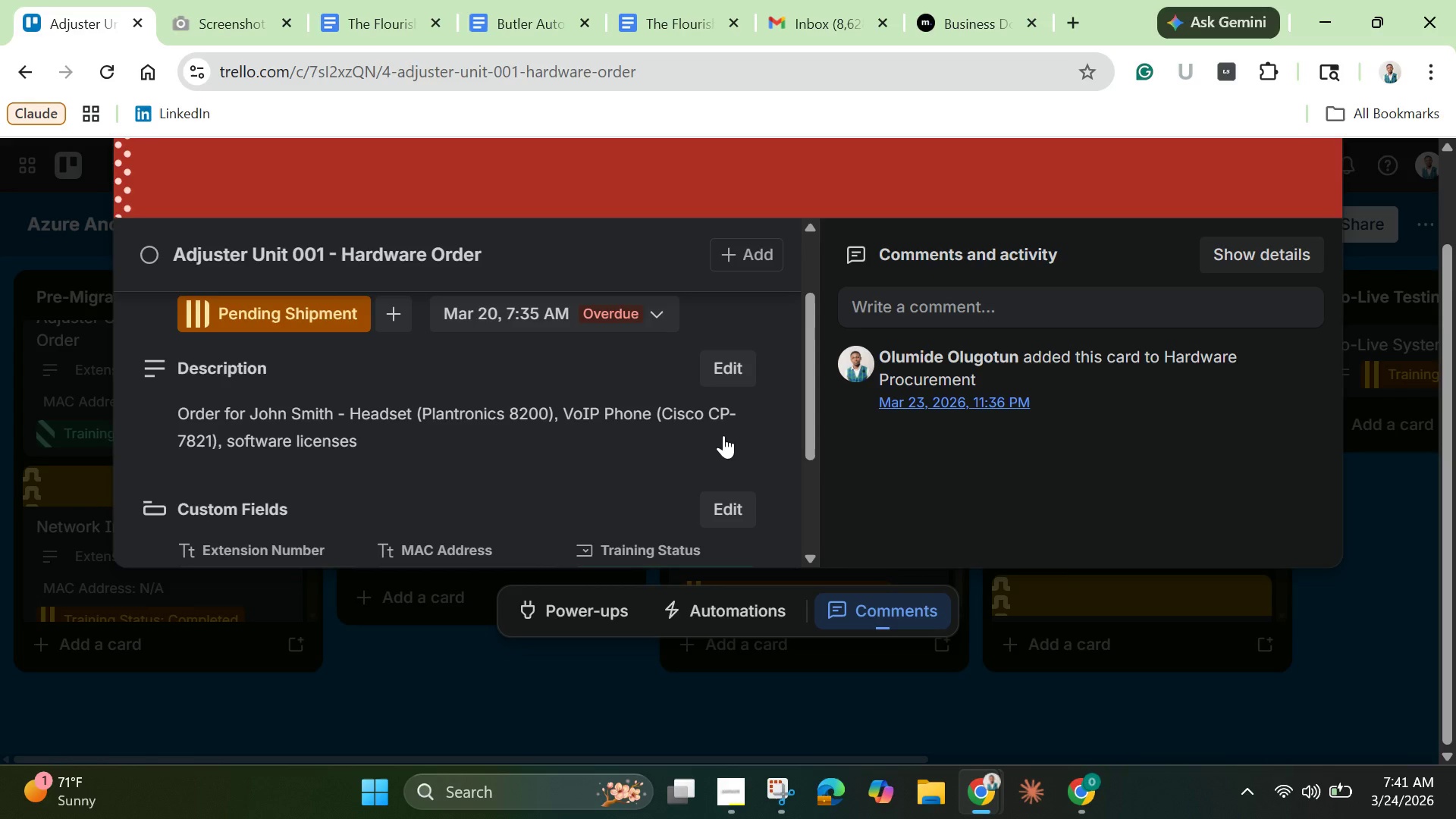 
wait(9.96)
 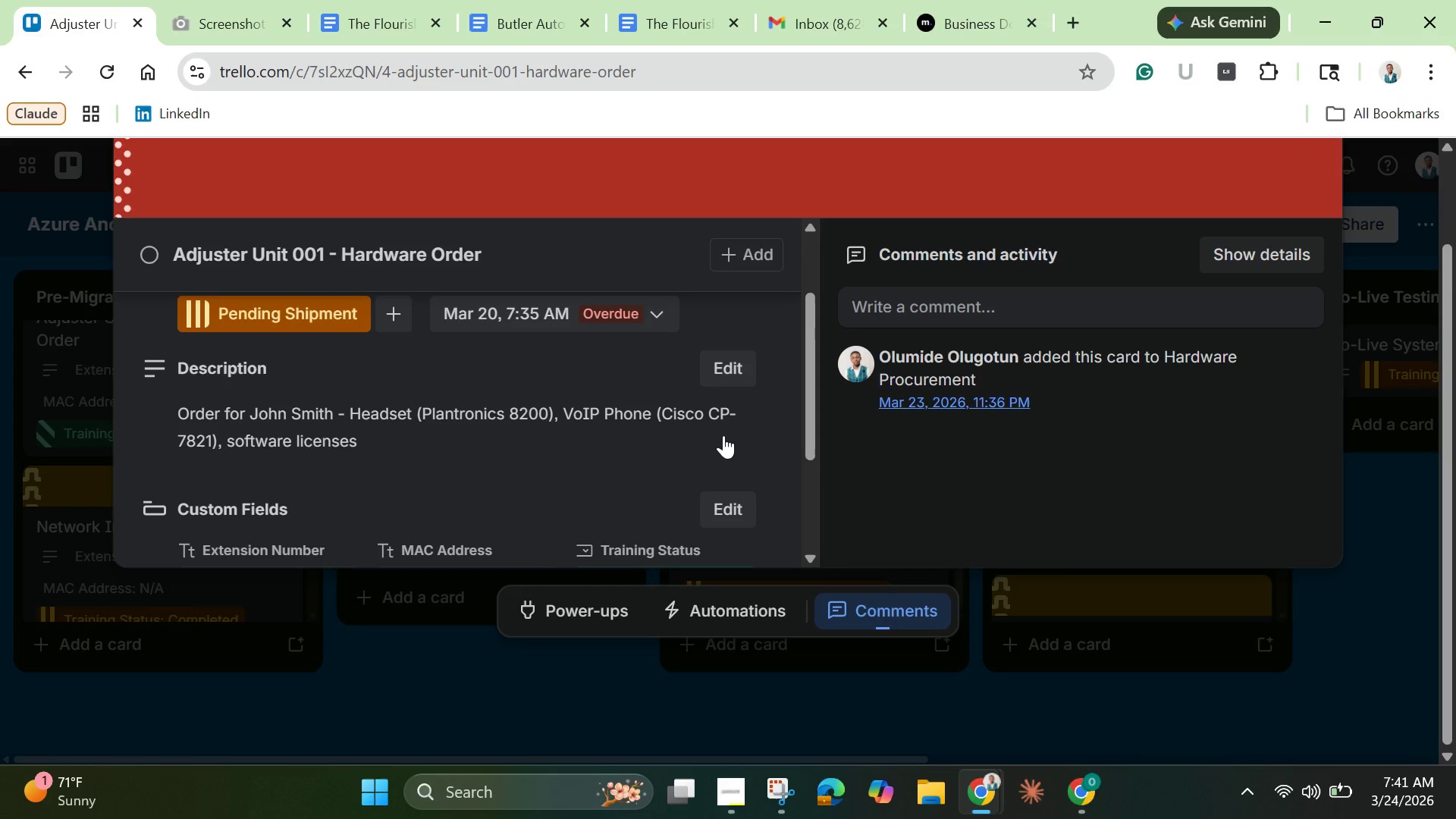 
scroll: coordinate [703, 410], scroll_direction: down, amount: 6.0
 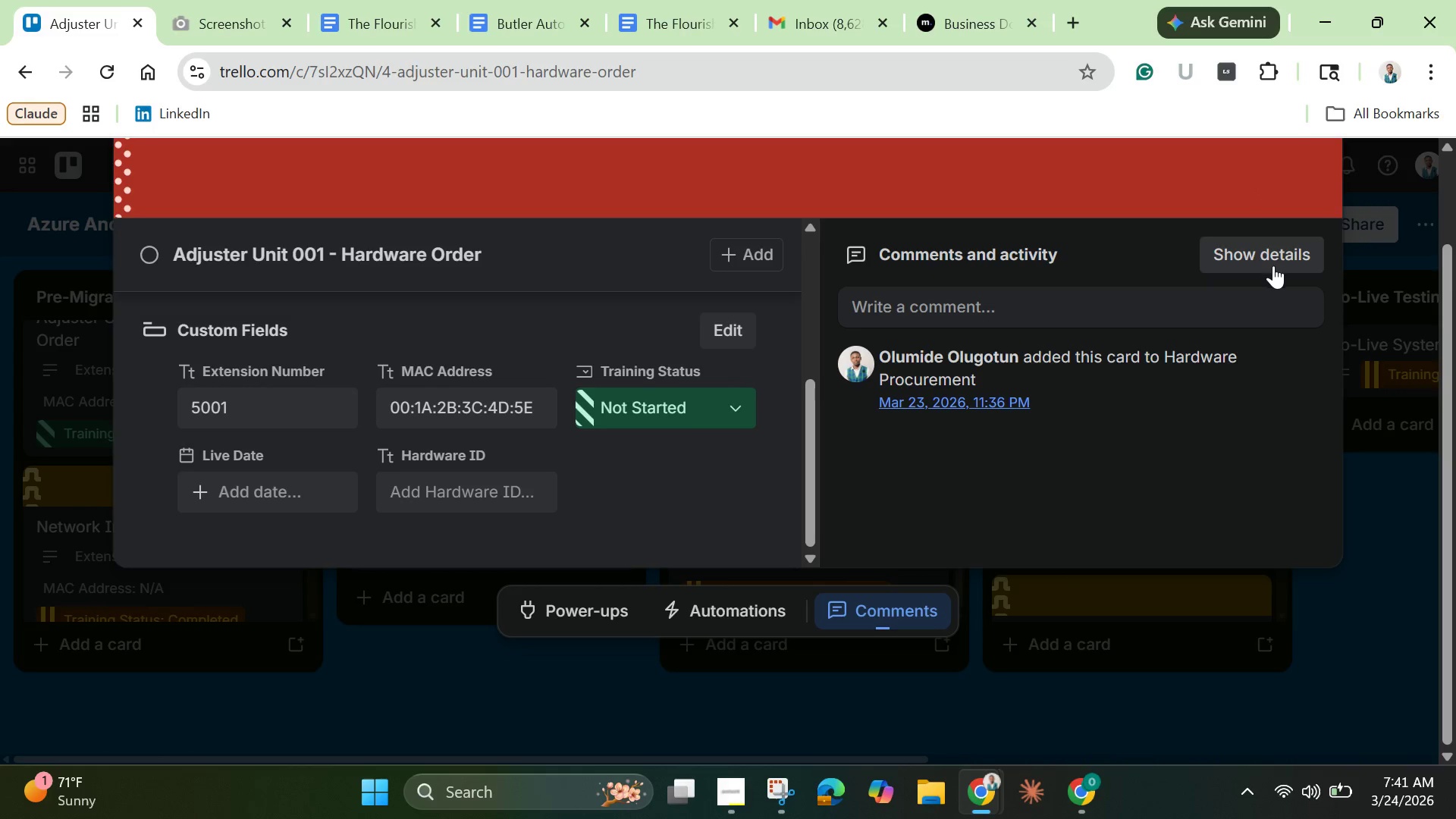 
left_click([1266, 254])
 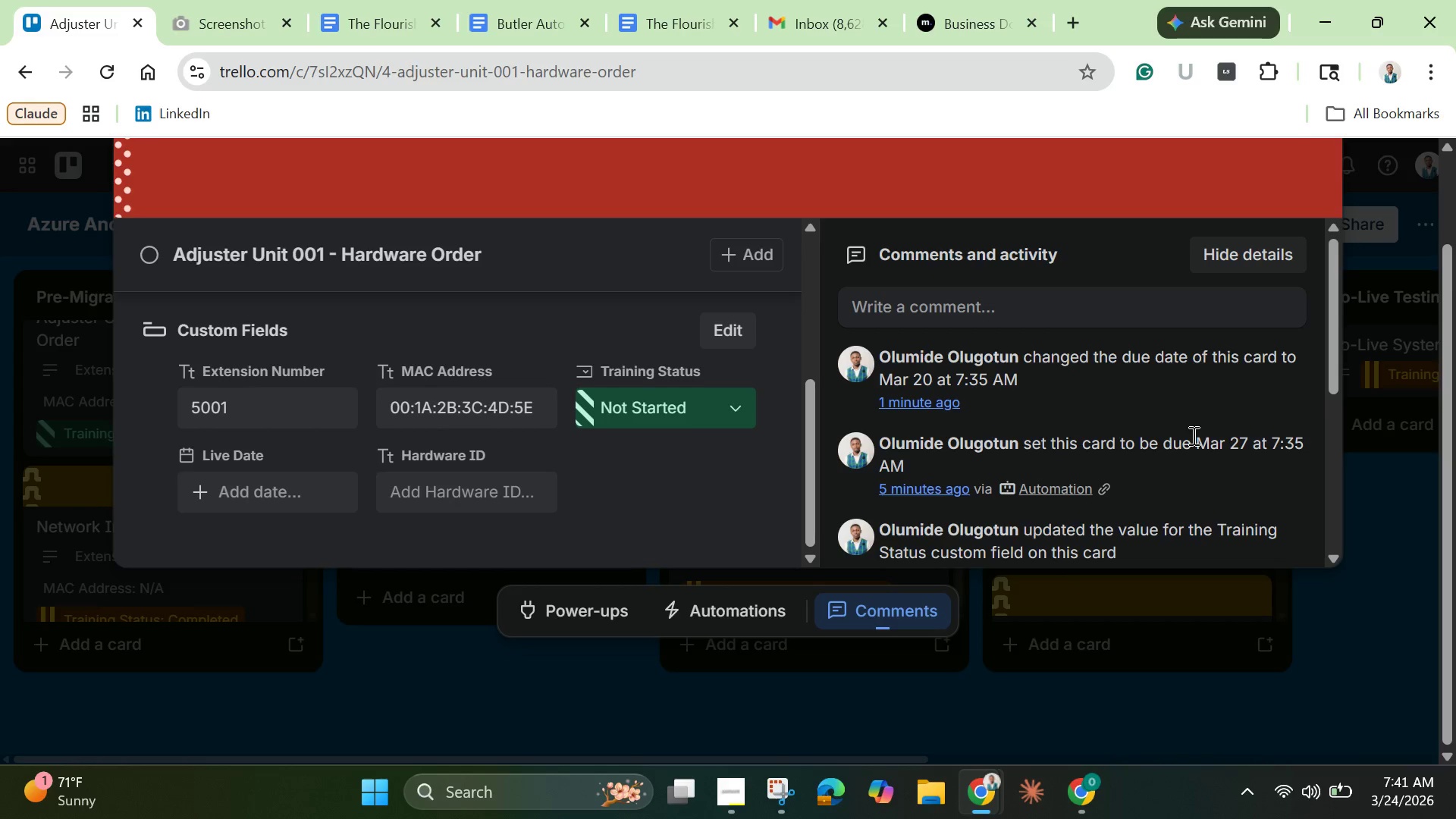 
scroll: coordinate [1192, 435], scroll_direction: down, amount: 3.0
 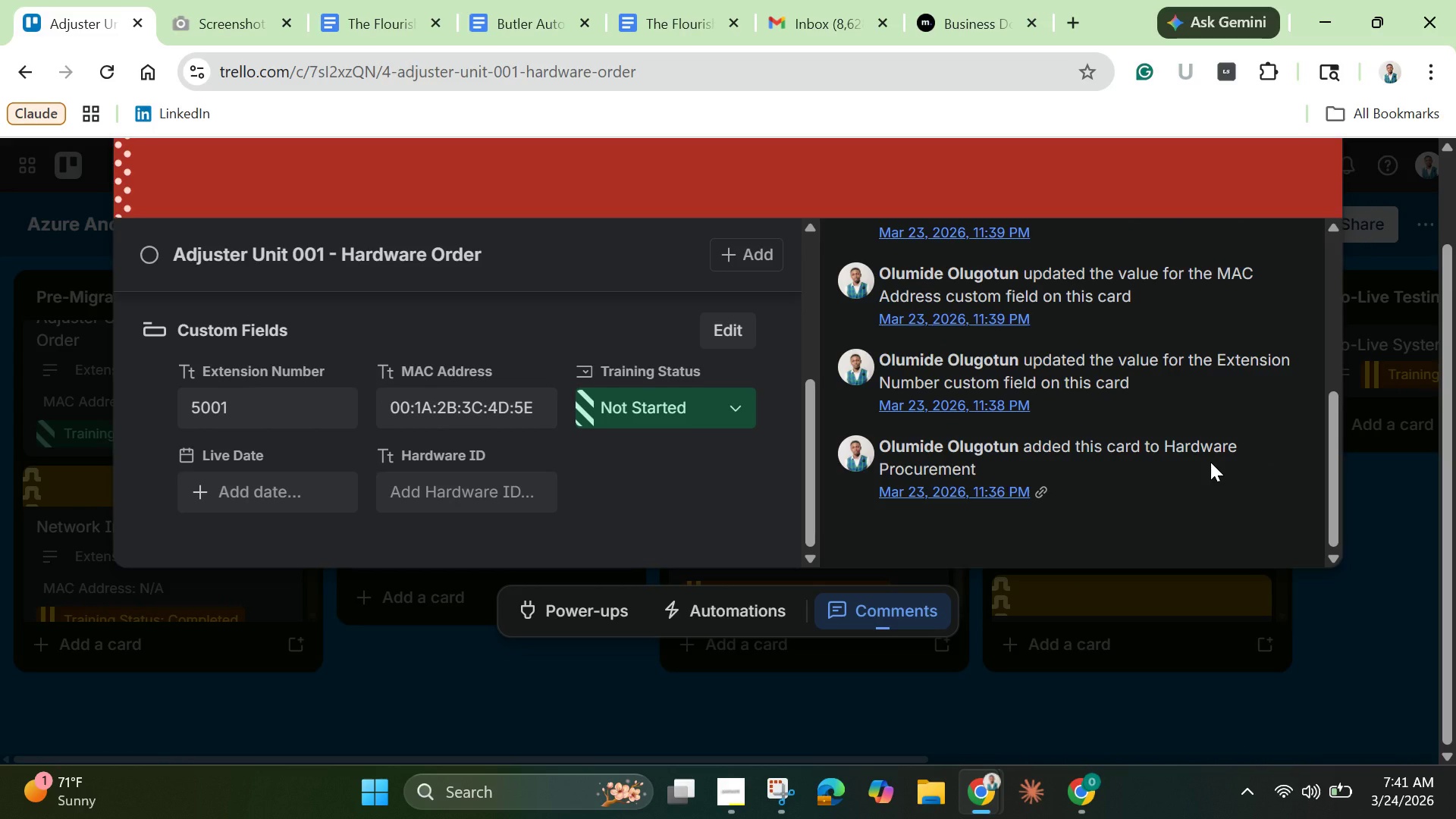 
scroll: coordinate [1210, 462], scroll_direction: up, amount: 1.0
 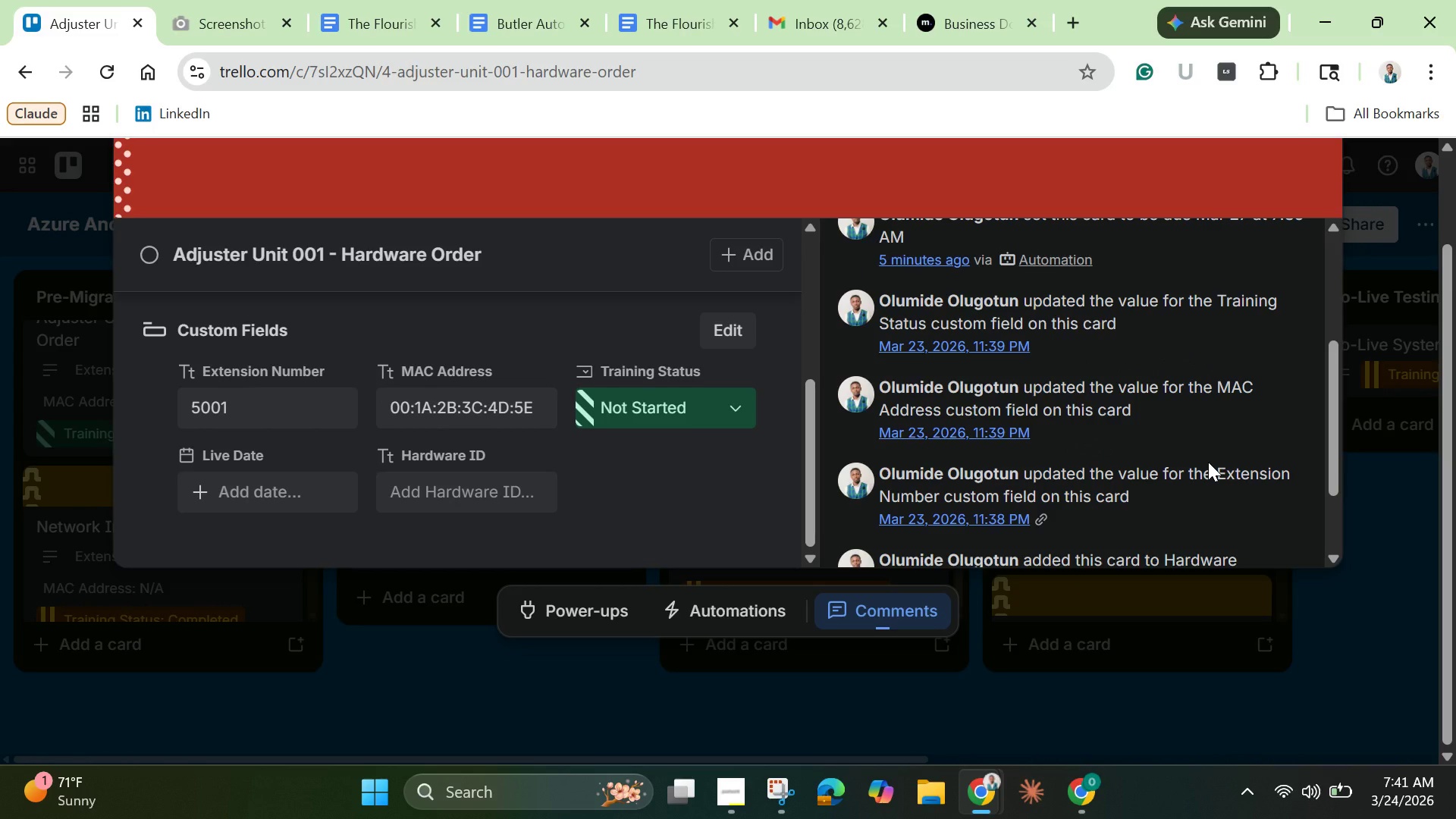 
scroll: coordinate [1208, 462], scroll_direction: none, amount: 0.0
 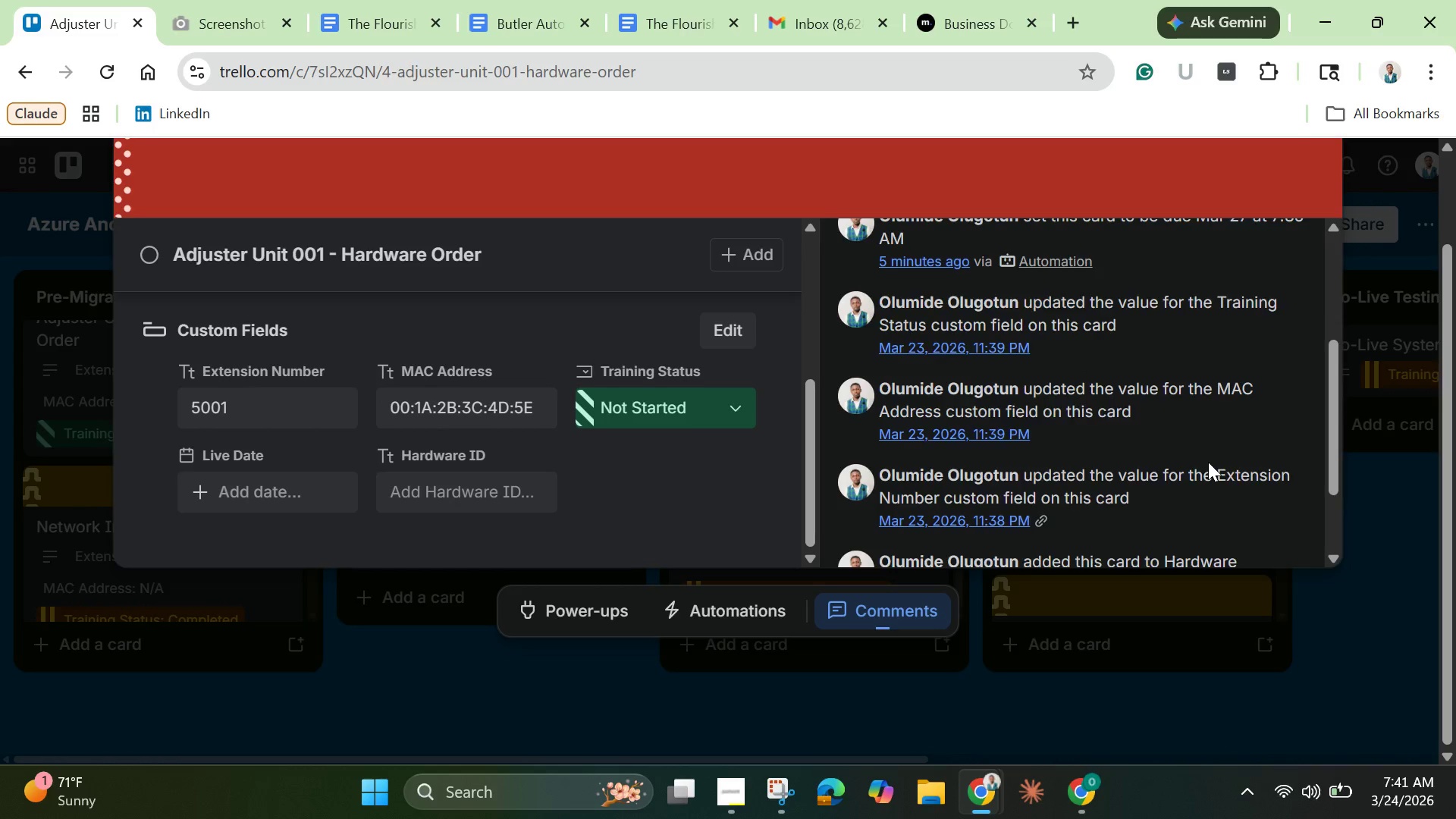 
scroll: coordinate [1208, 462], scroll_direction: up, amount: 2.0
 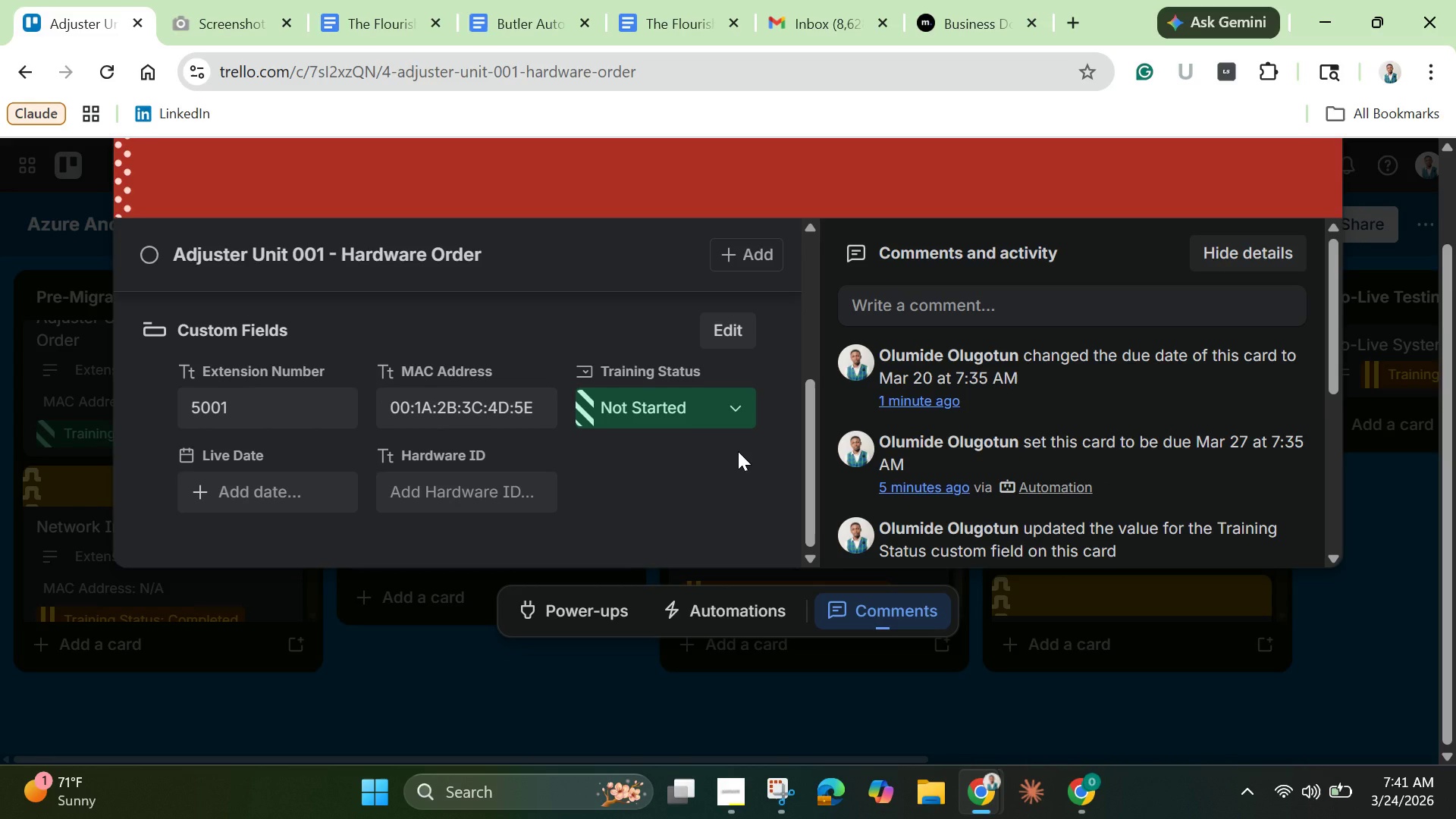 
wait(14.51)
 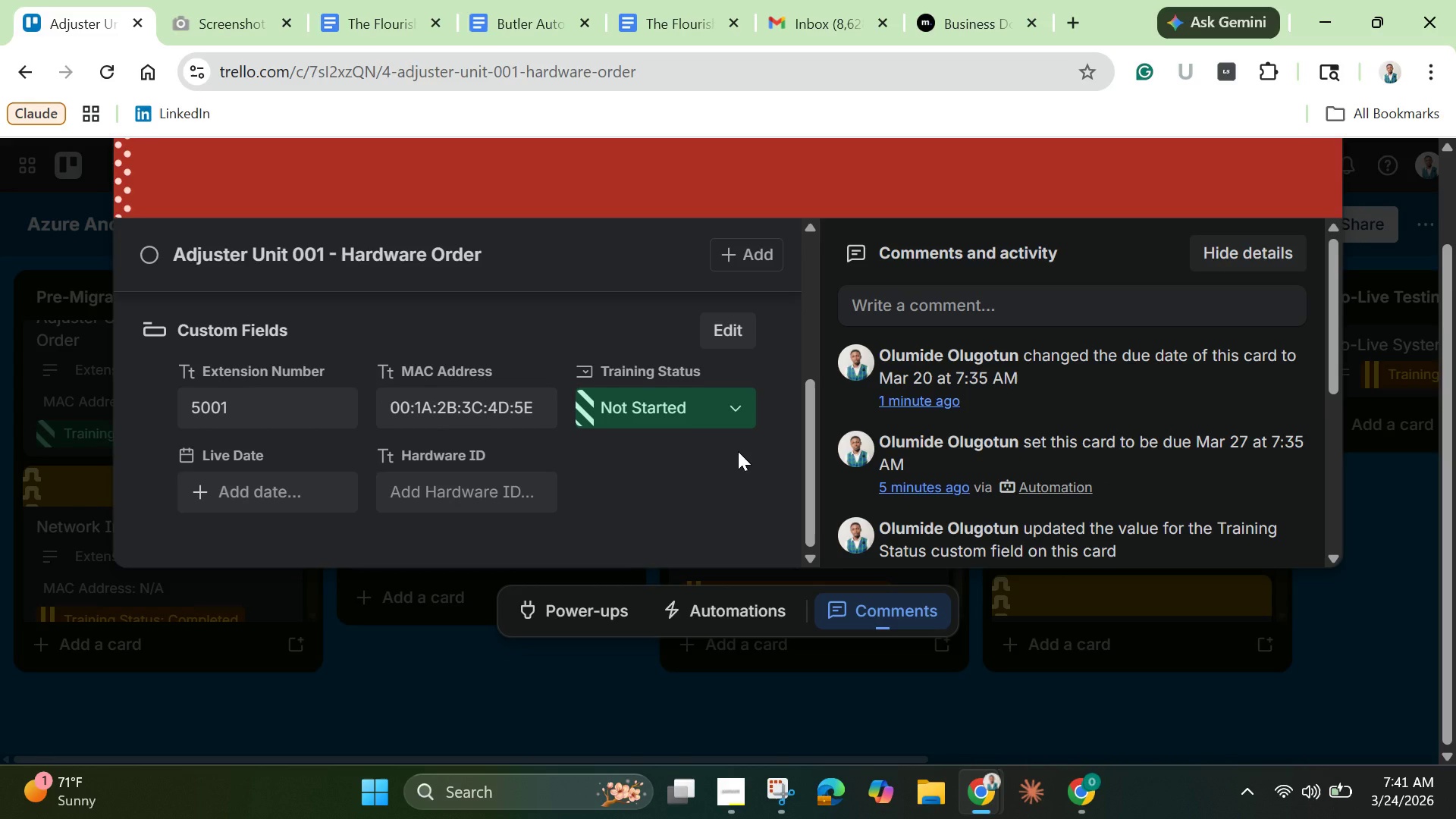 
scroll: coordinate [732, 447], scroll_direction: up, amount: 3.0
 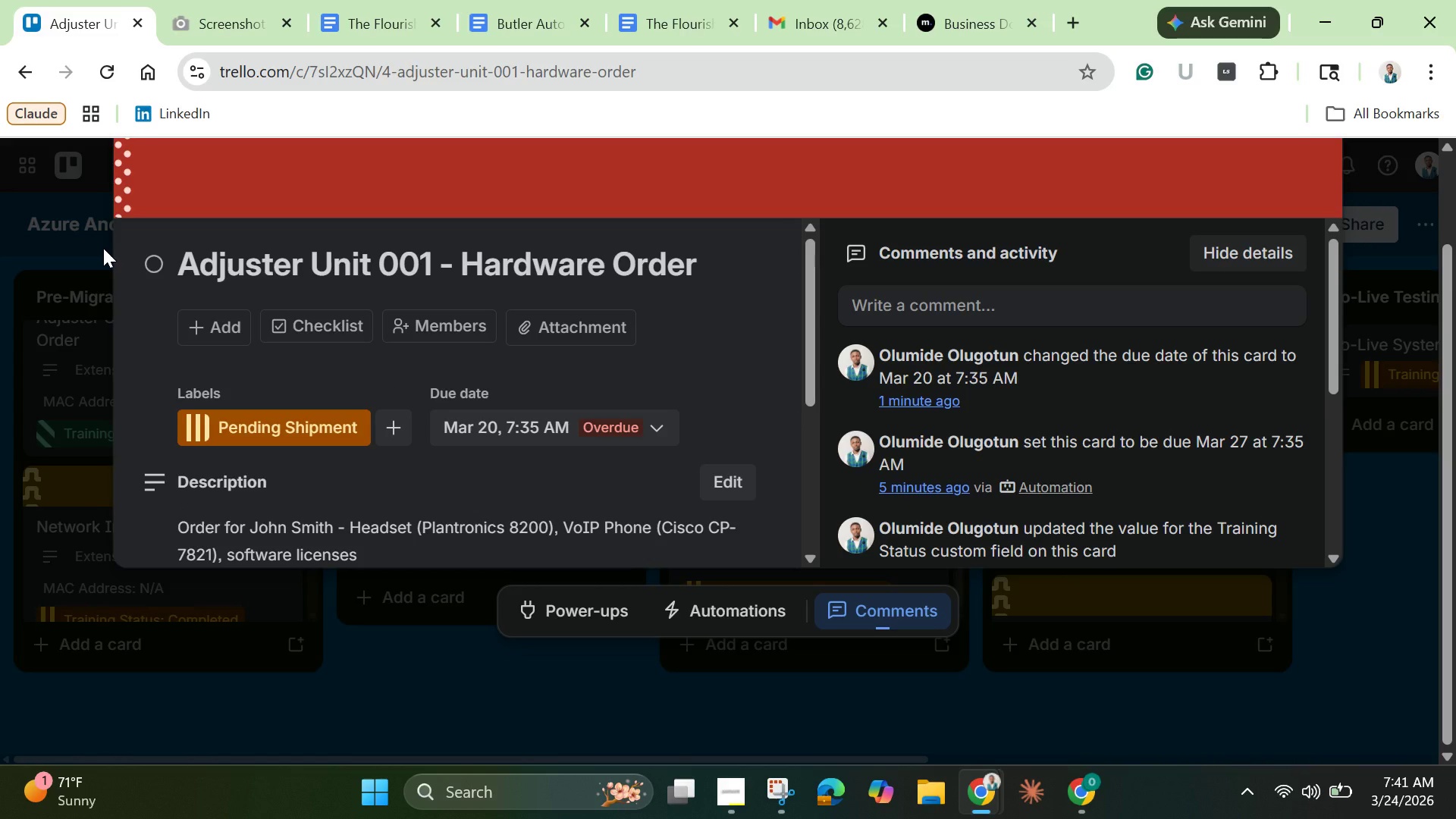 
key(Control+A)
 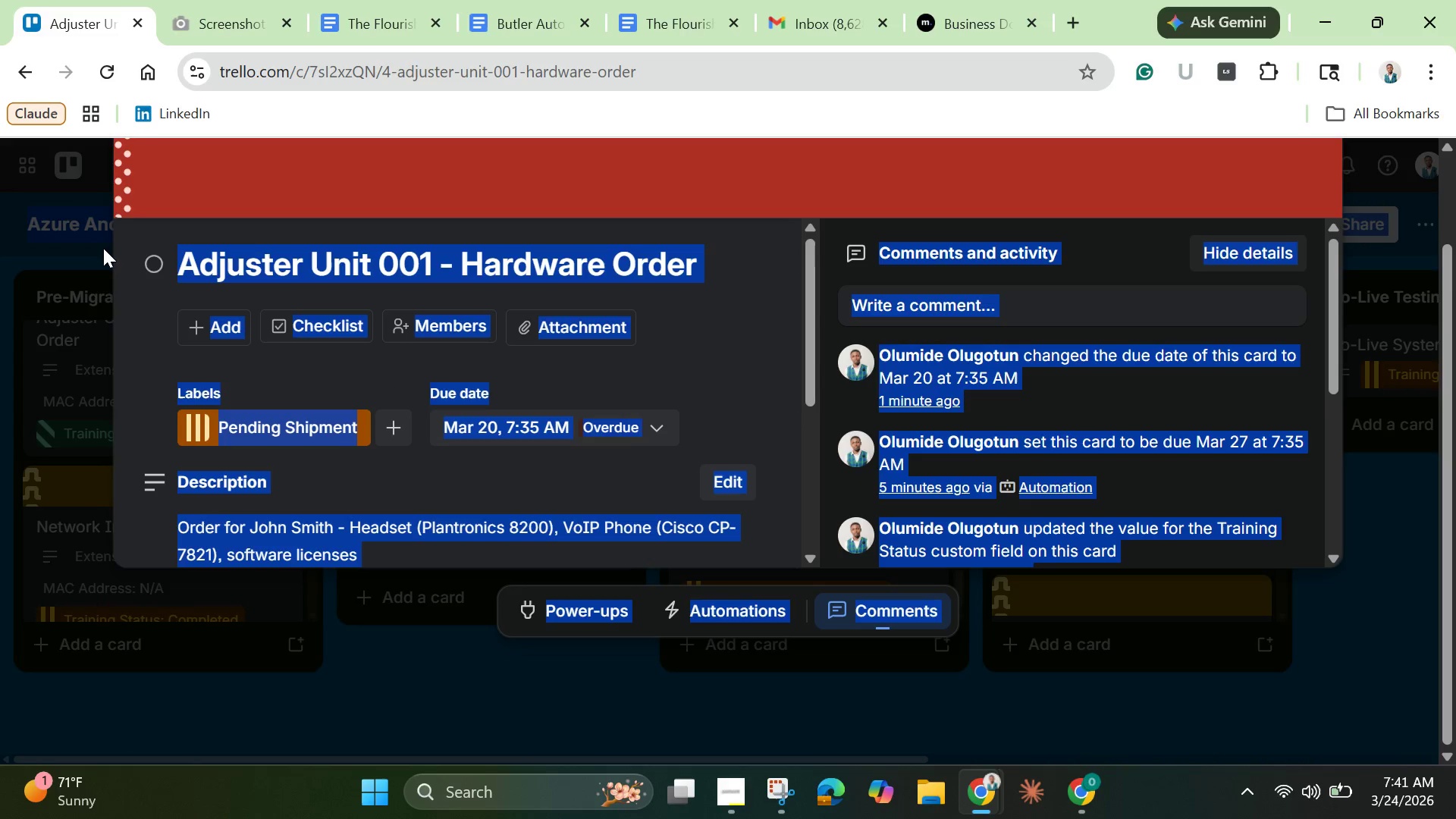 
key(Control+C)
 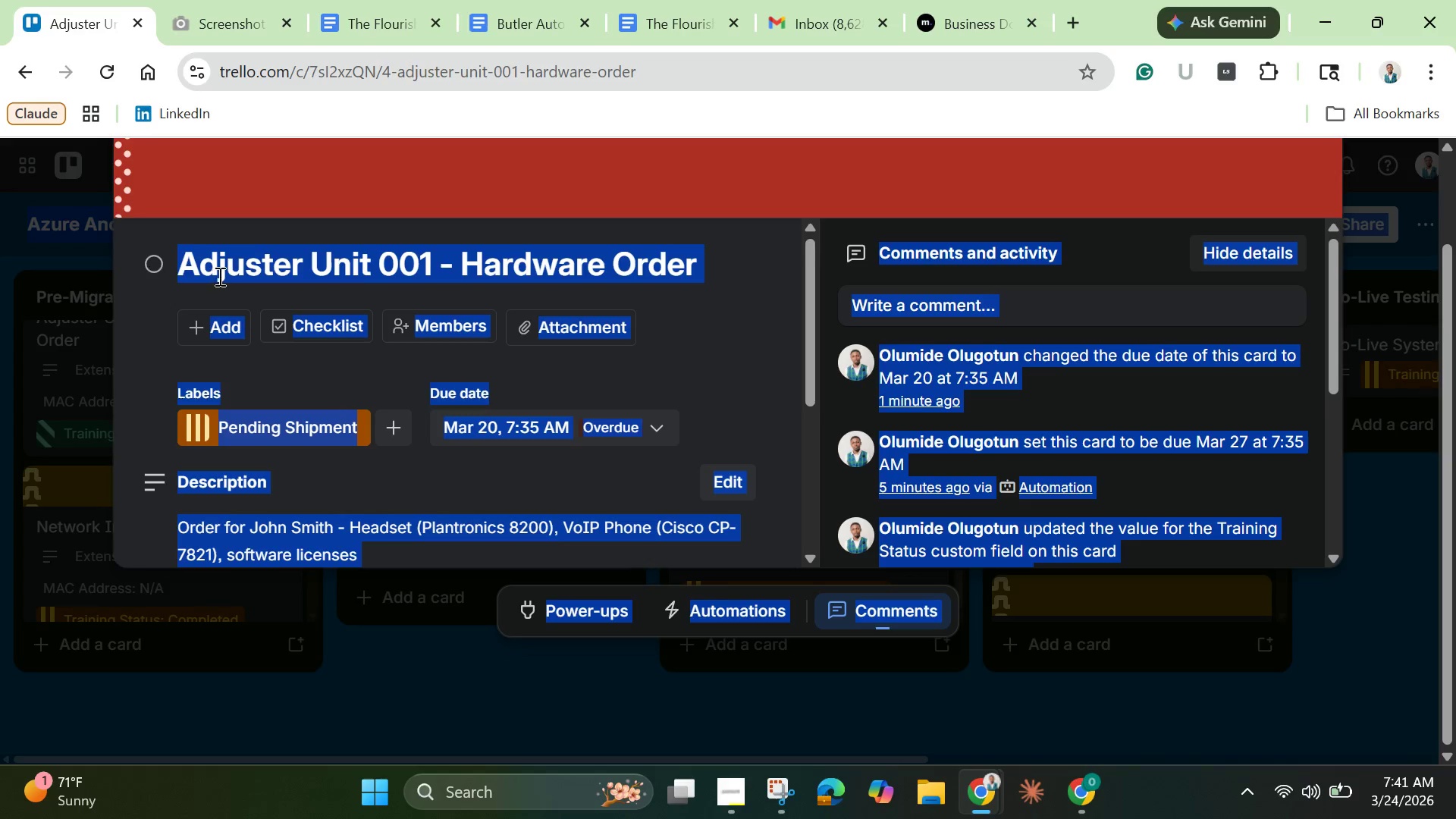 
left_click([243, 263])
 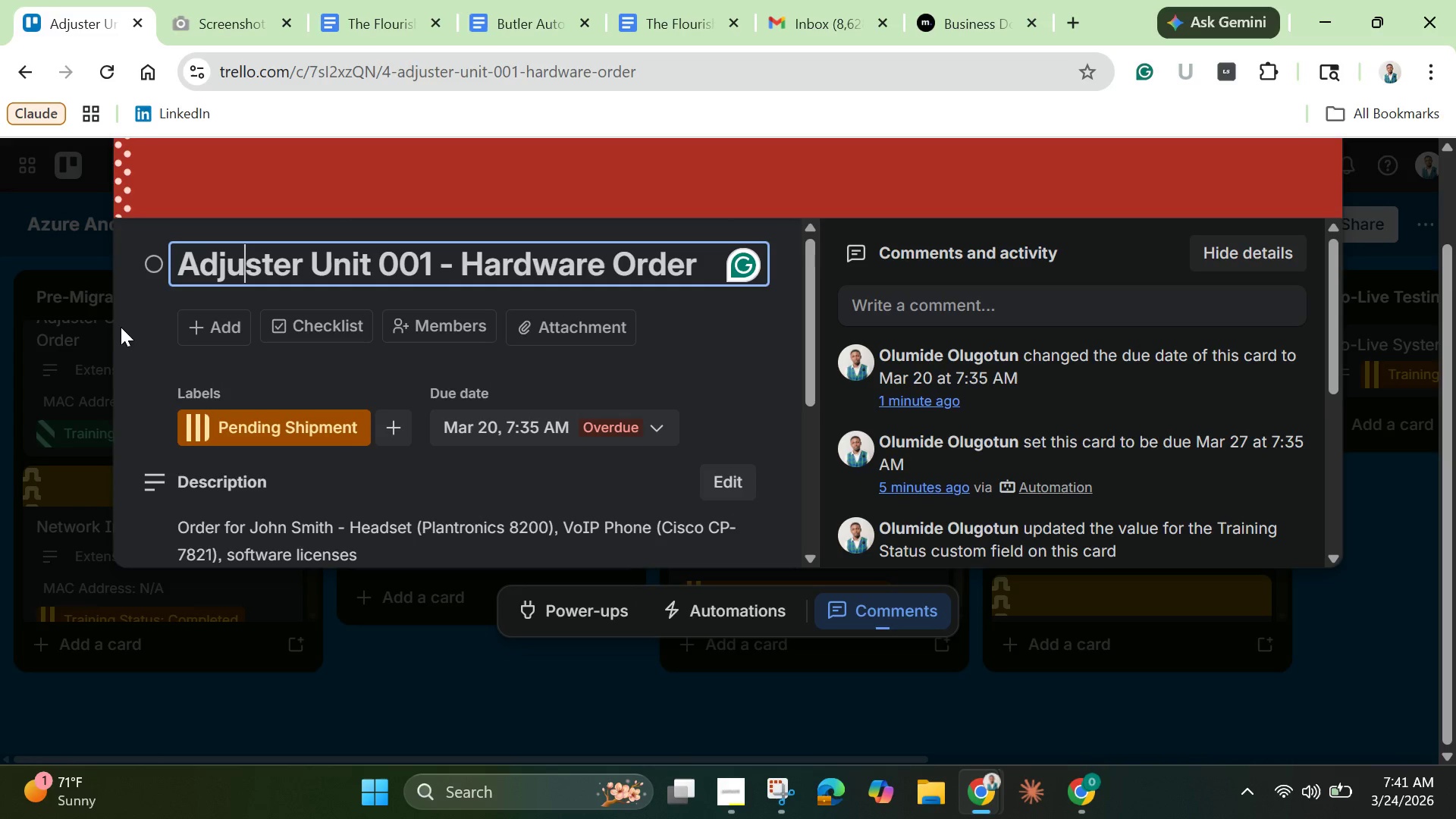 
left_click([119, 324])
 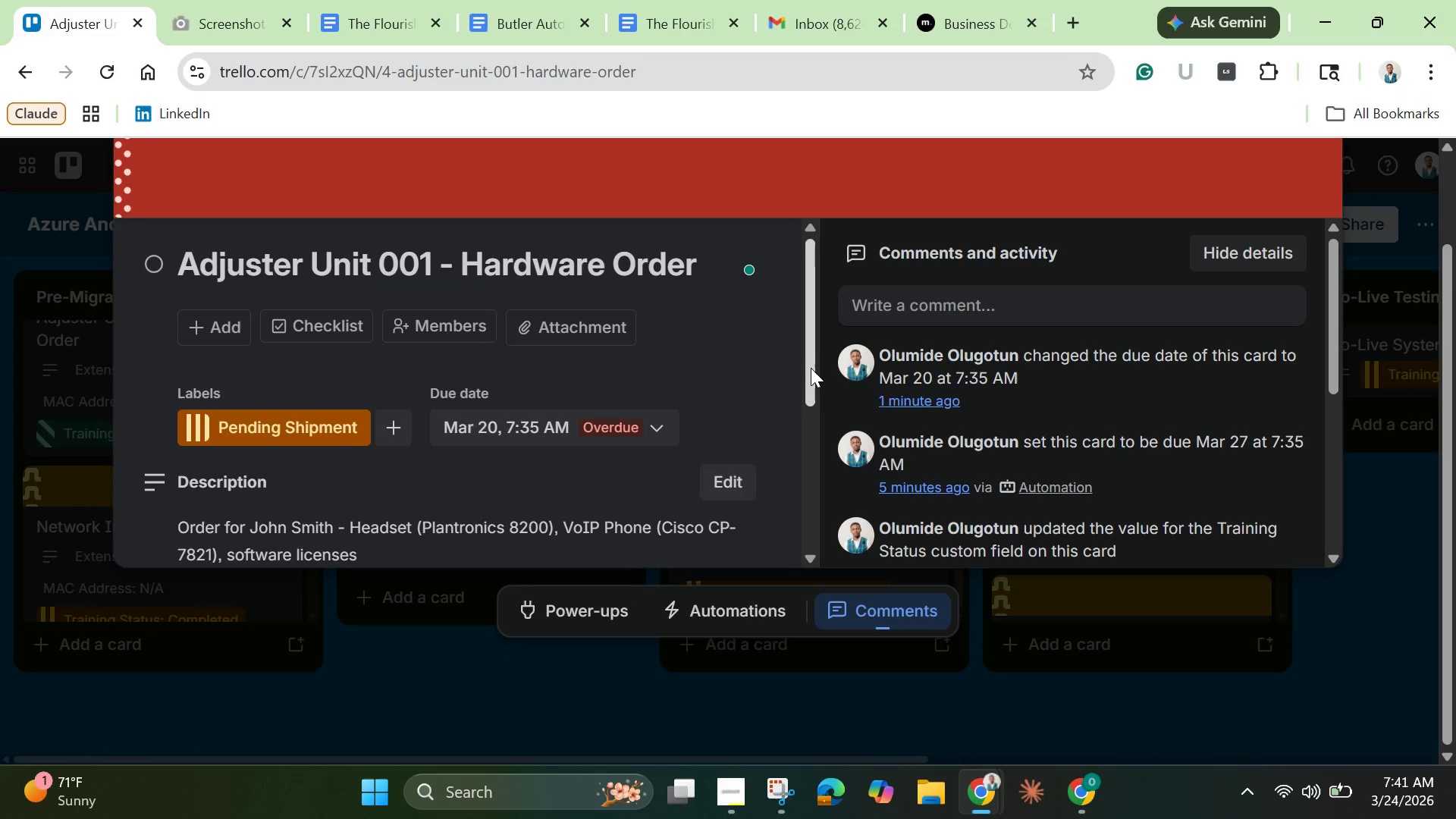 
left_click_drag(start_coordinate=[811, 372], to_coordinate=[805, 396])
 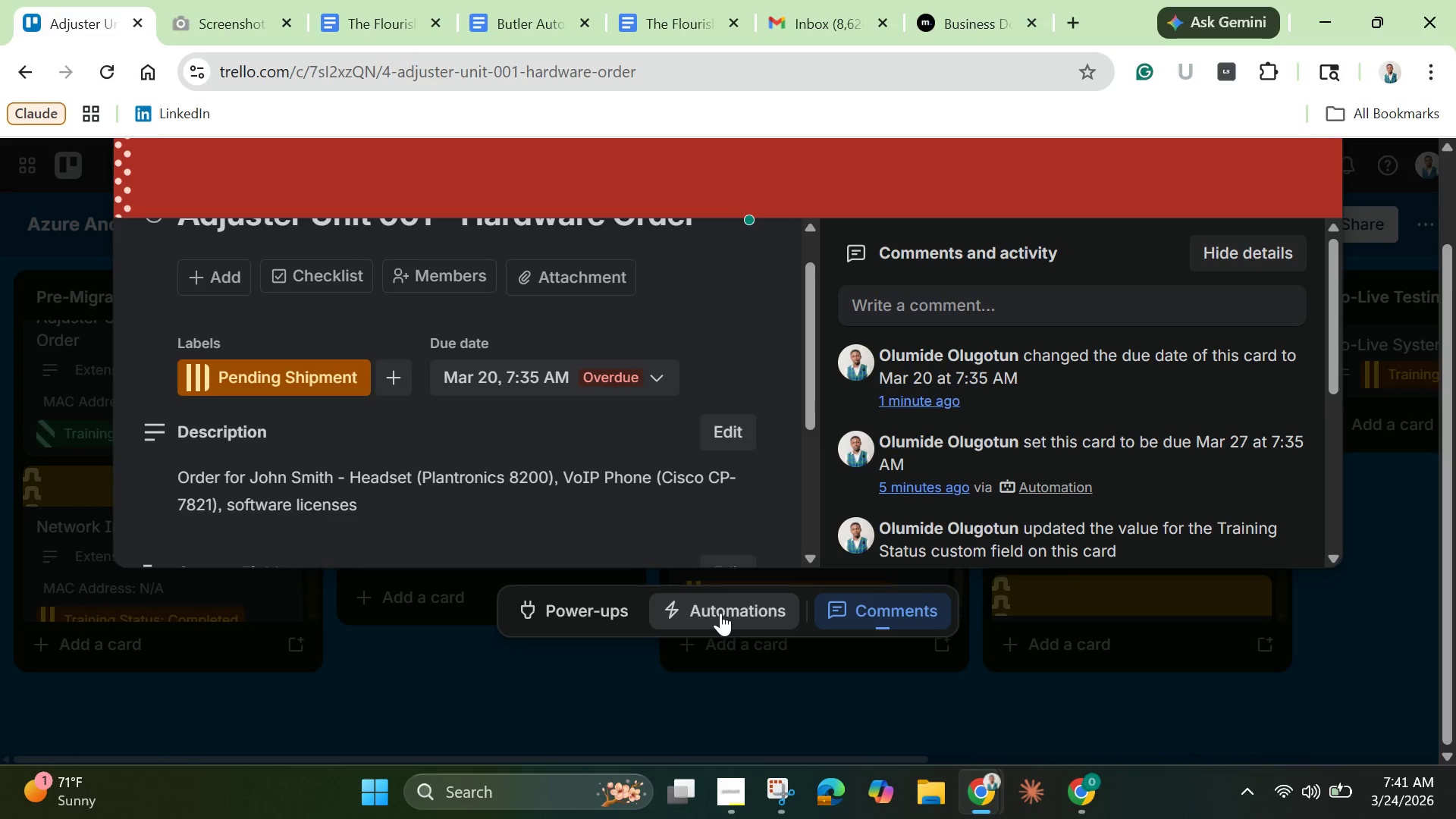 
left_click([720, 613])
 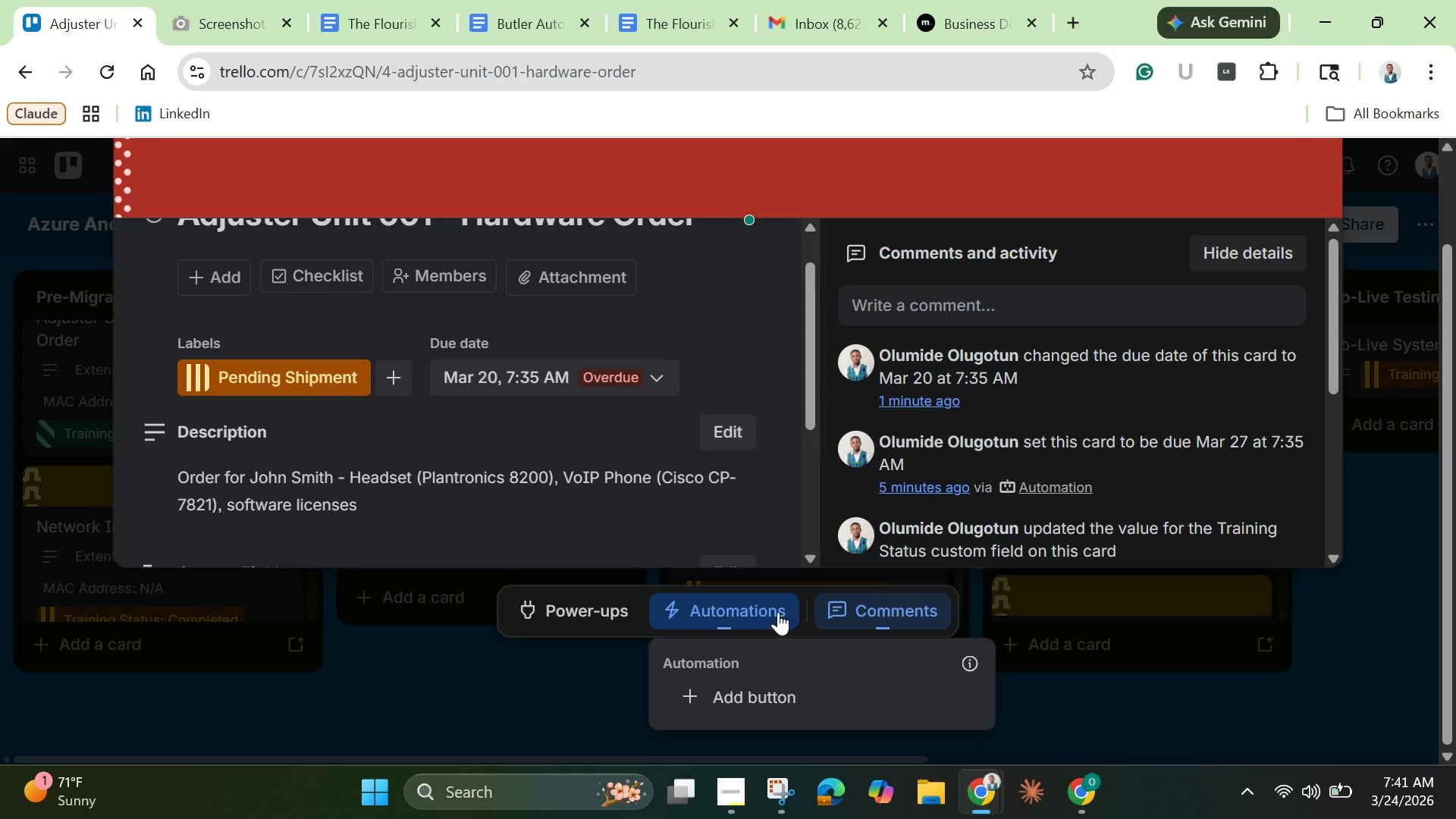 
left_click([868, 604])
 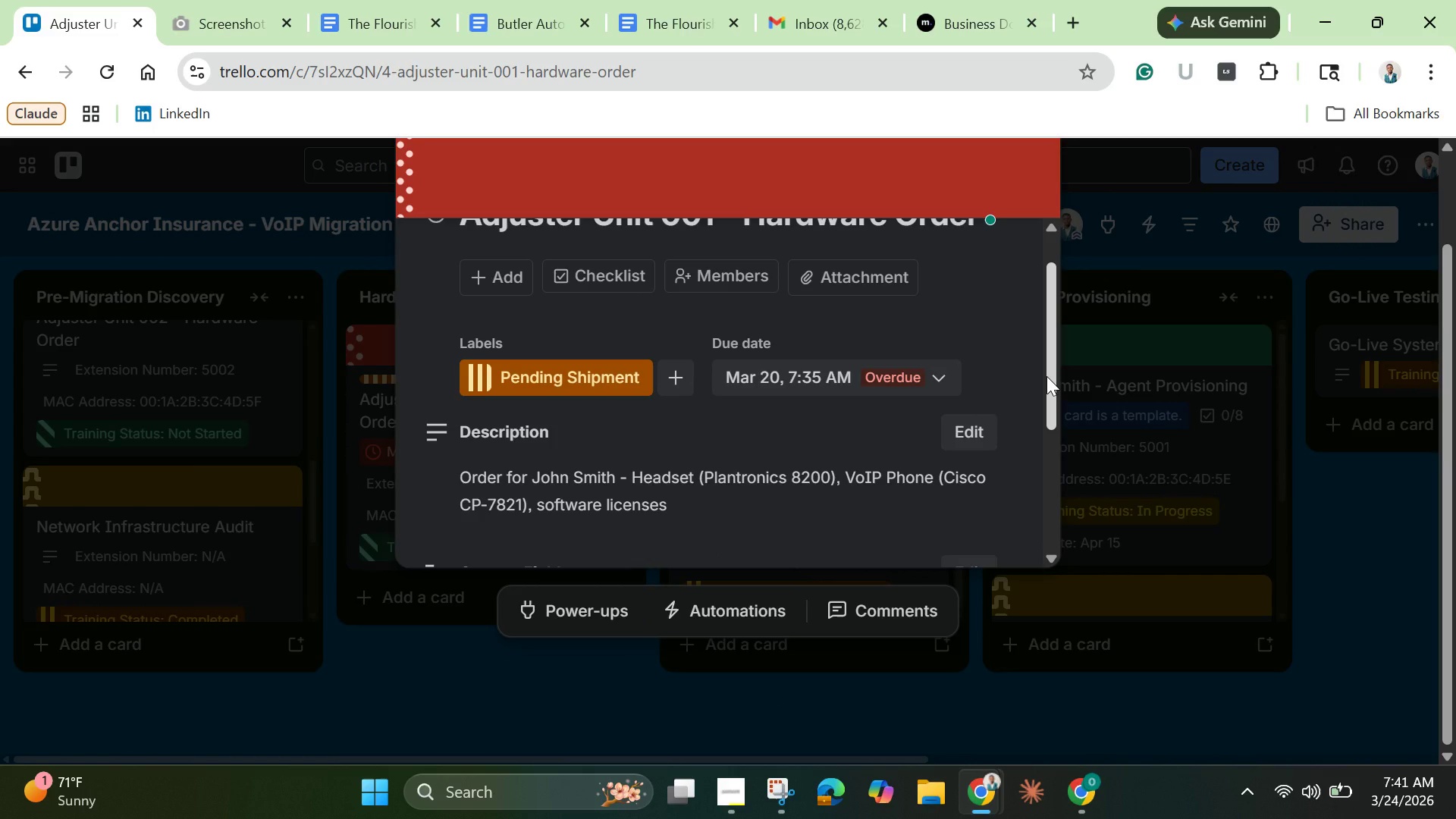 
wait(5.56)
 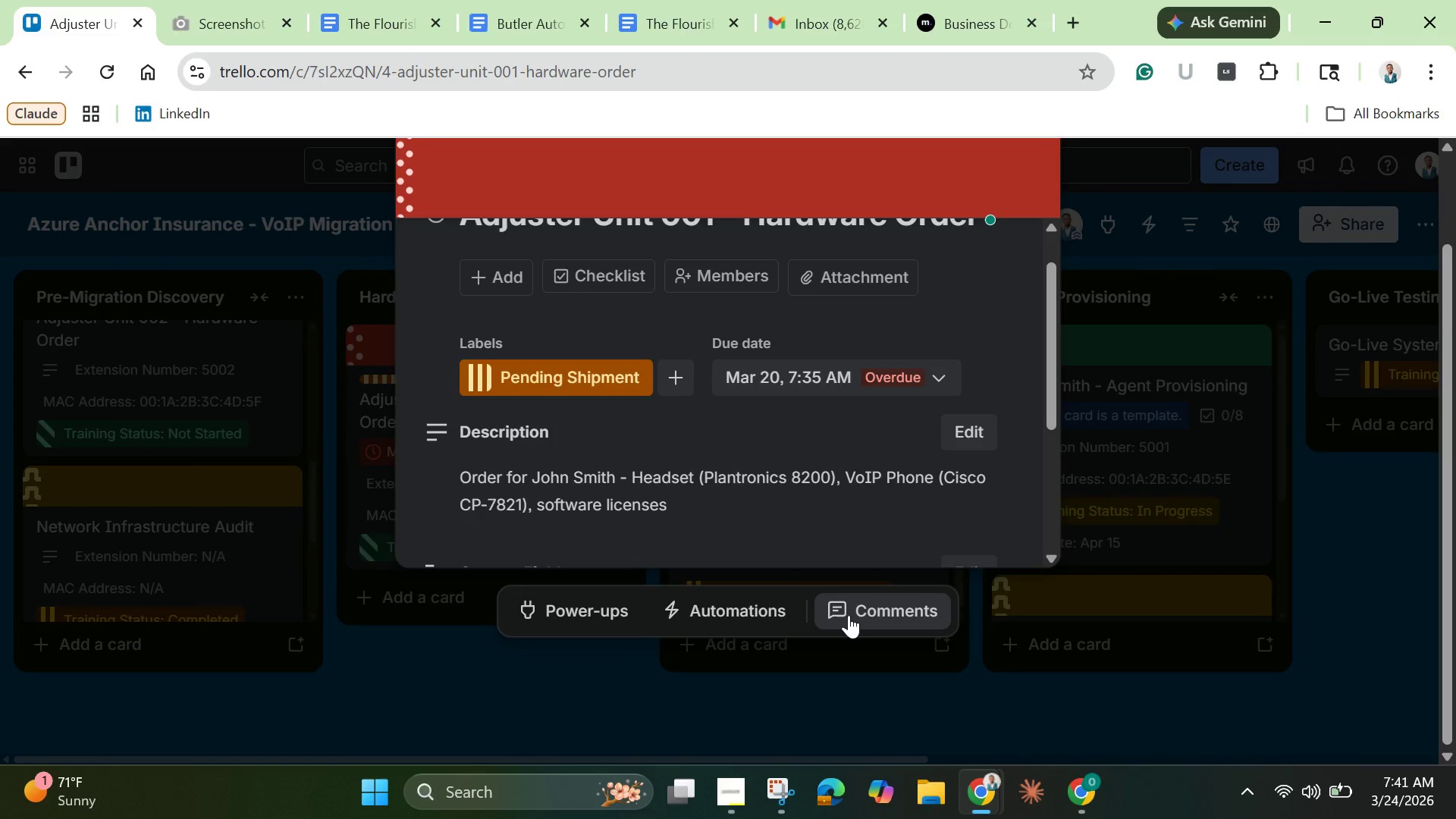 
left_click_drag(start_coordinate=[1054, 384], to_coordinate=[1043, 369])
 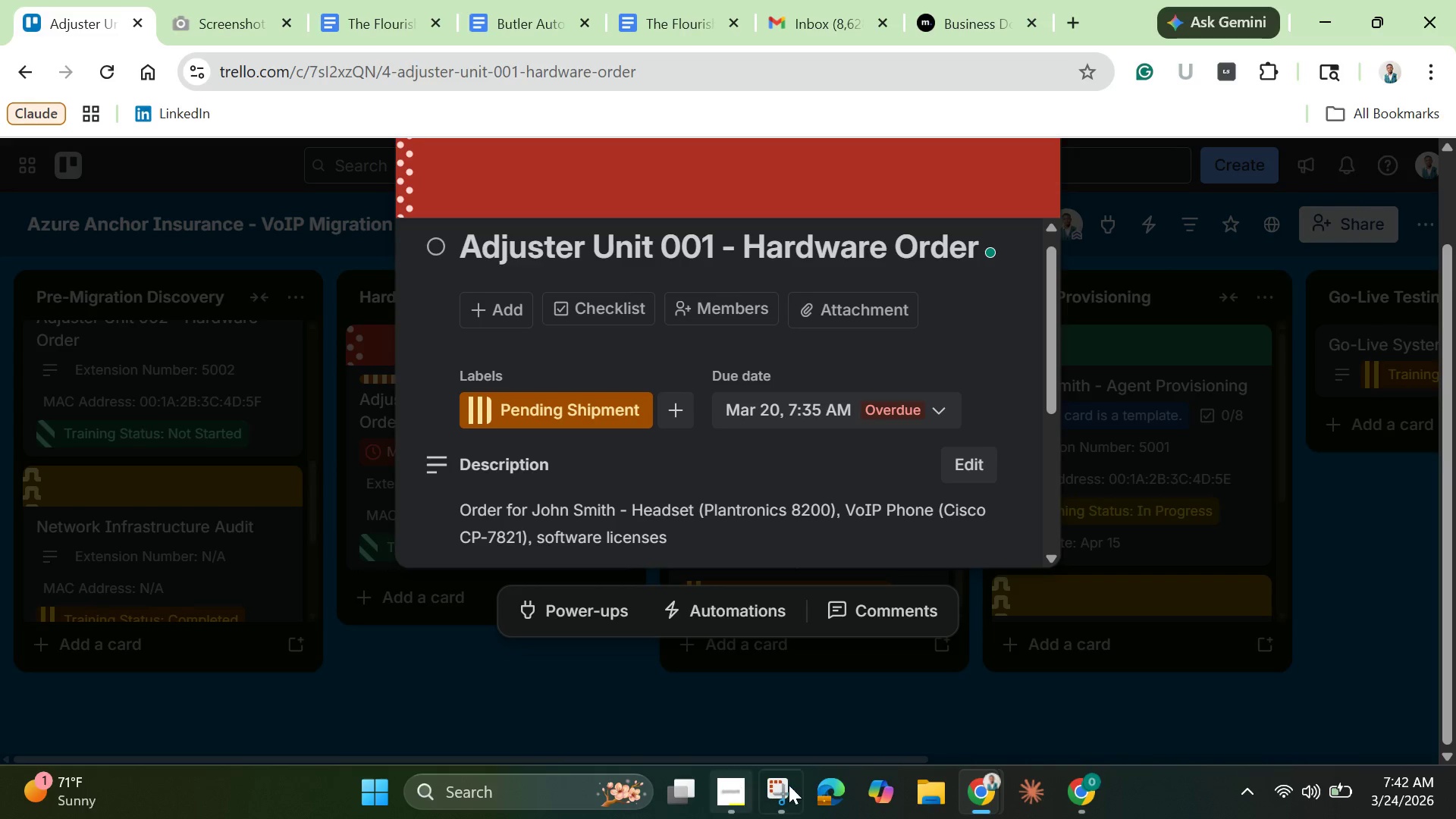 
left_click([775, 789])
 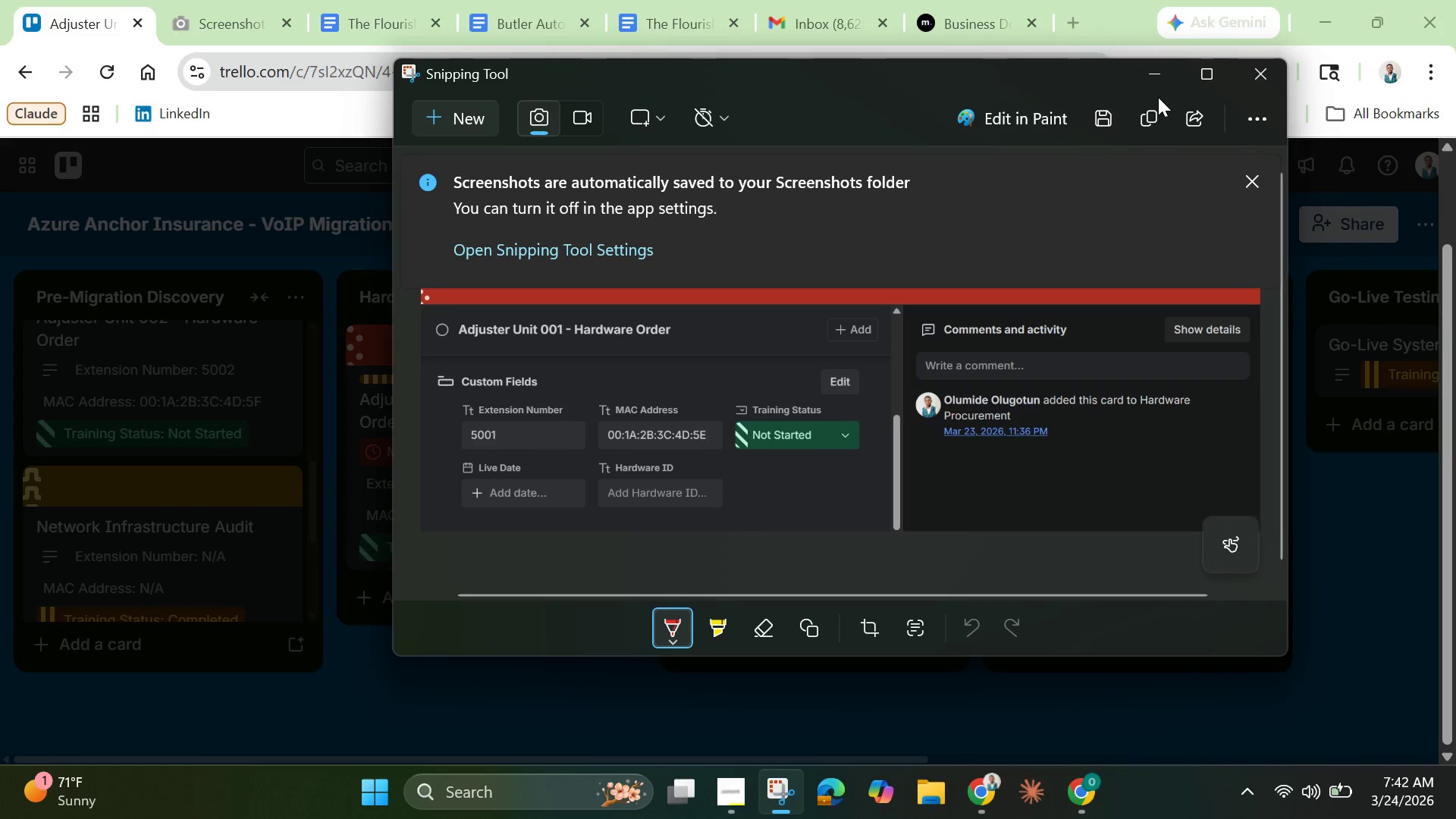 
left_click([1151, 81])
 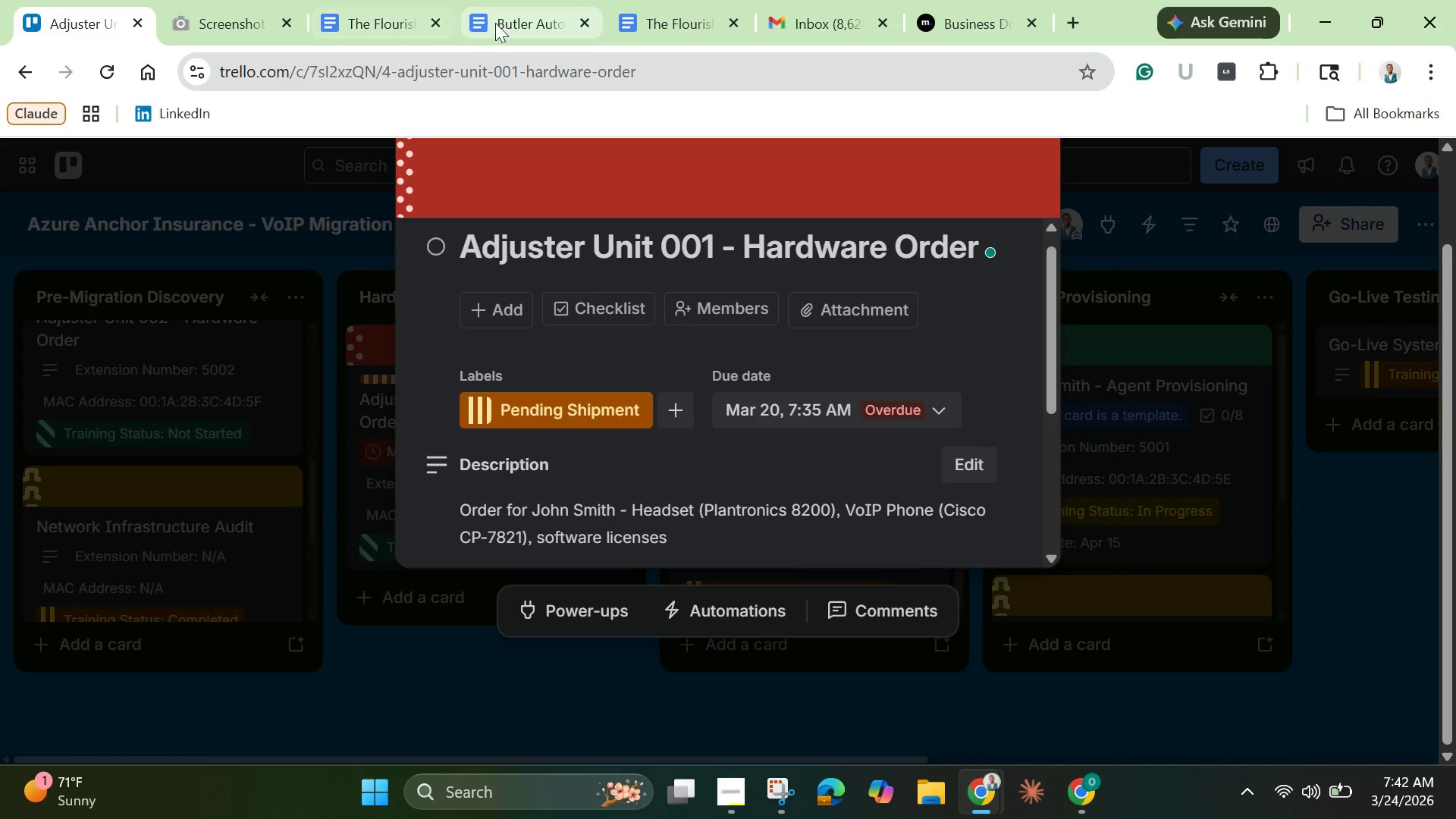 
left_click([514, 24])
 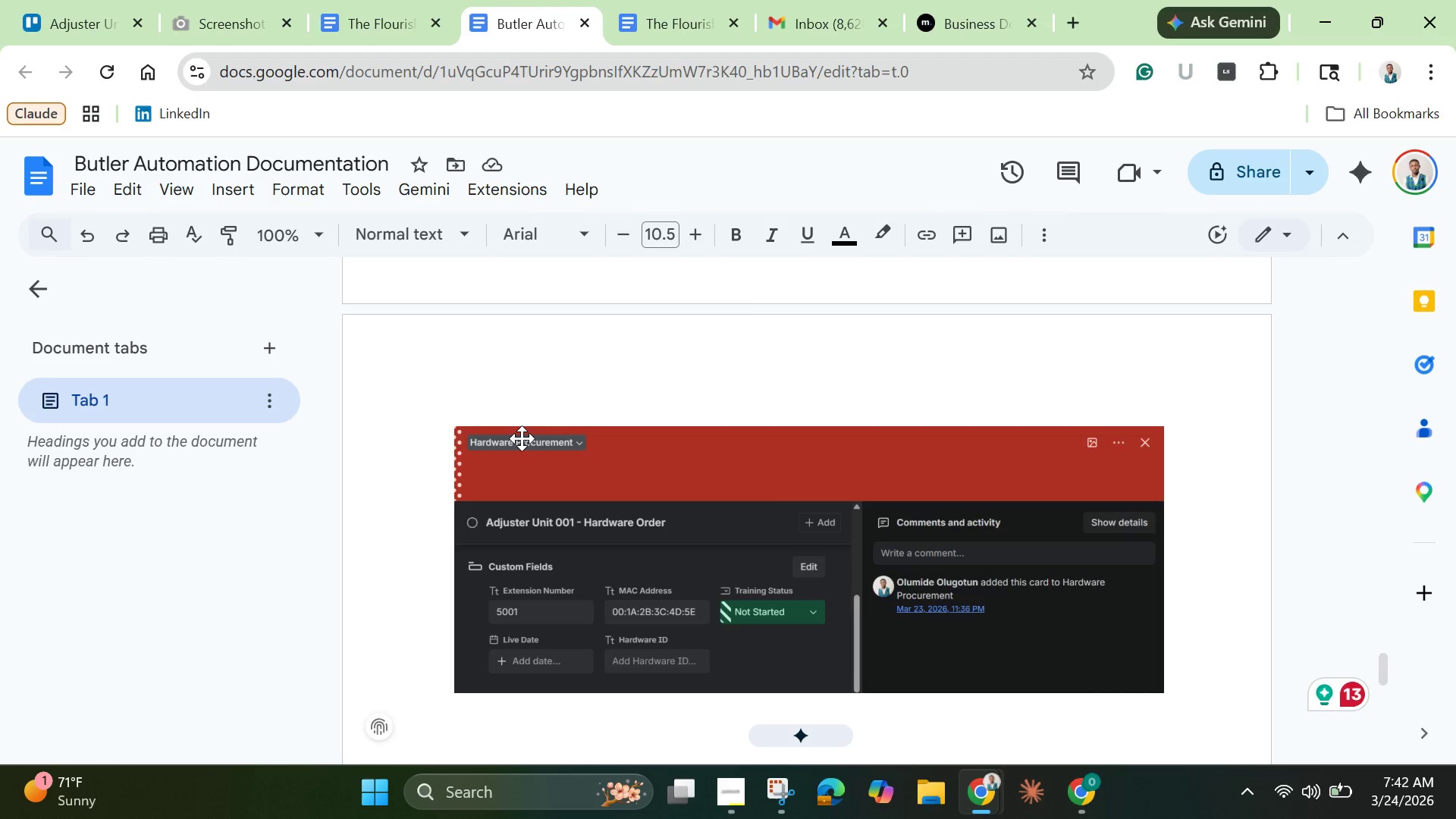 
scroll: coordinate [504, 453], scroll_direction: up, amount: 11.0
 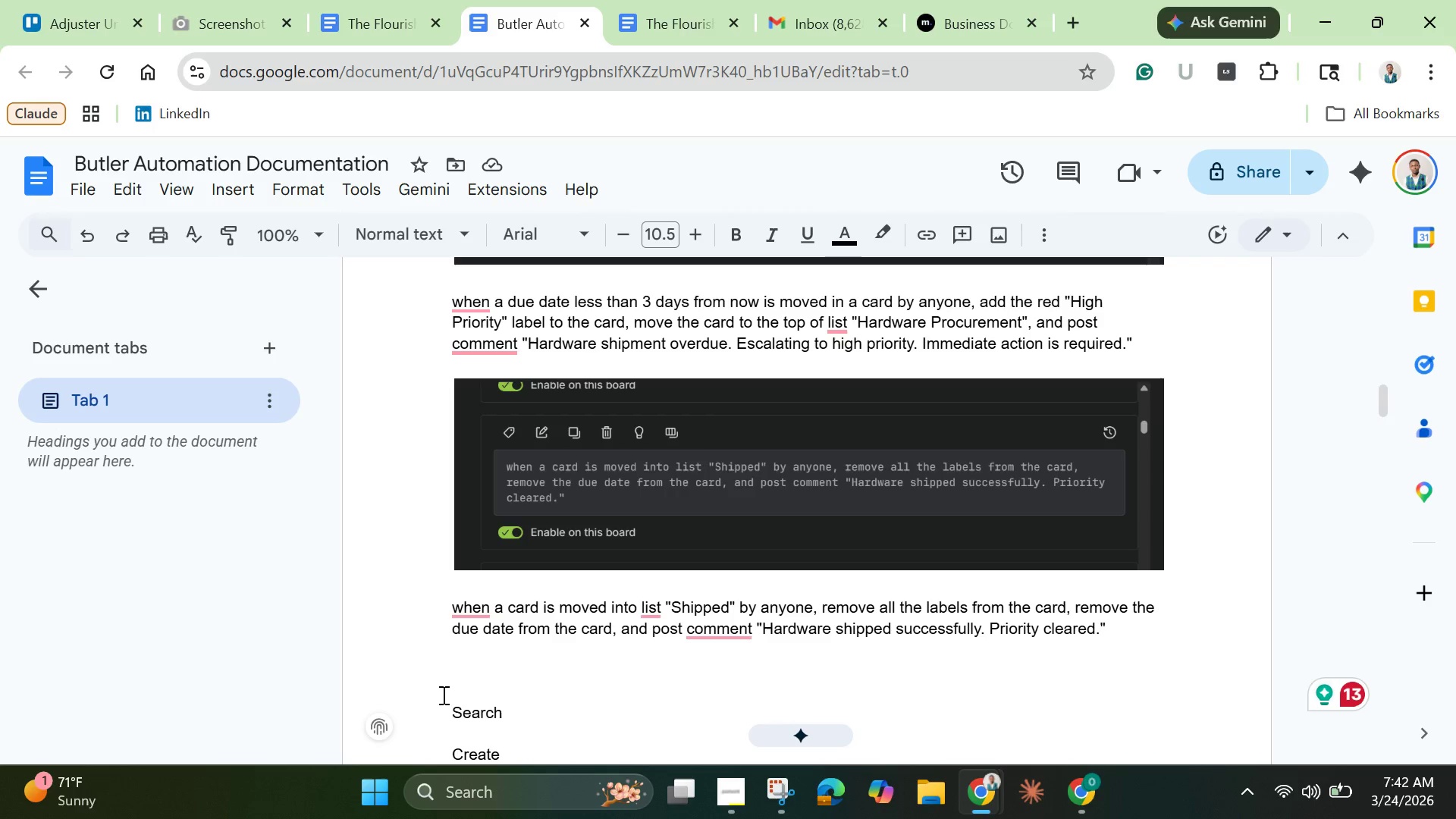 
left_click_drag(start_coordinate=[441, 704], to_coordinate=[627, 315])
 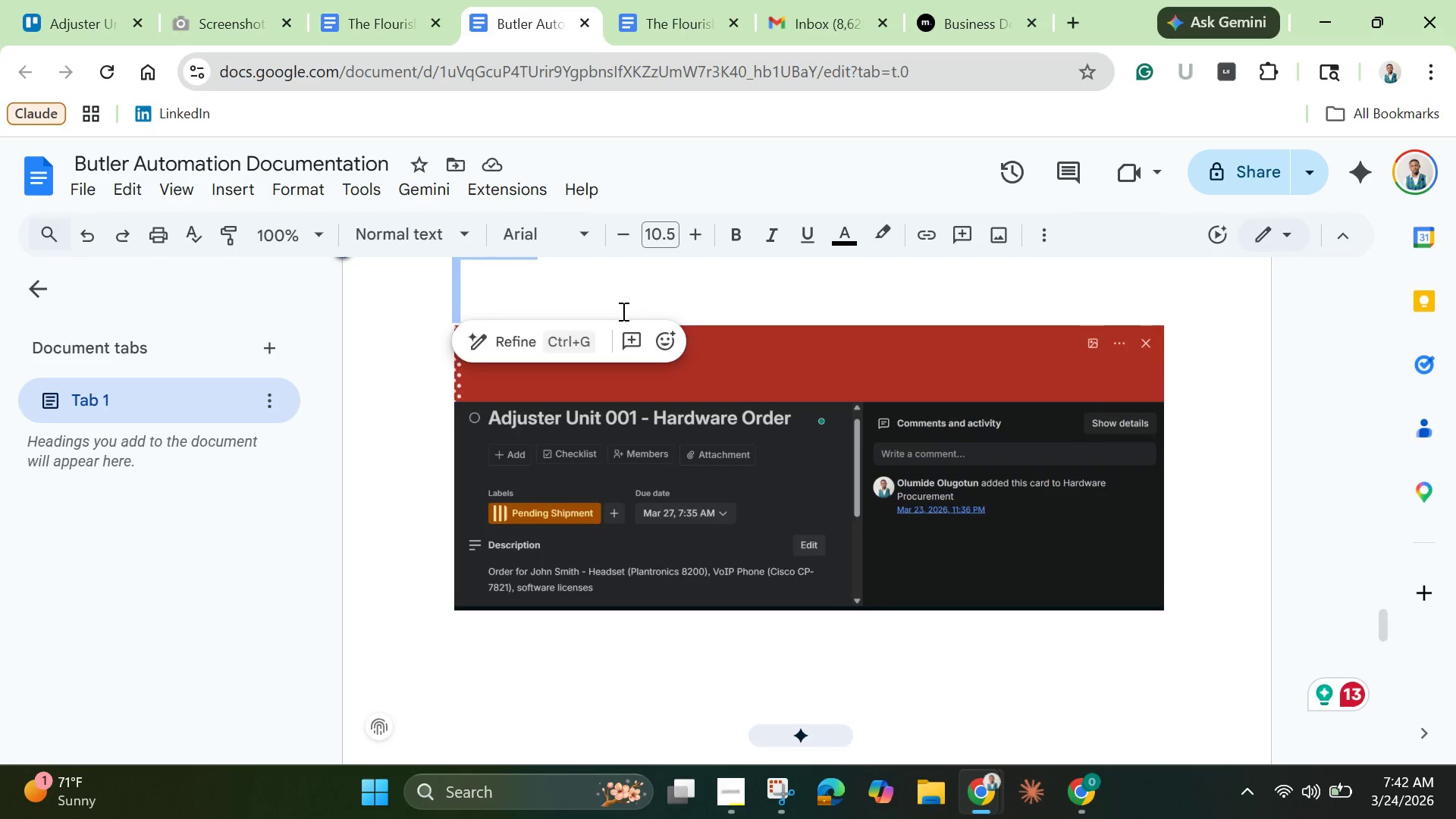 
key(Backspace)
 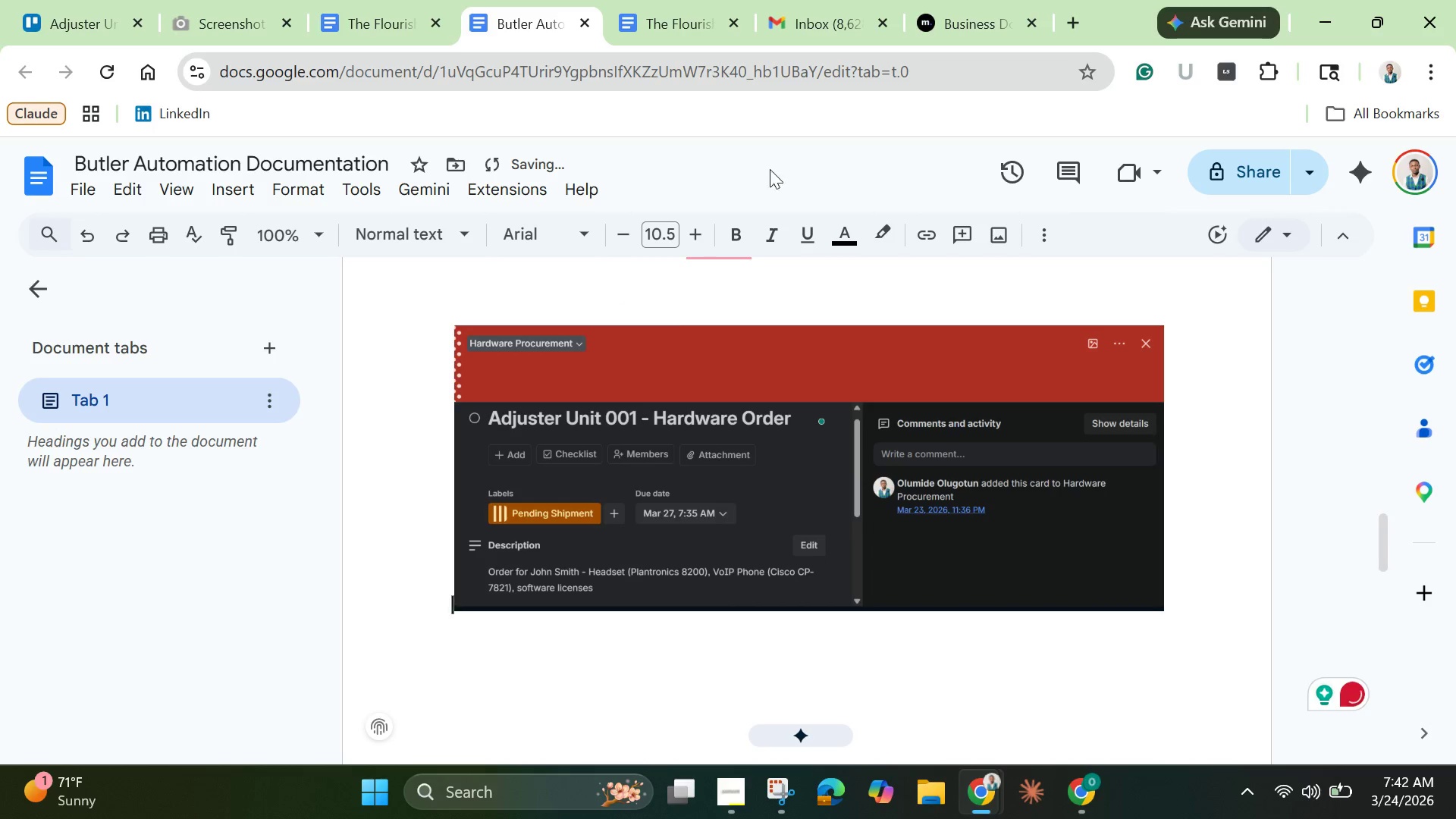 
scroll: coordinate [661, 339], scroll_direction: up, amount: 2.0
 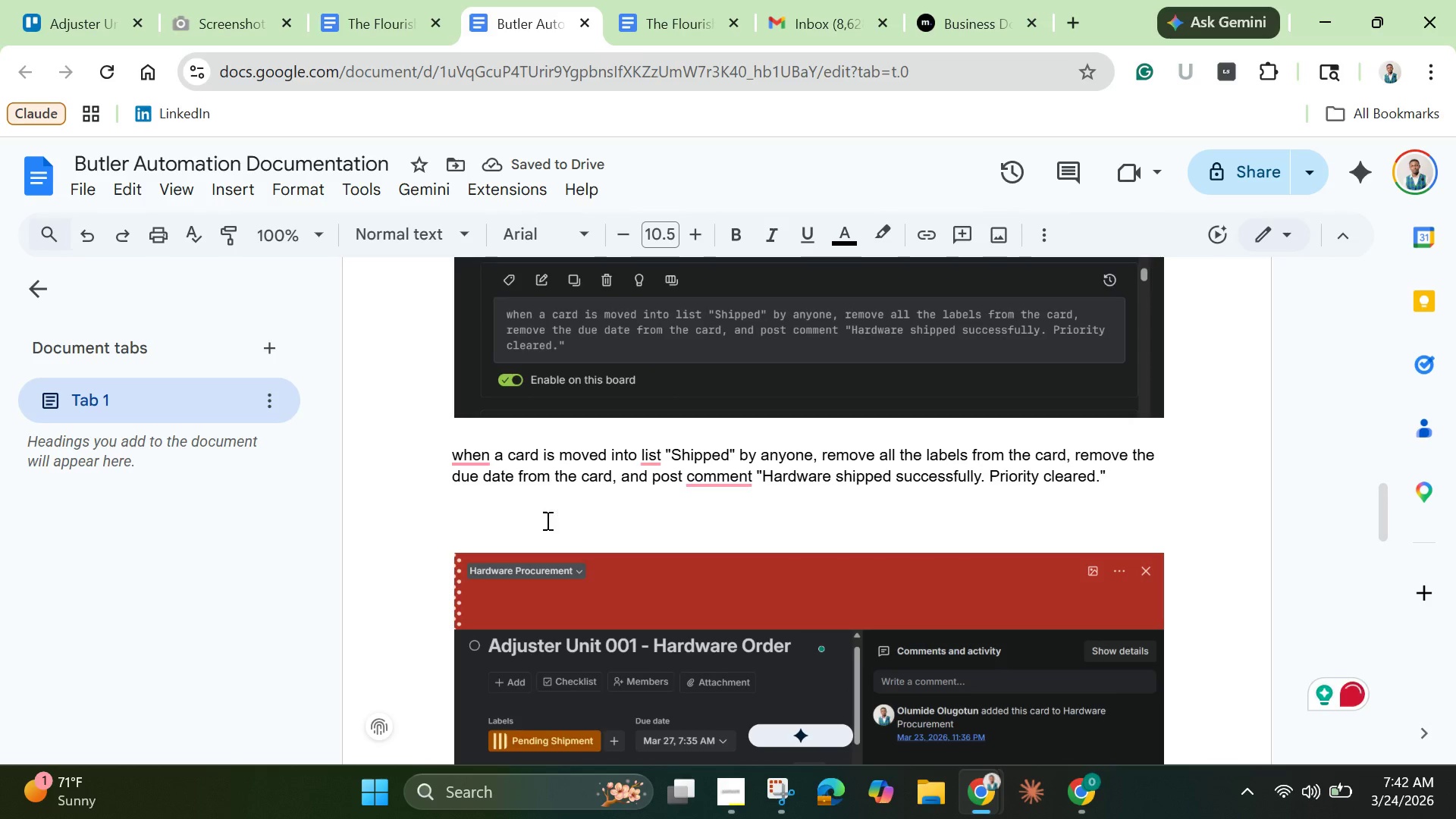 
left_click([512, 525])
 